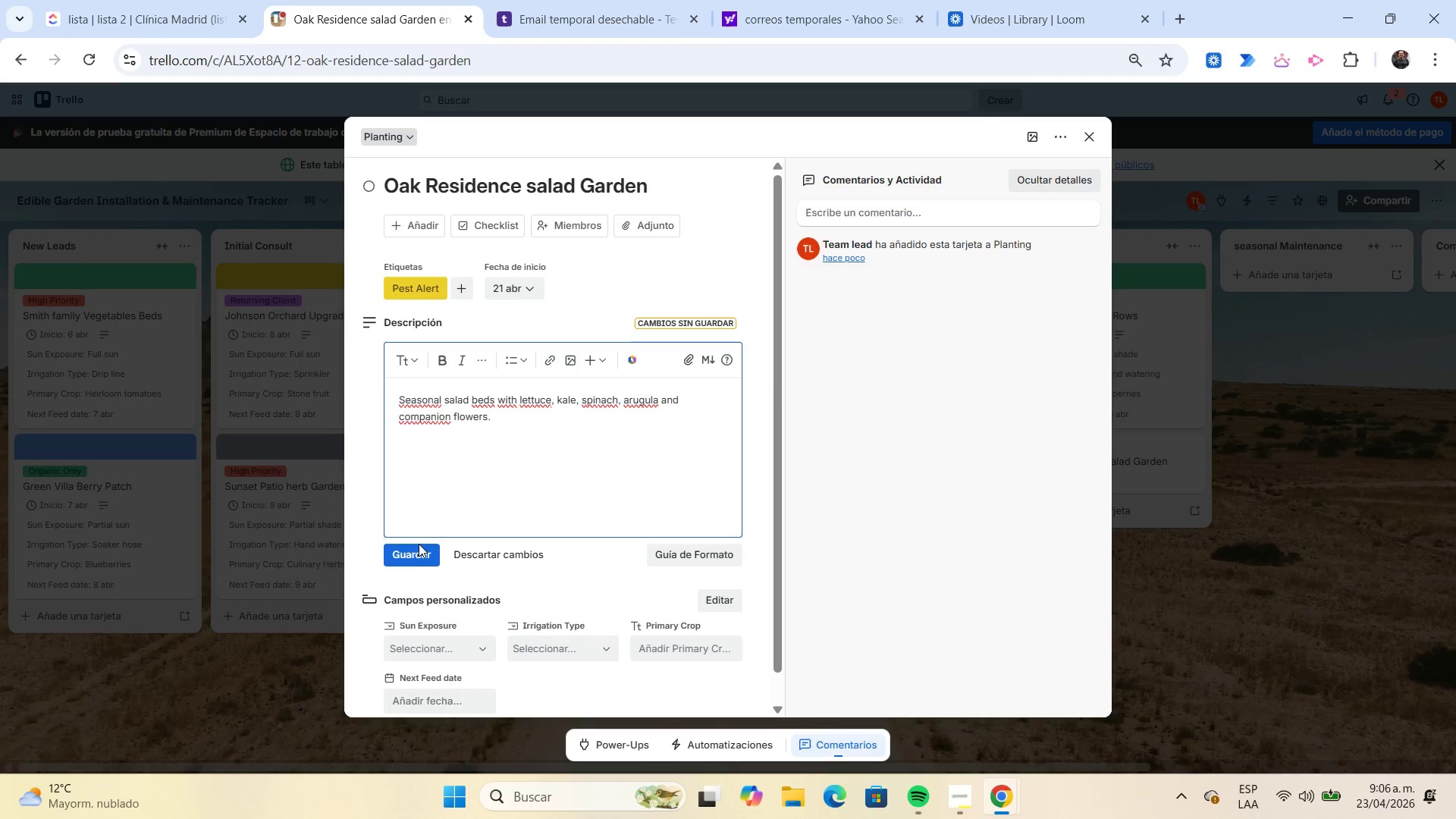 
left_click([416, 560])
 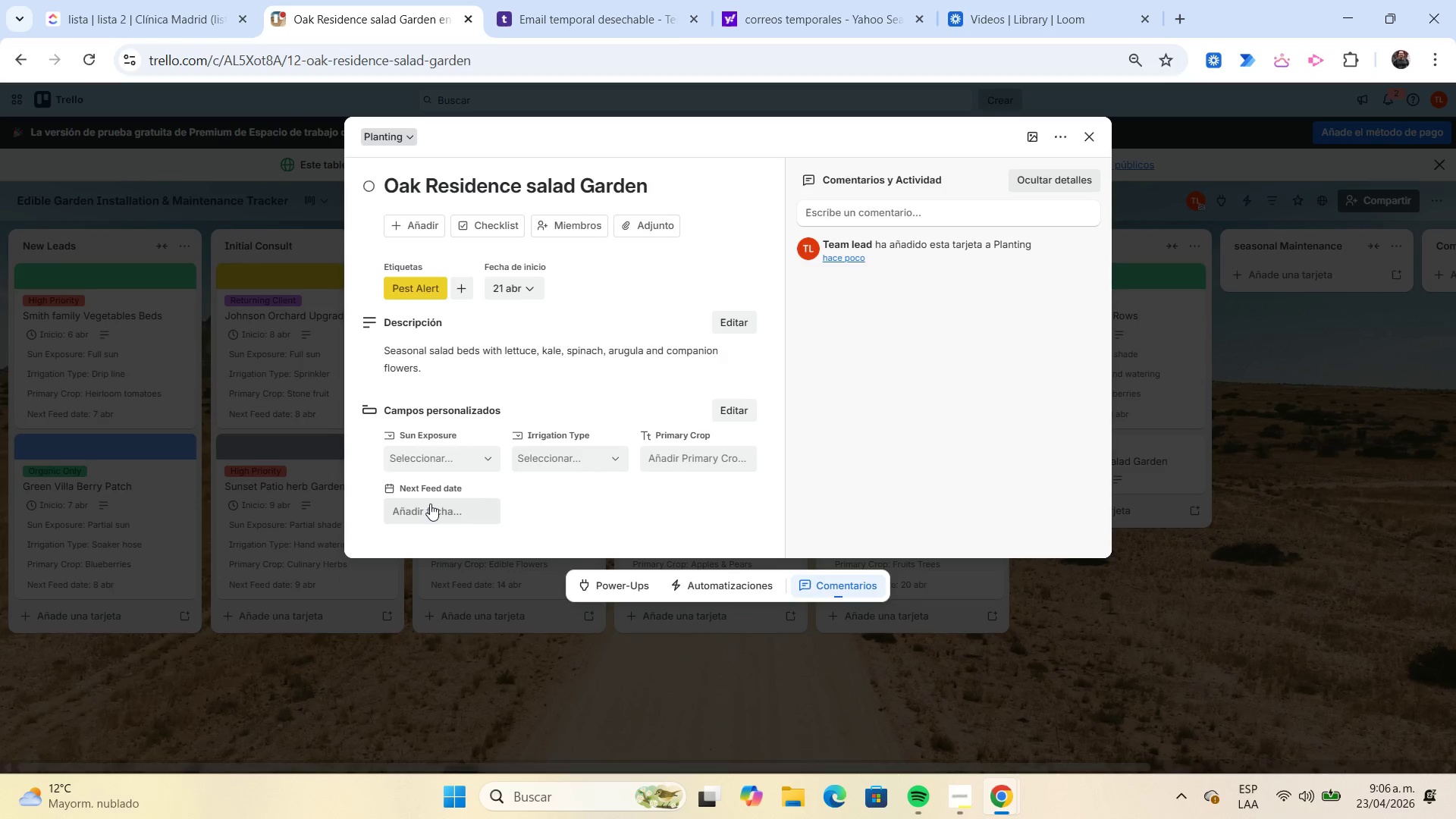 
left_click([448, 460])
 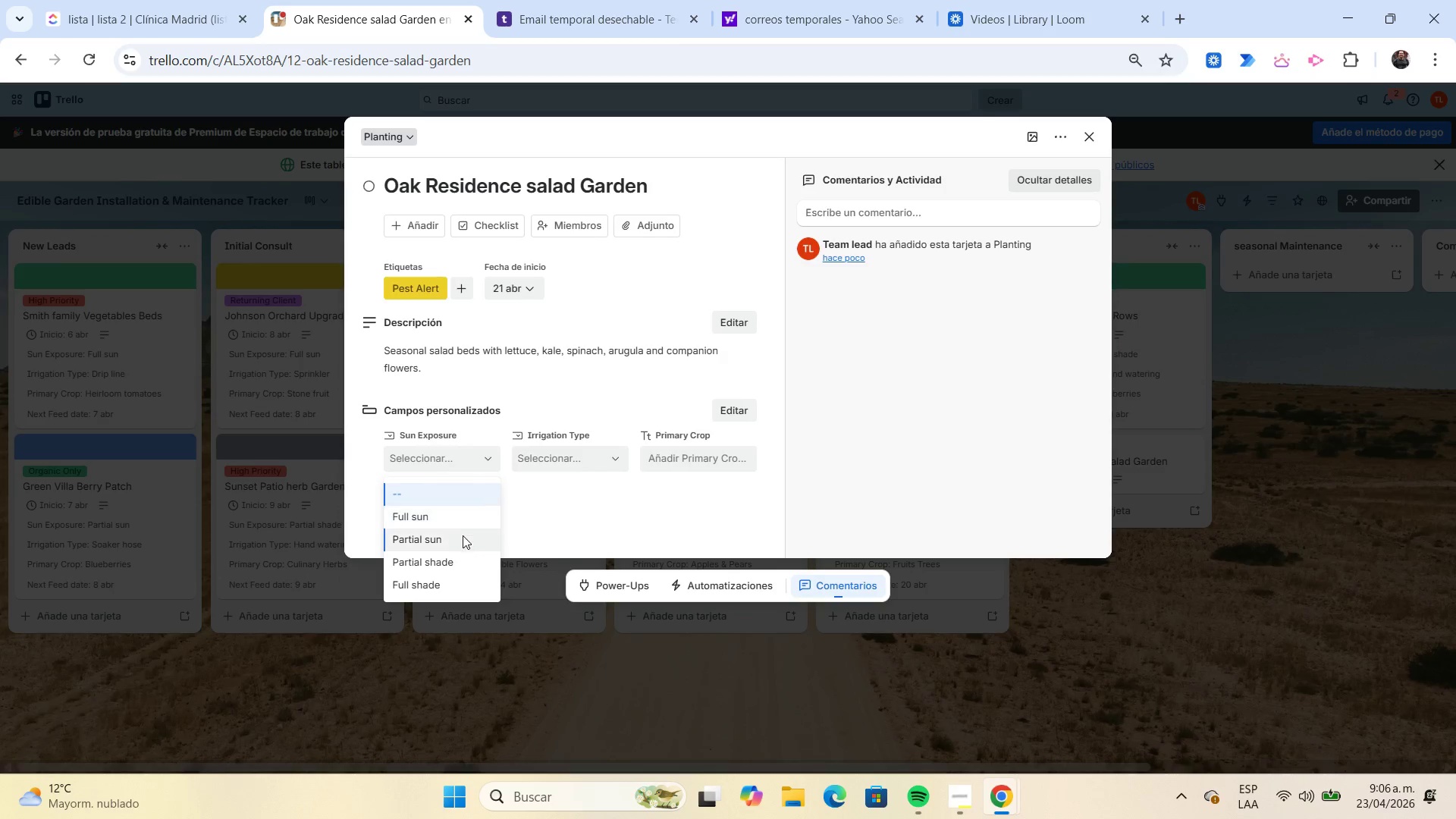 
left_click([463, 535])
 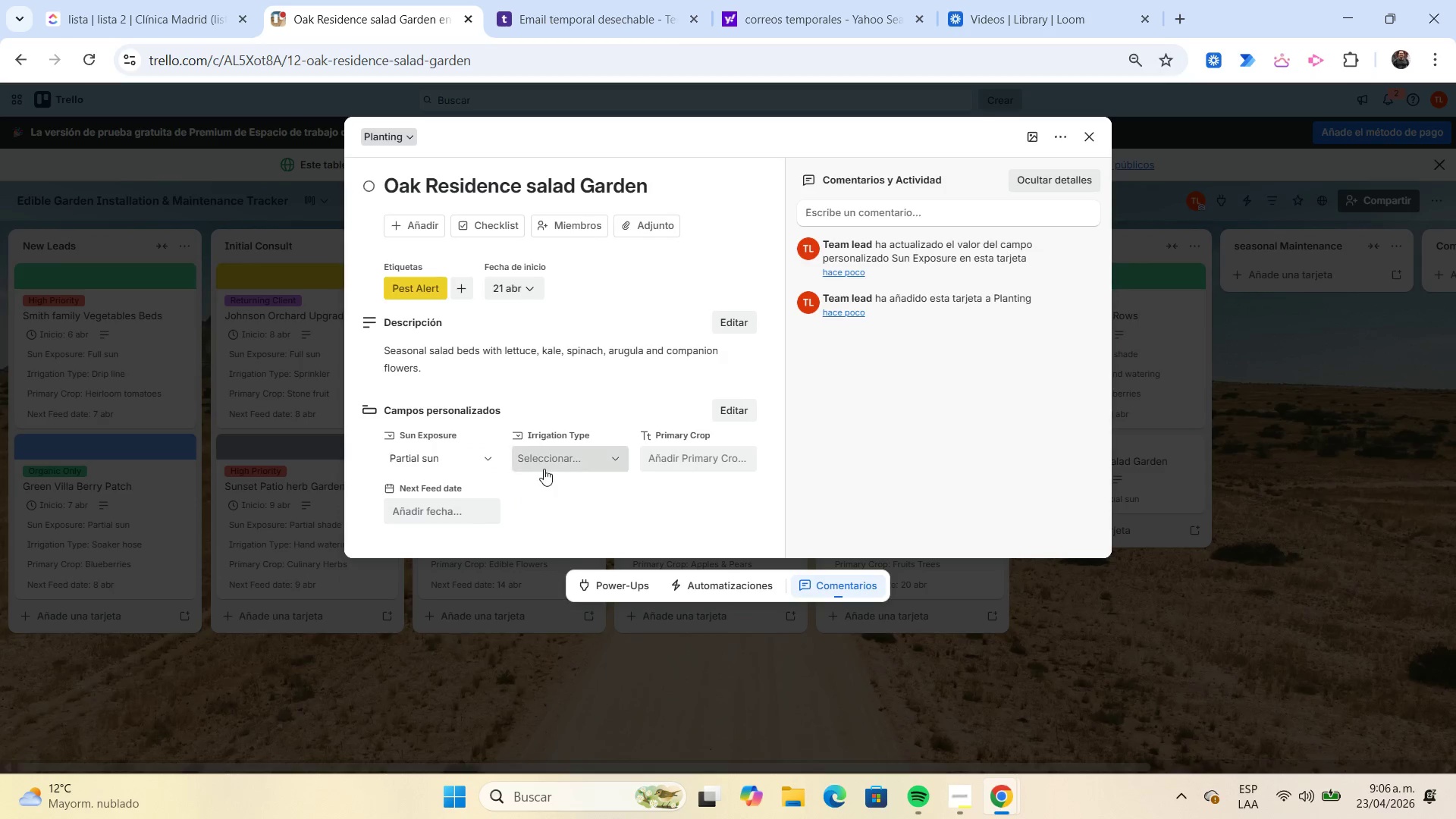 
left_click([544, 467])
 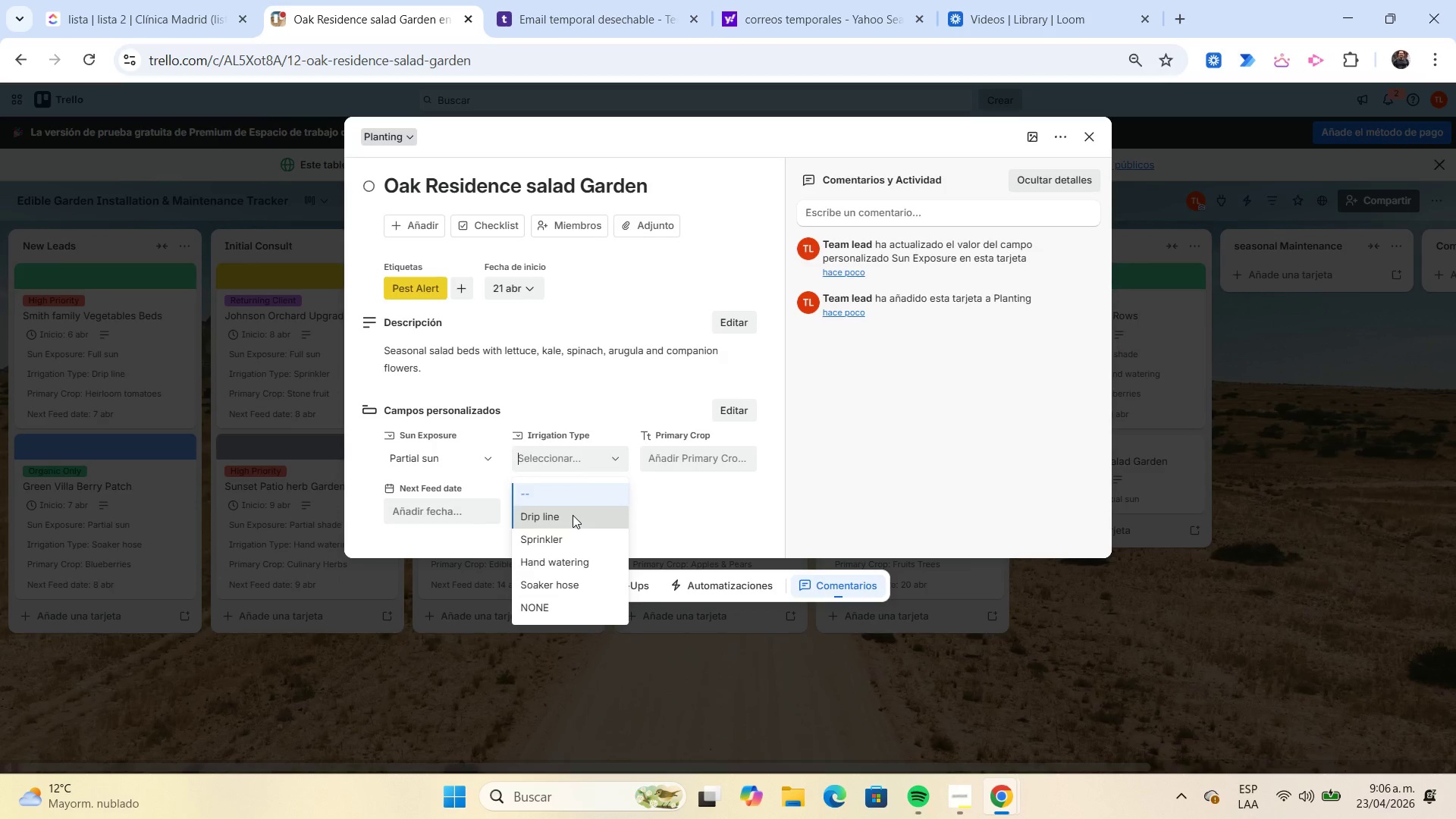 
left_click([691, 463])
 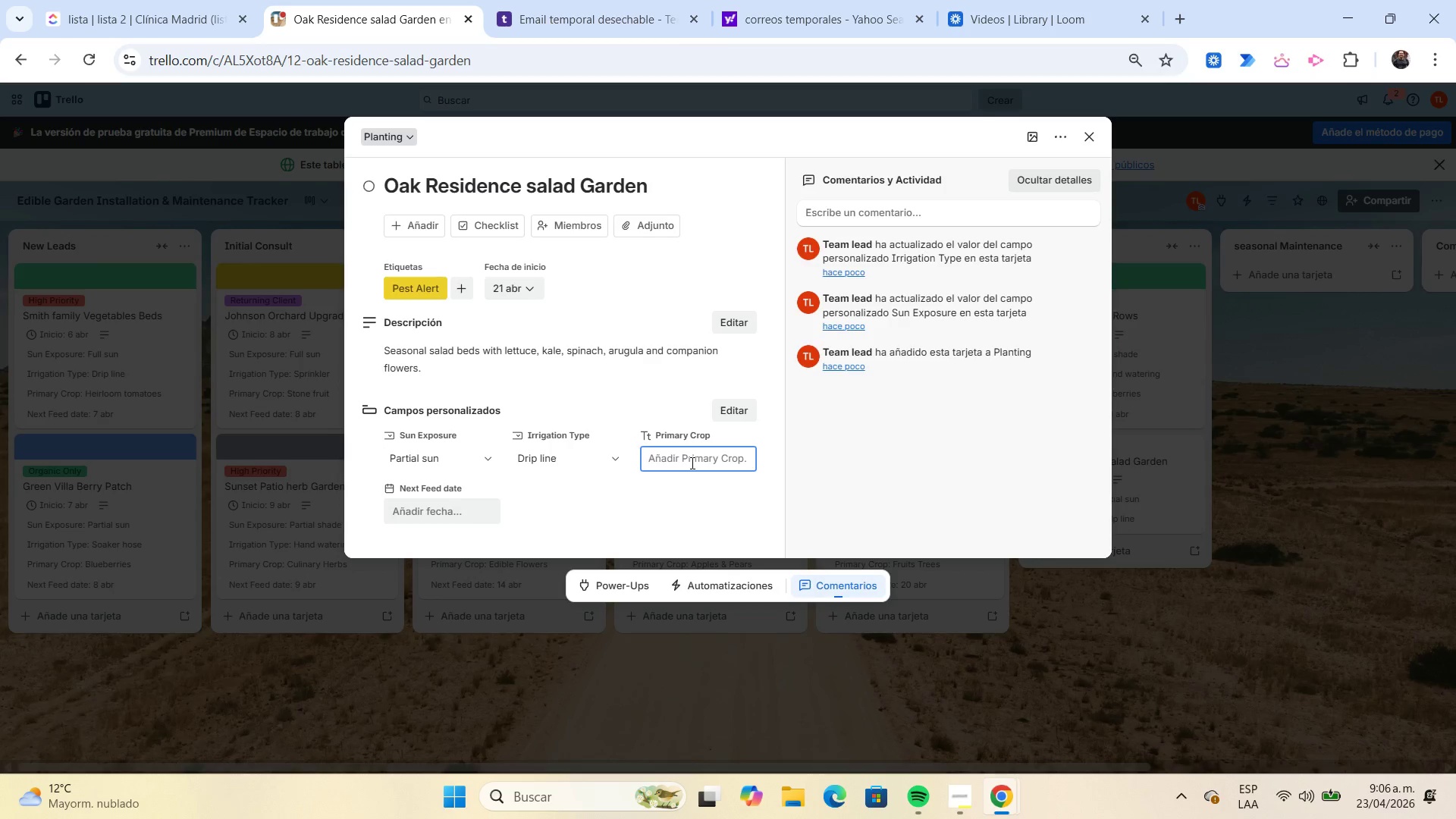 
type(Leafy greens)
 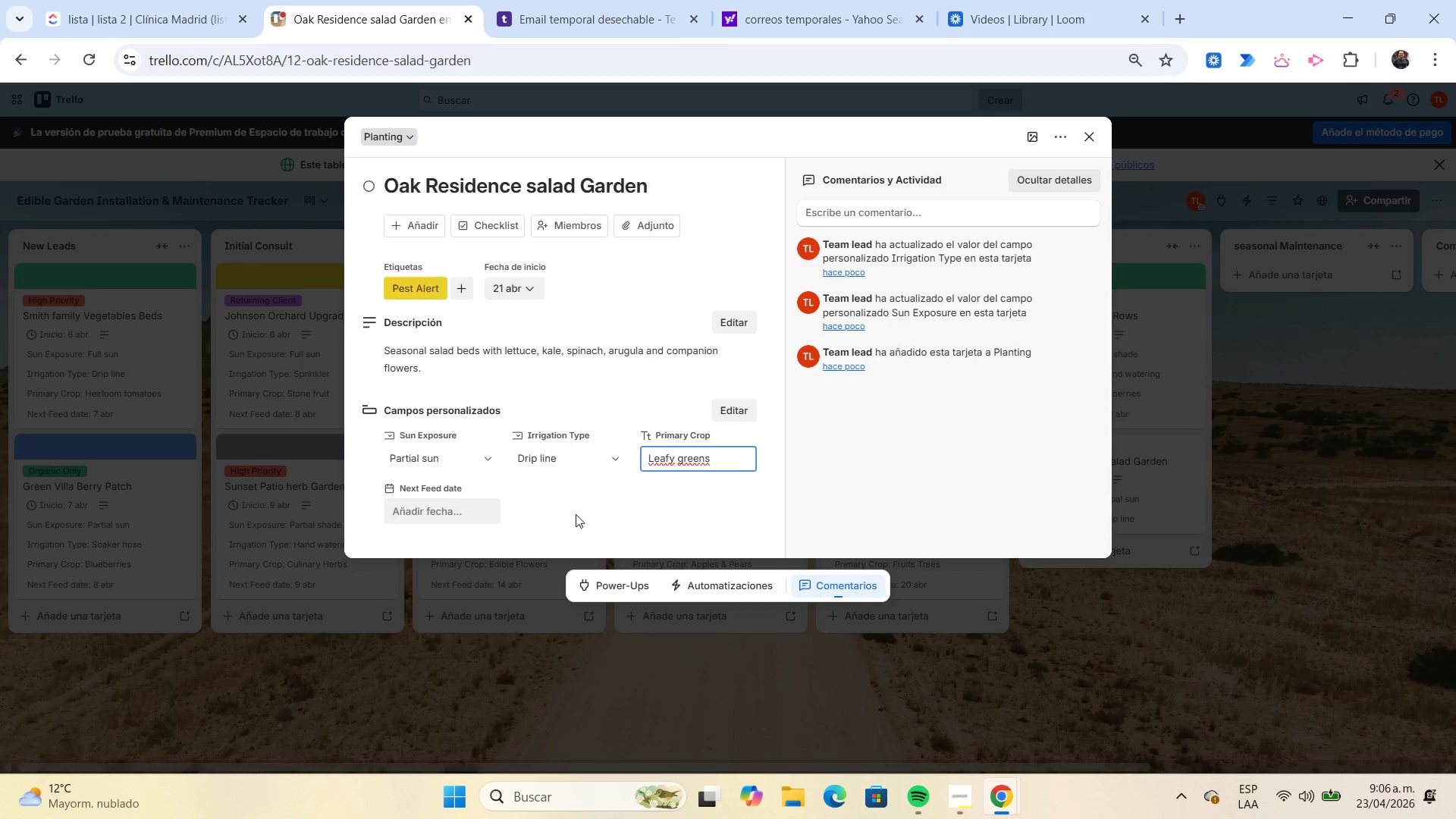 
left_click([488, 507])
 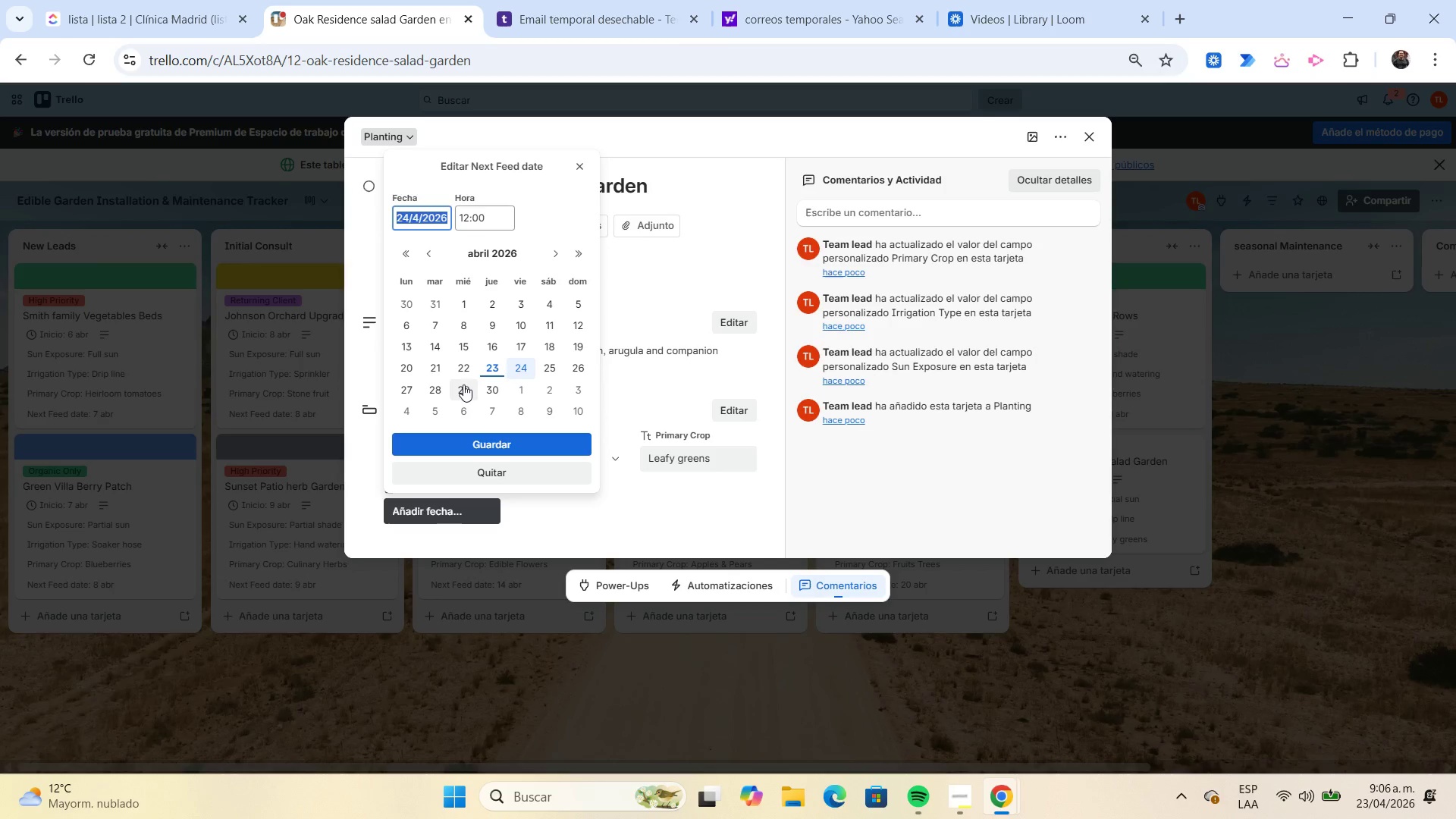 
left_click([462, 371])
 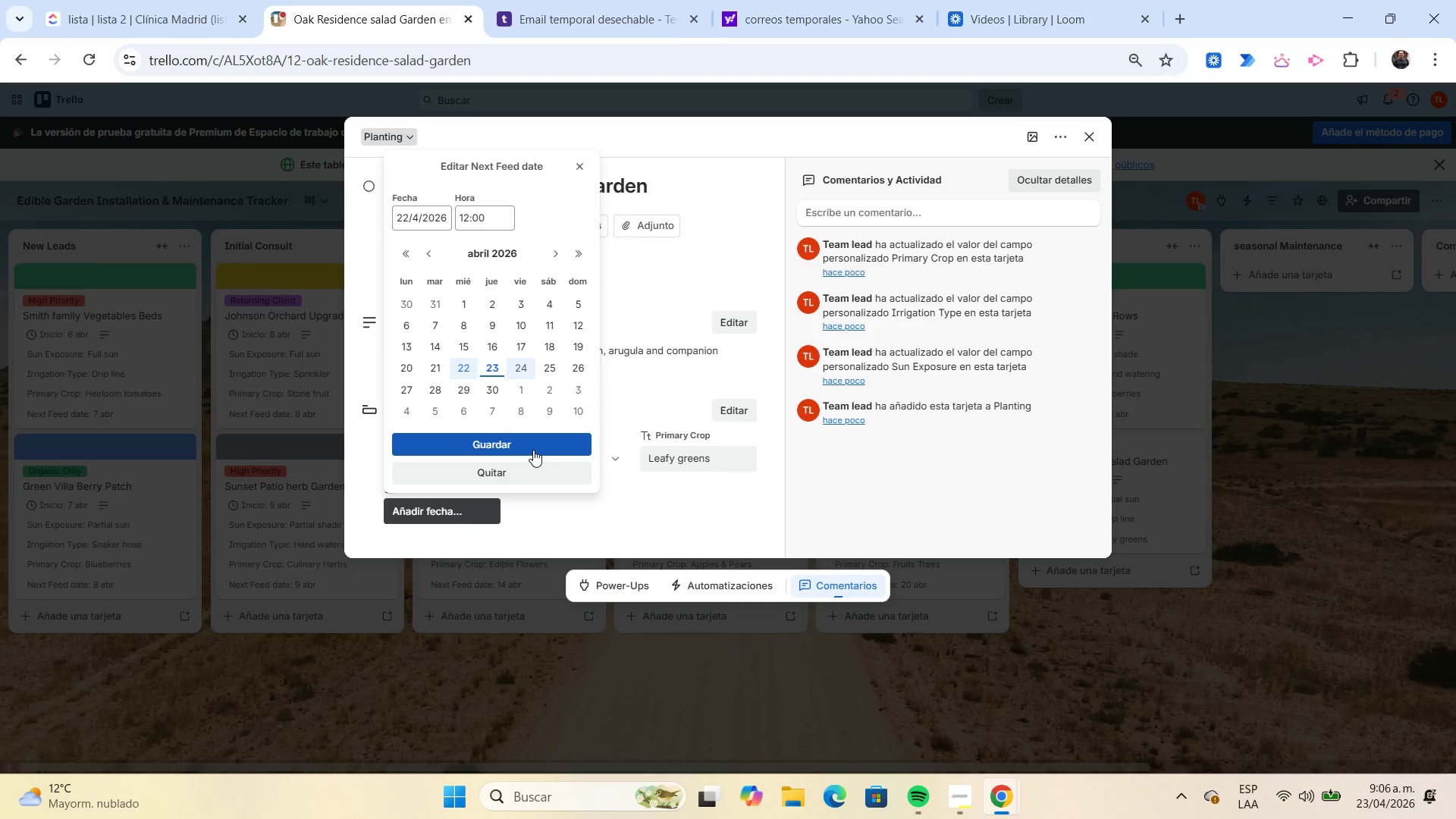 
left_click([529, 447])
 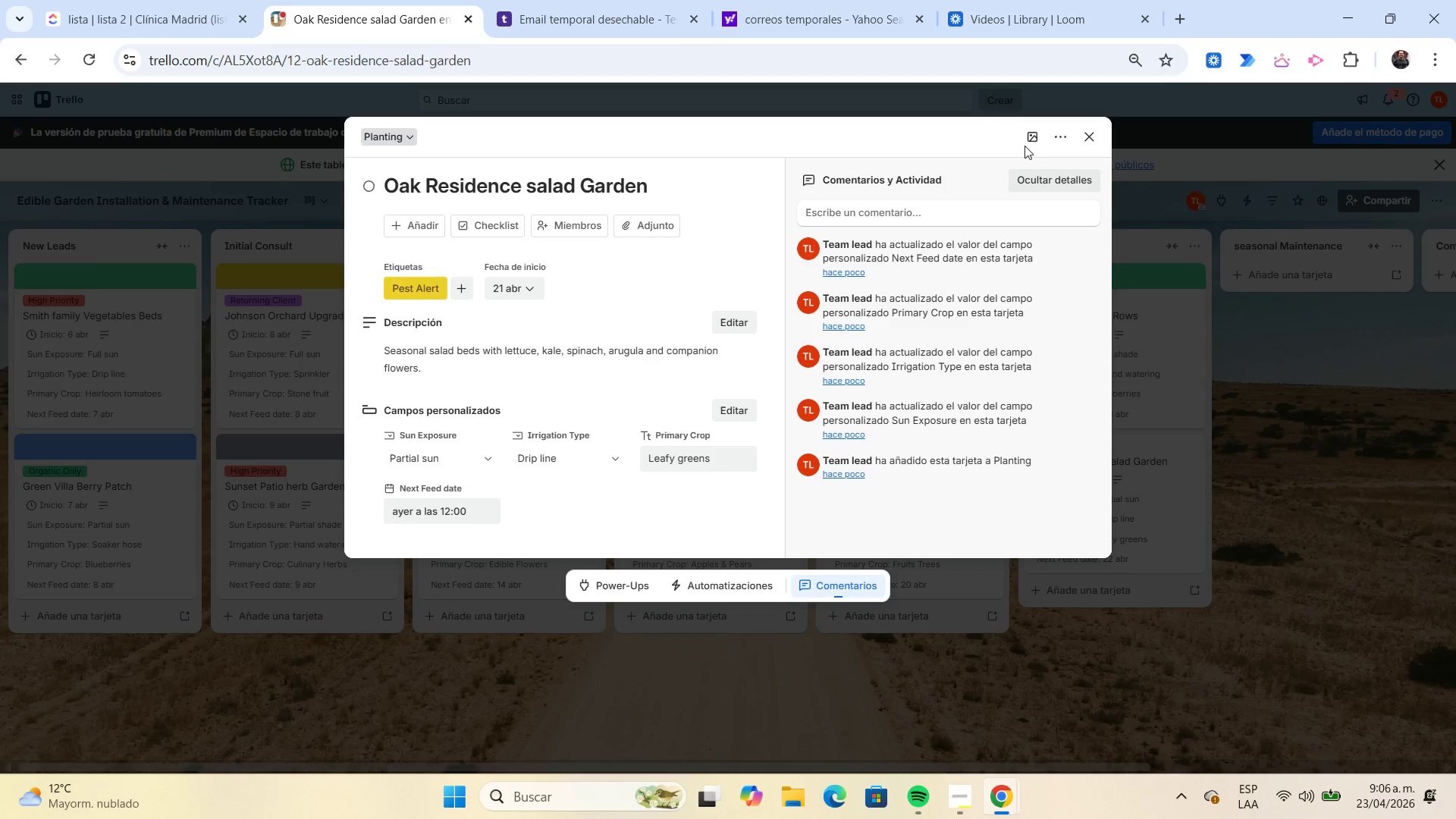 
left_click([1027, 144])
 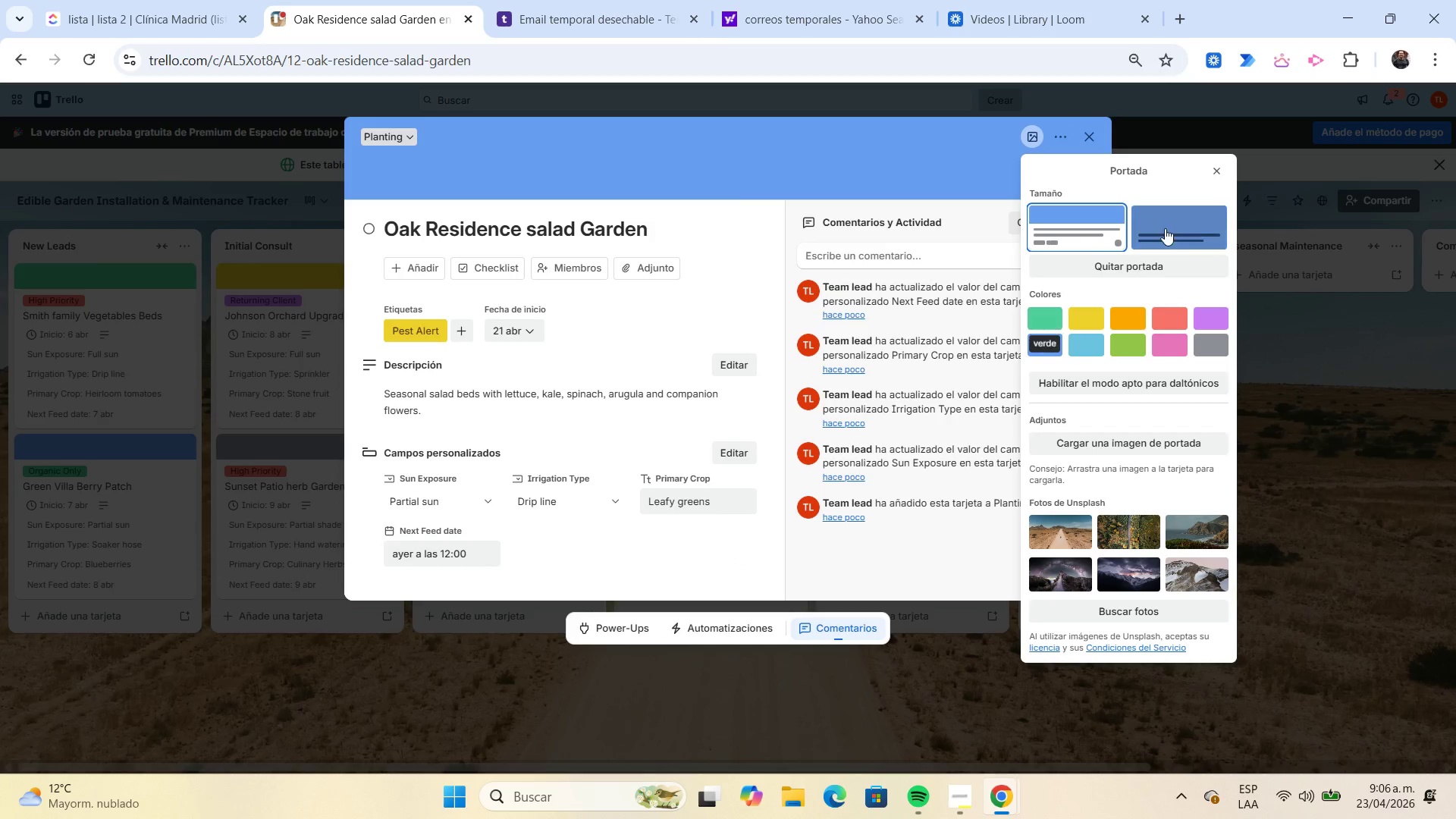 
left_click([1217, 174])
 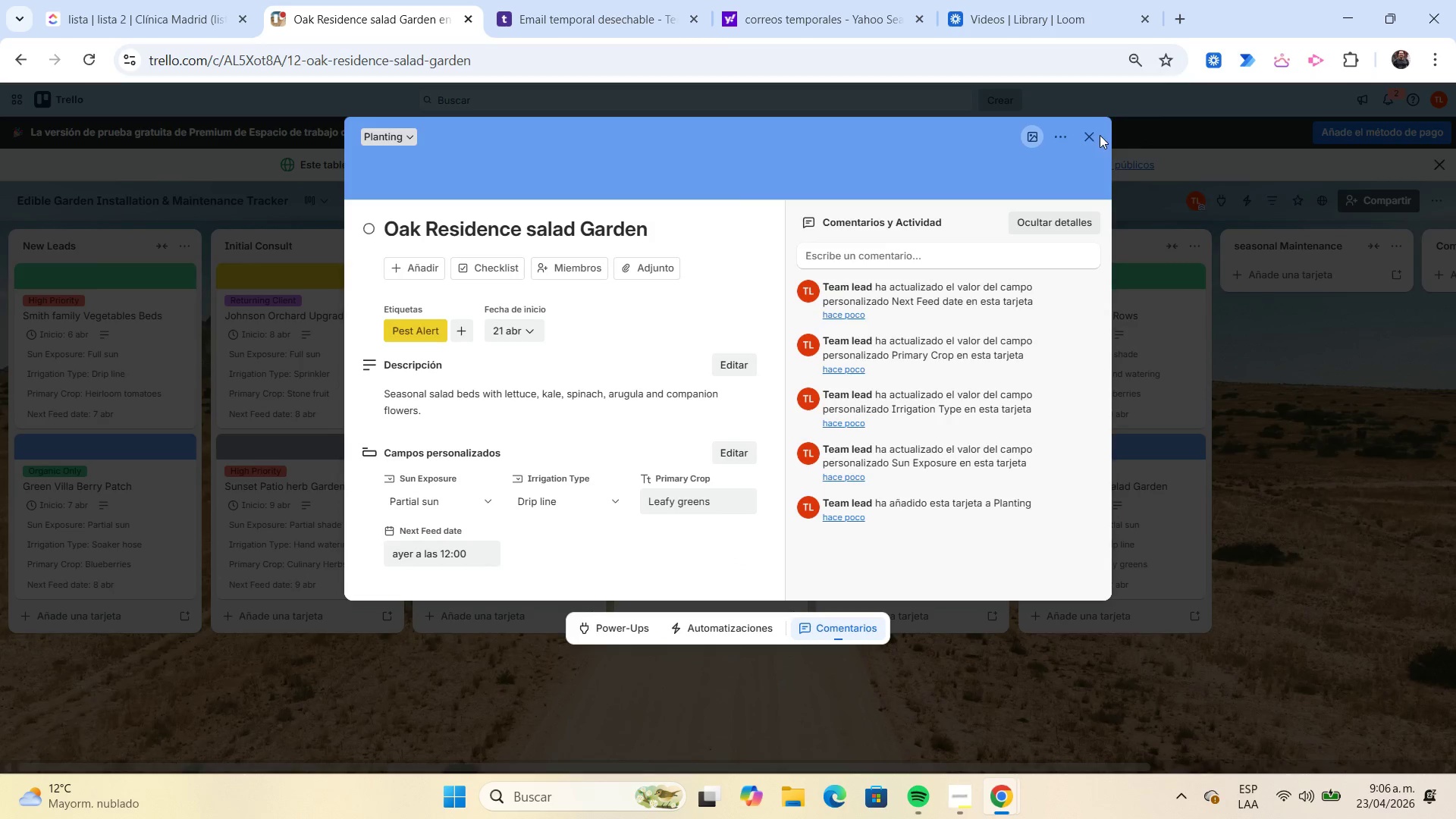 
left_click([1094, 132])
 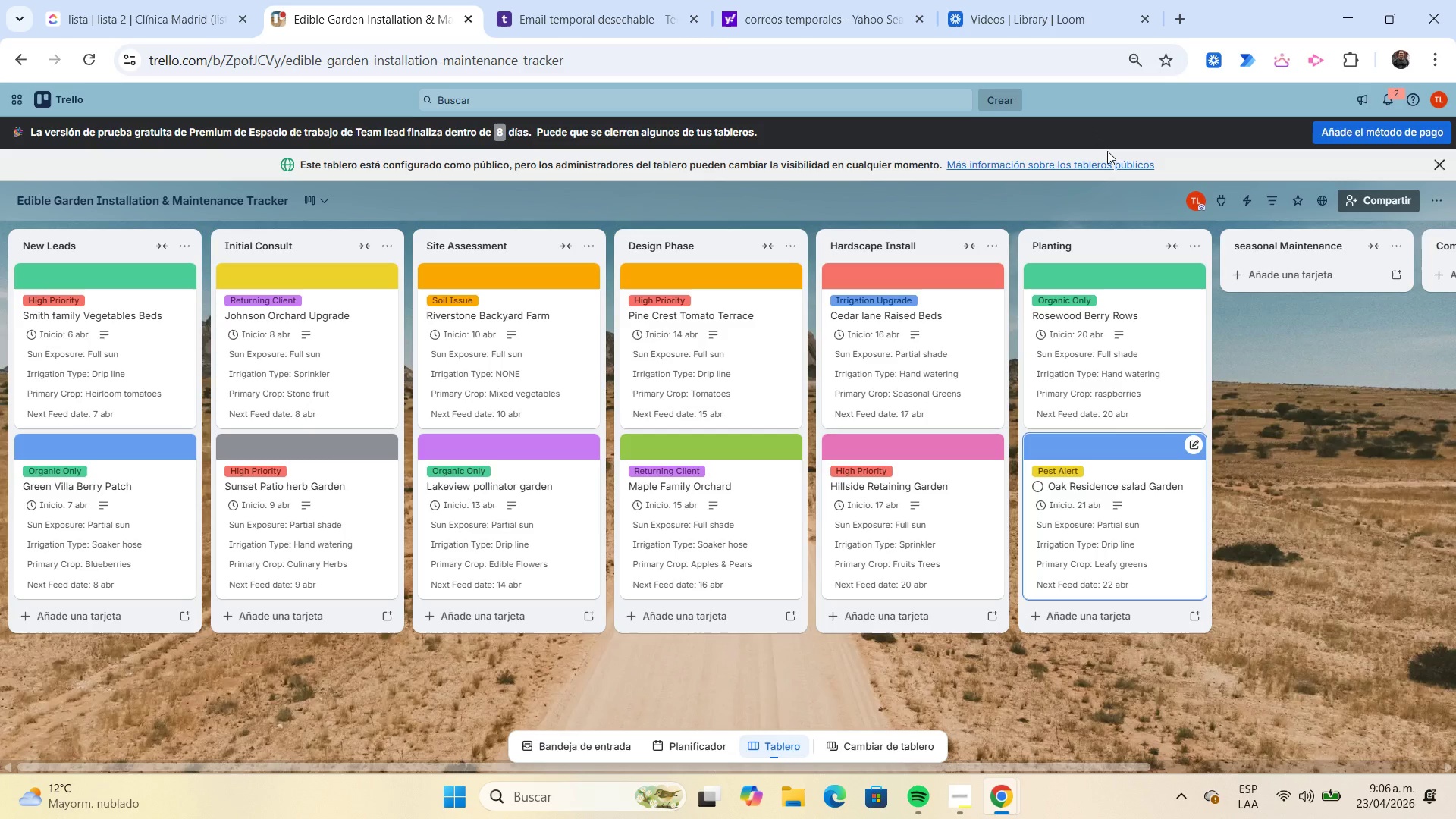 
wait(13.16)
 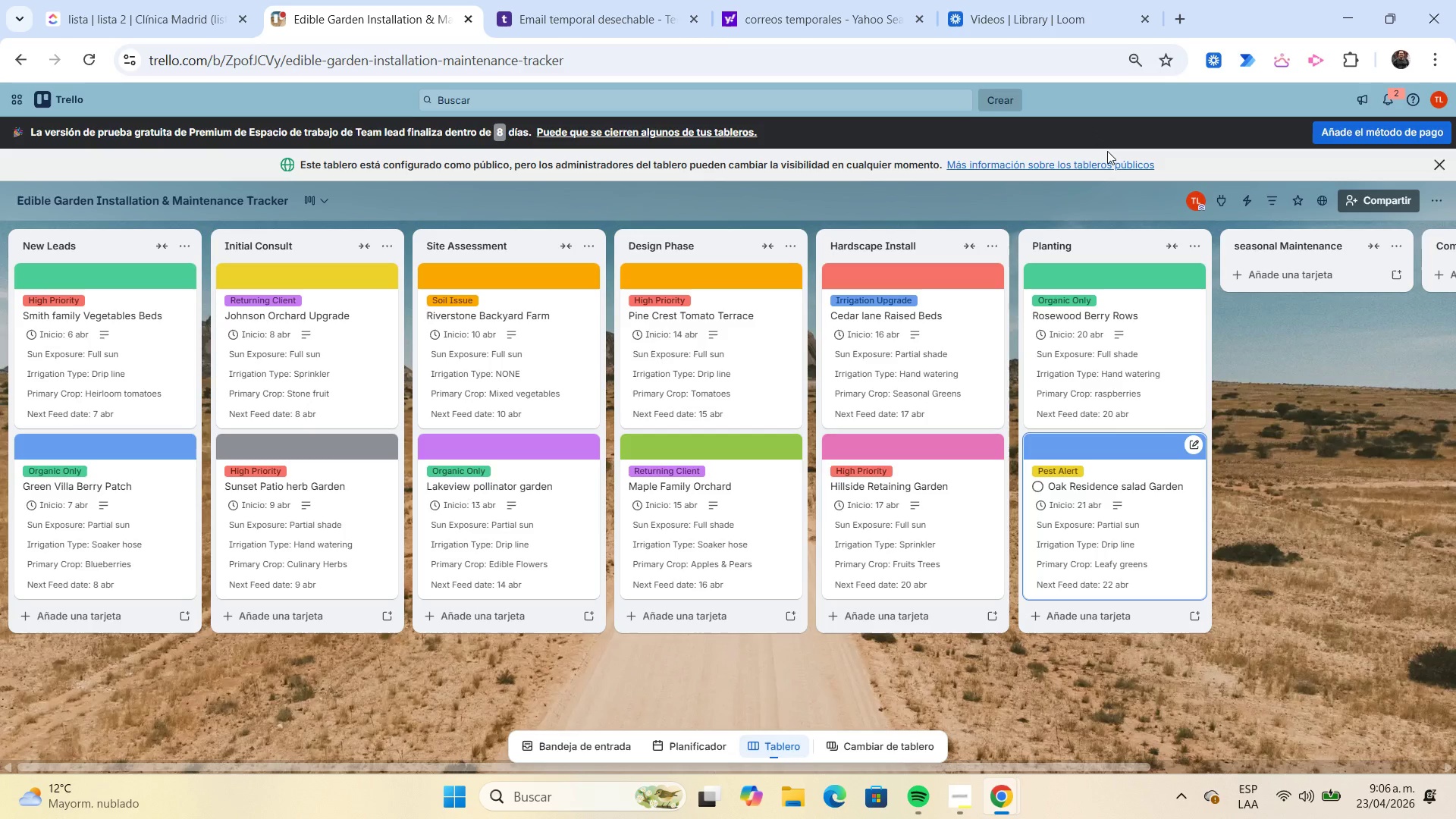 
left_click([1271, 281])
 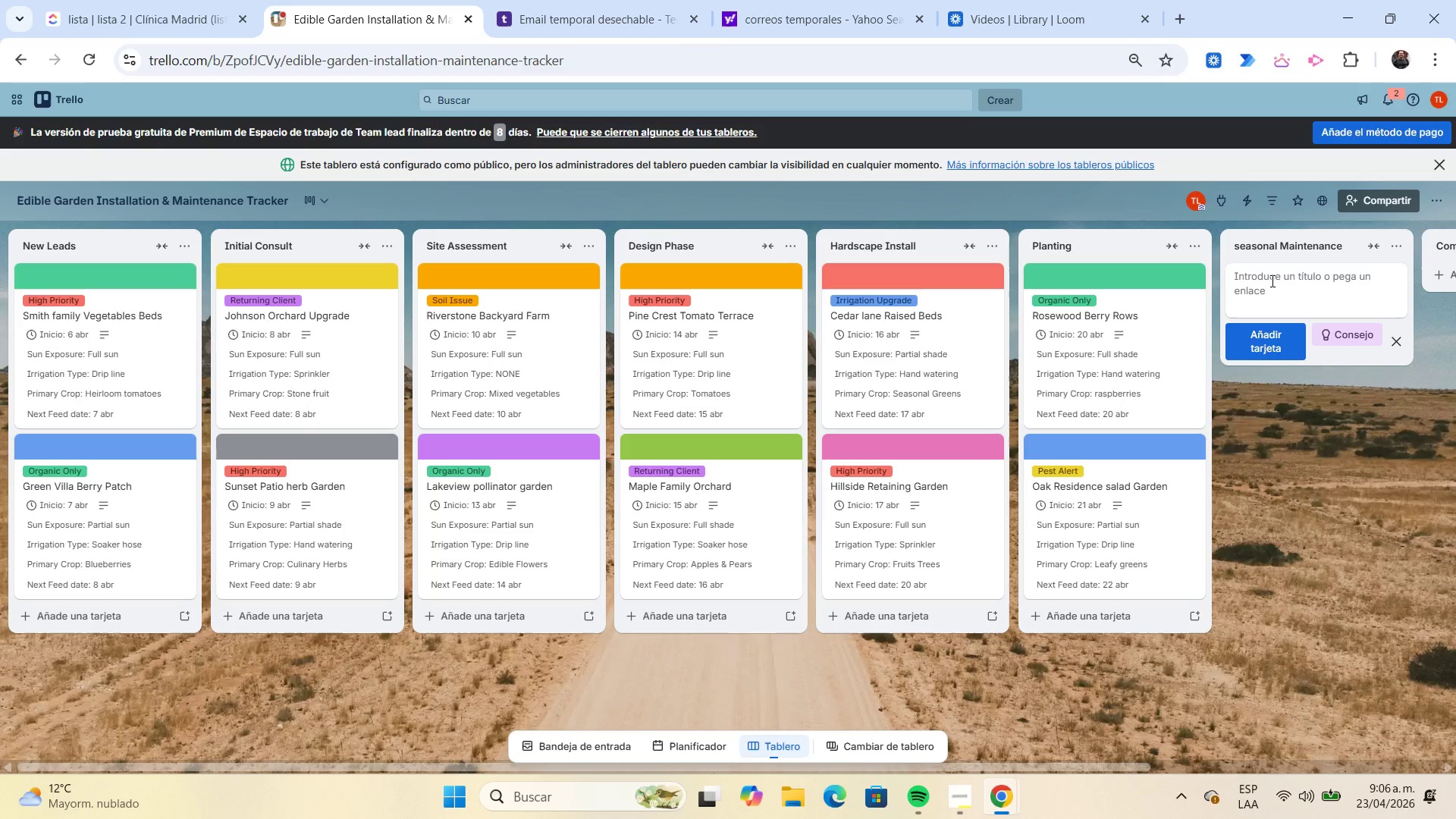 
type(Elm Stret Orchard care)
 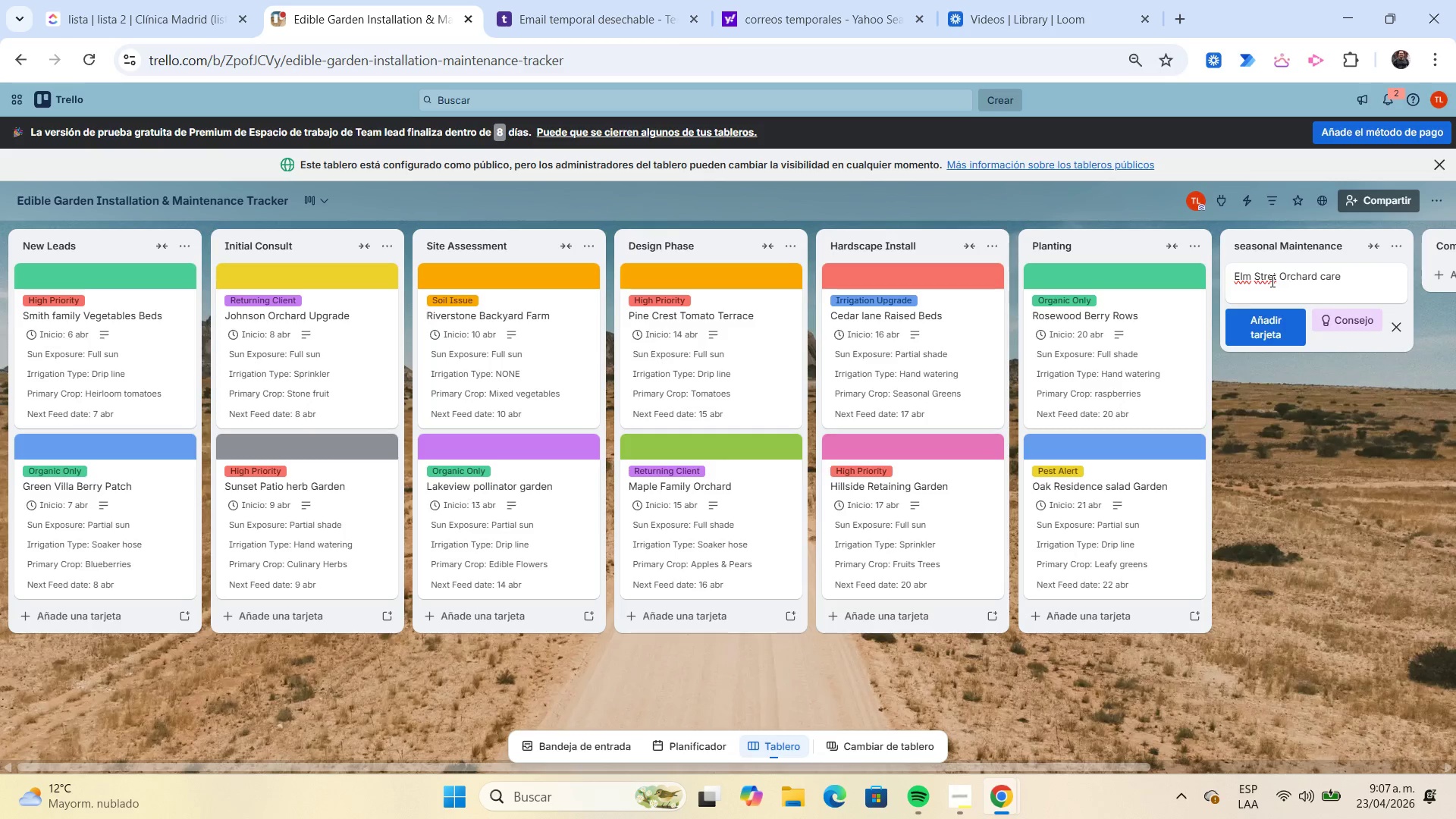 
key(Enter)
 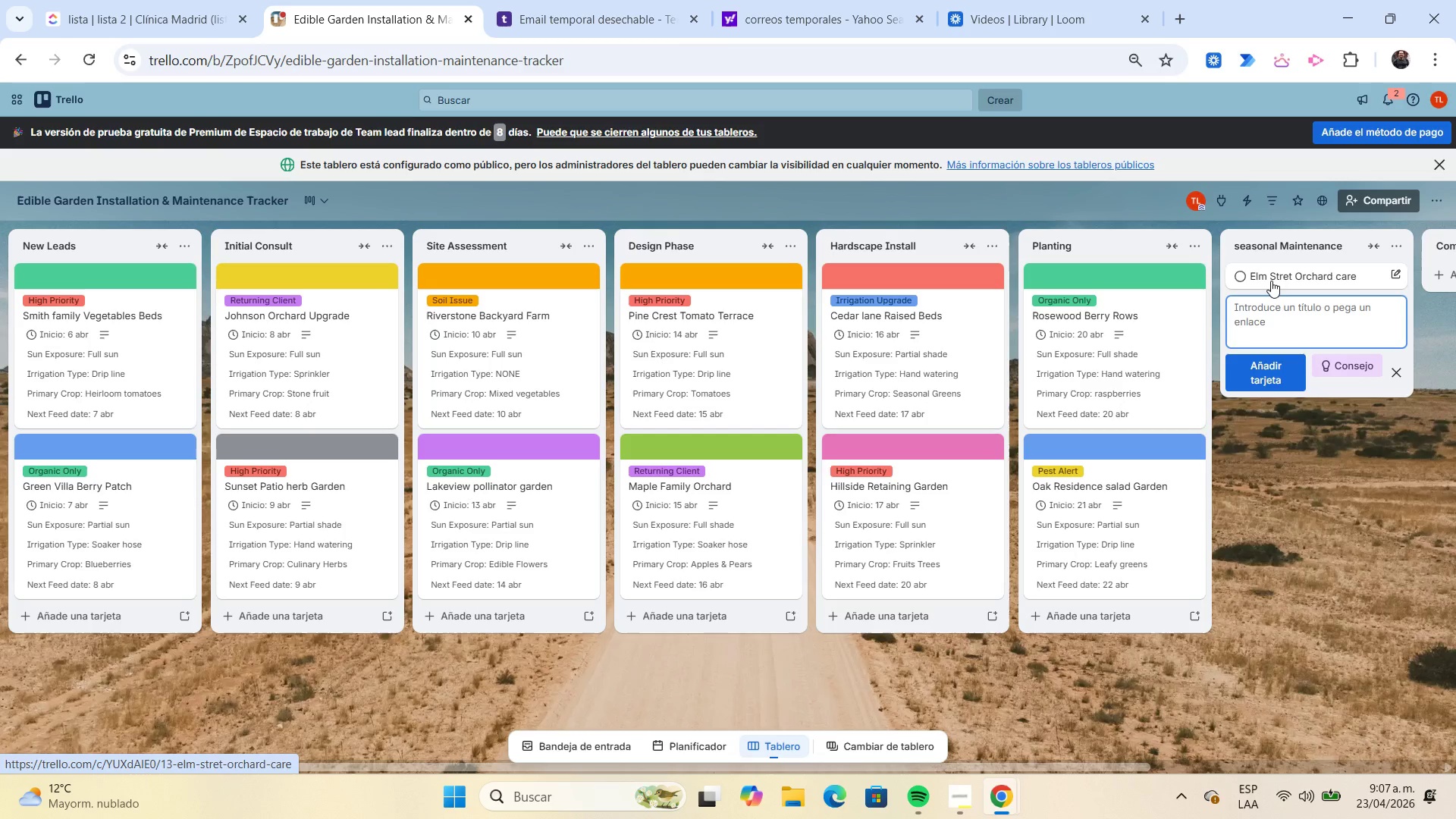 
left_click([1271, 281])
 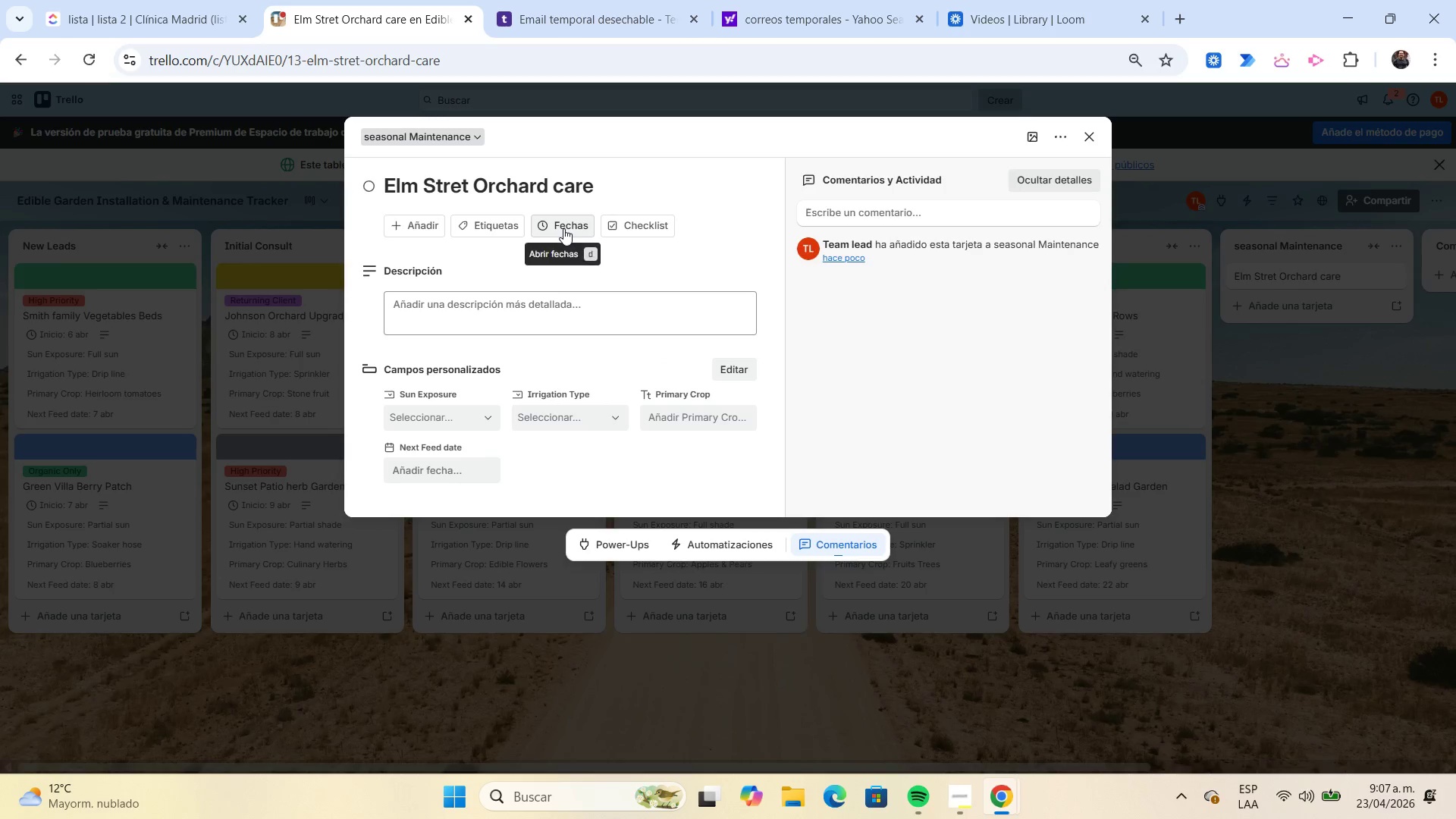 
left_click([501, 230])
 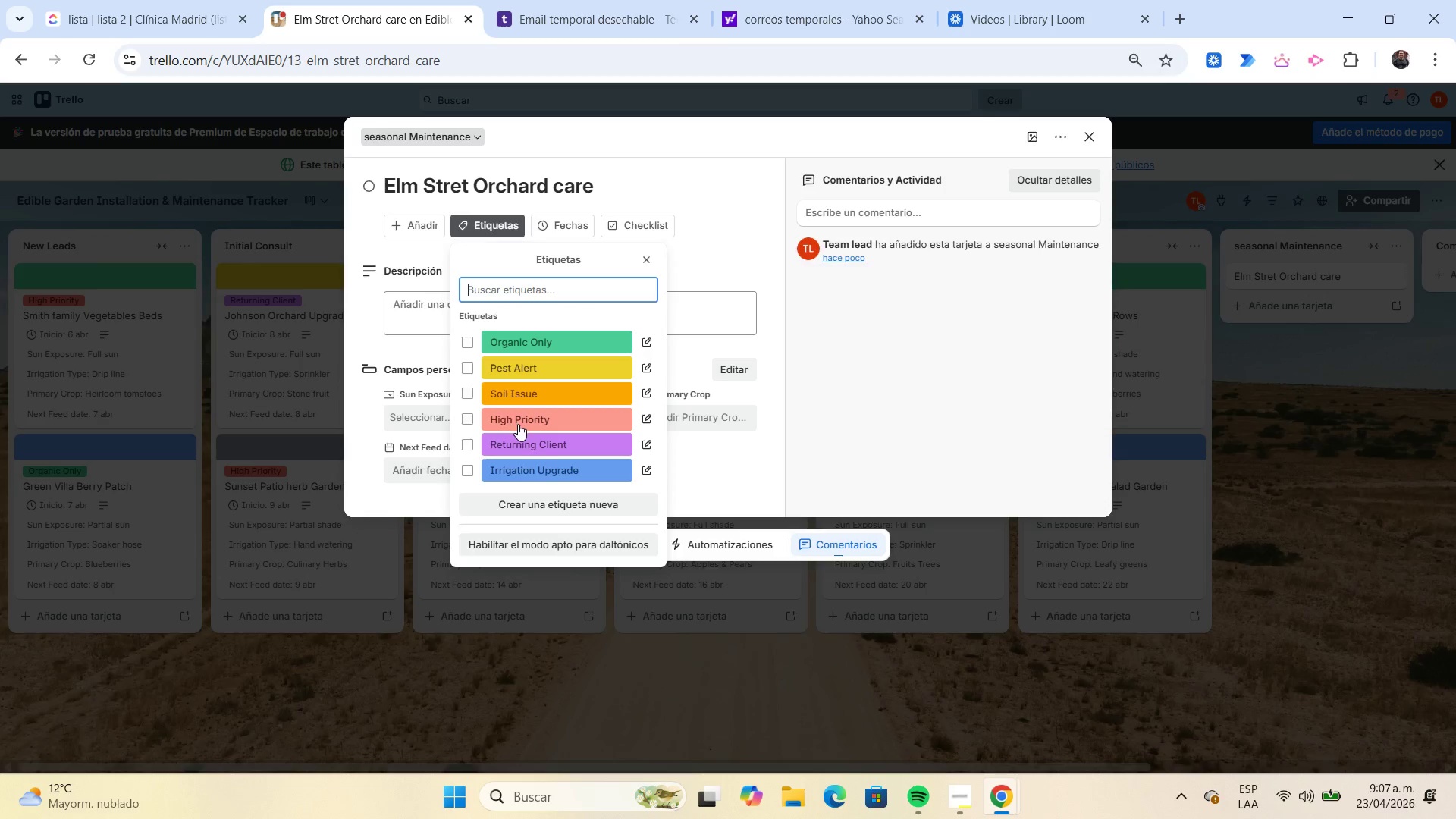 
left_click([538, 442])
 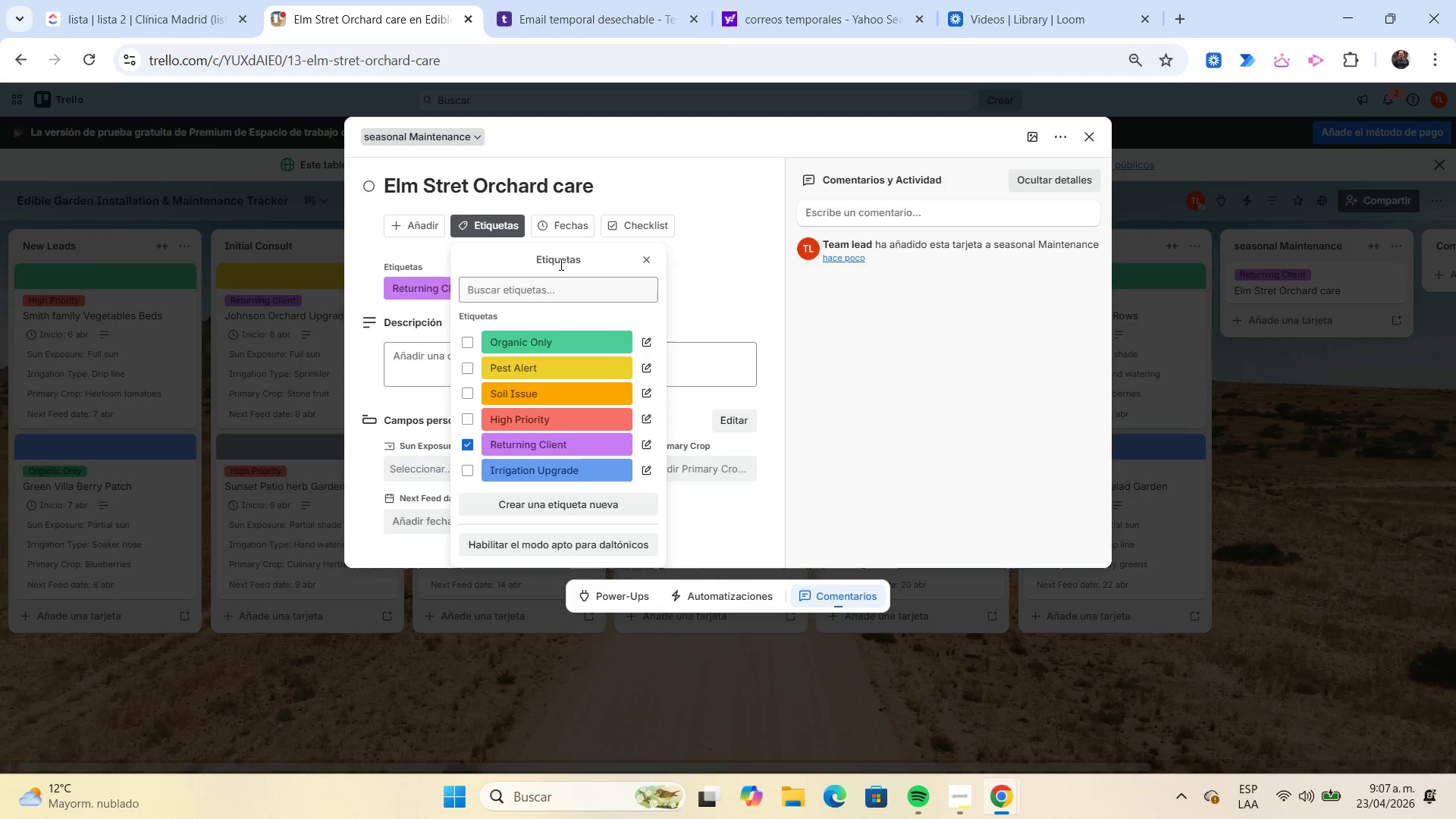 
left_click([563, 218])
 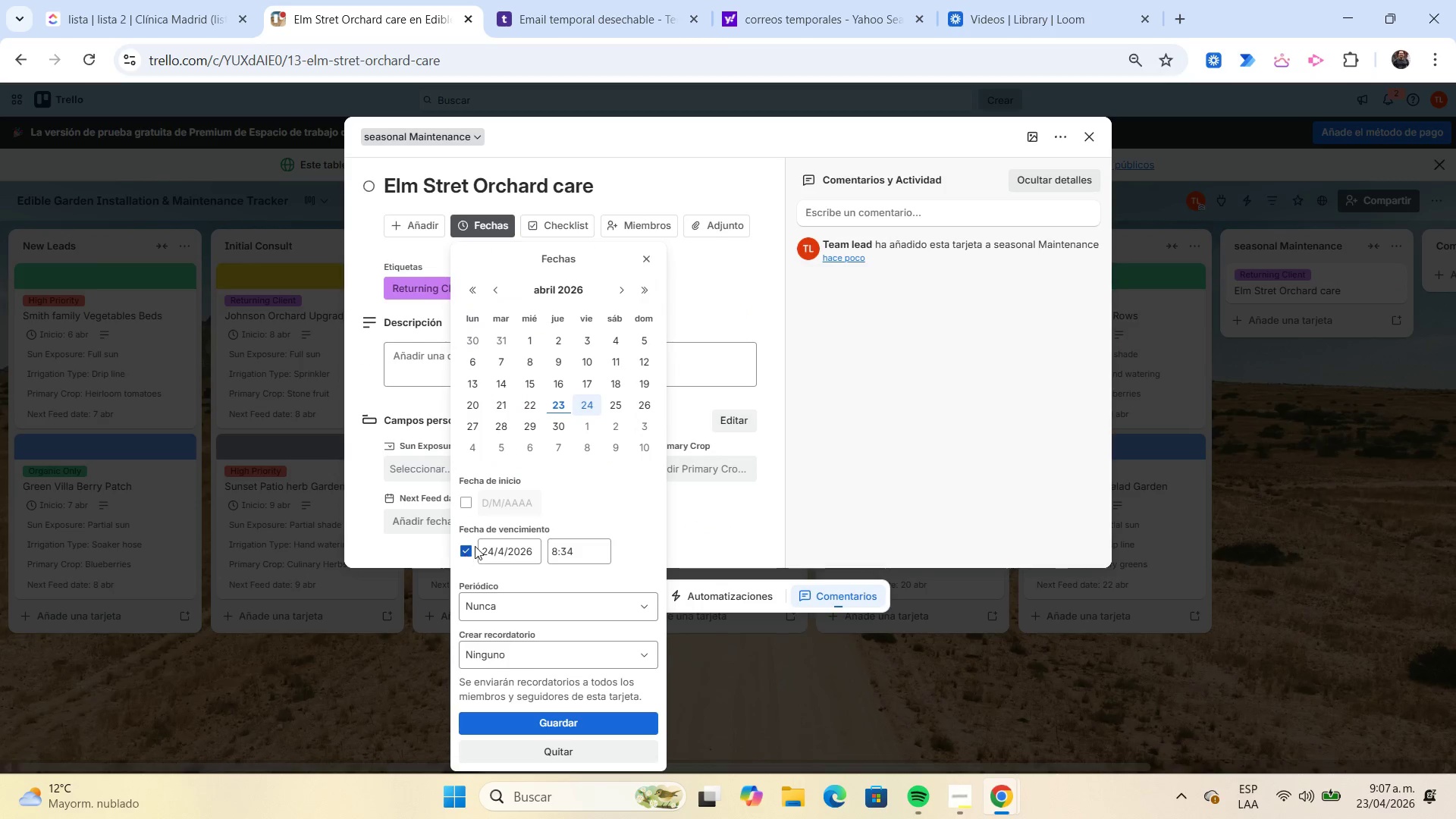 
left_click([467, 548])
 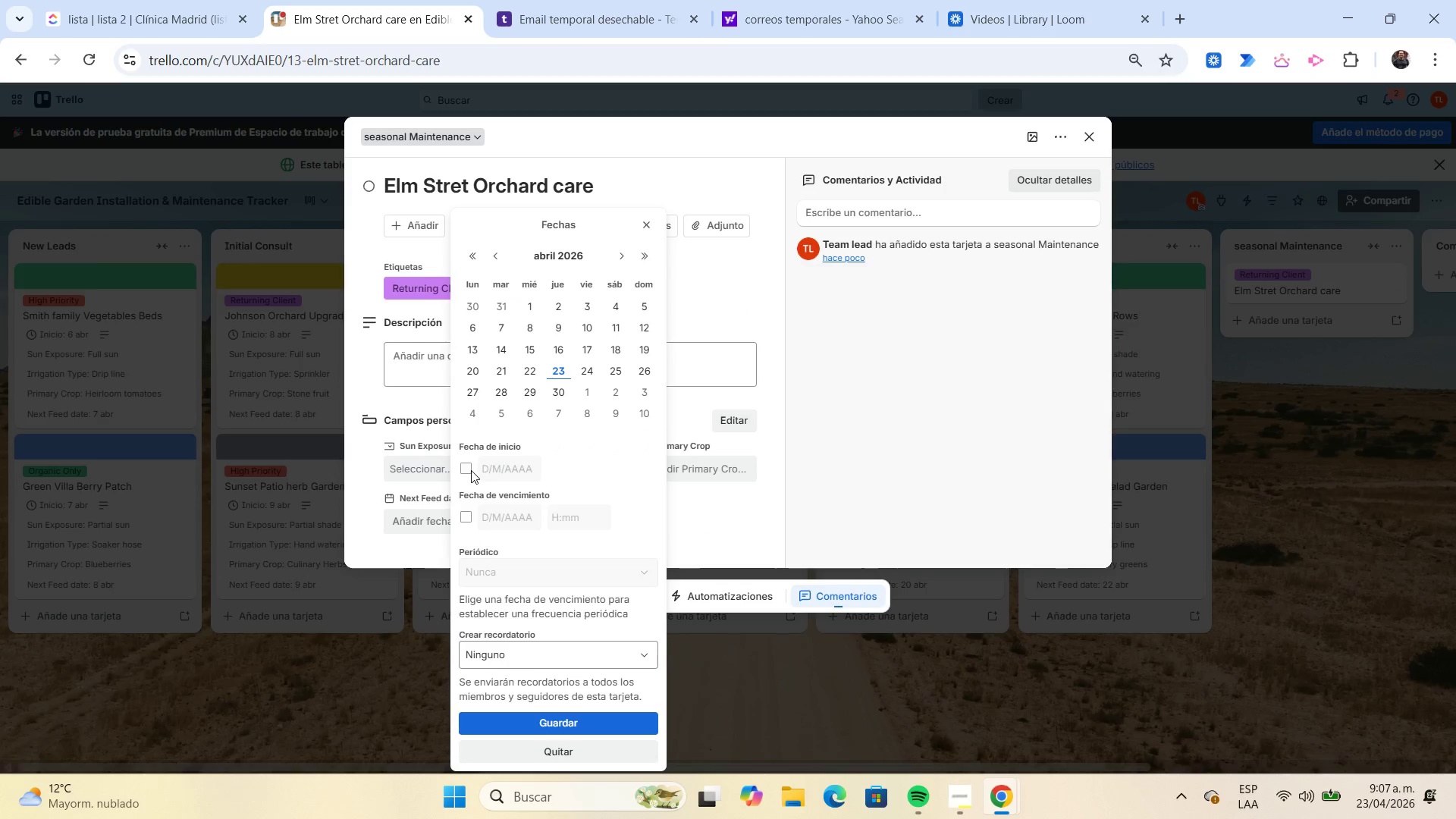 
left_click([465, 466])
 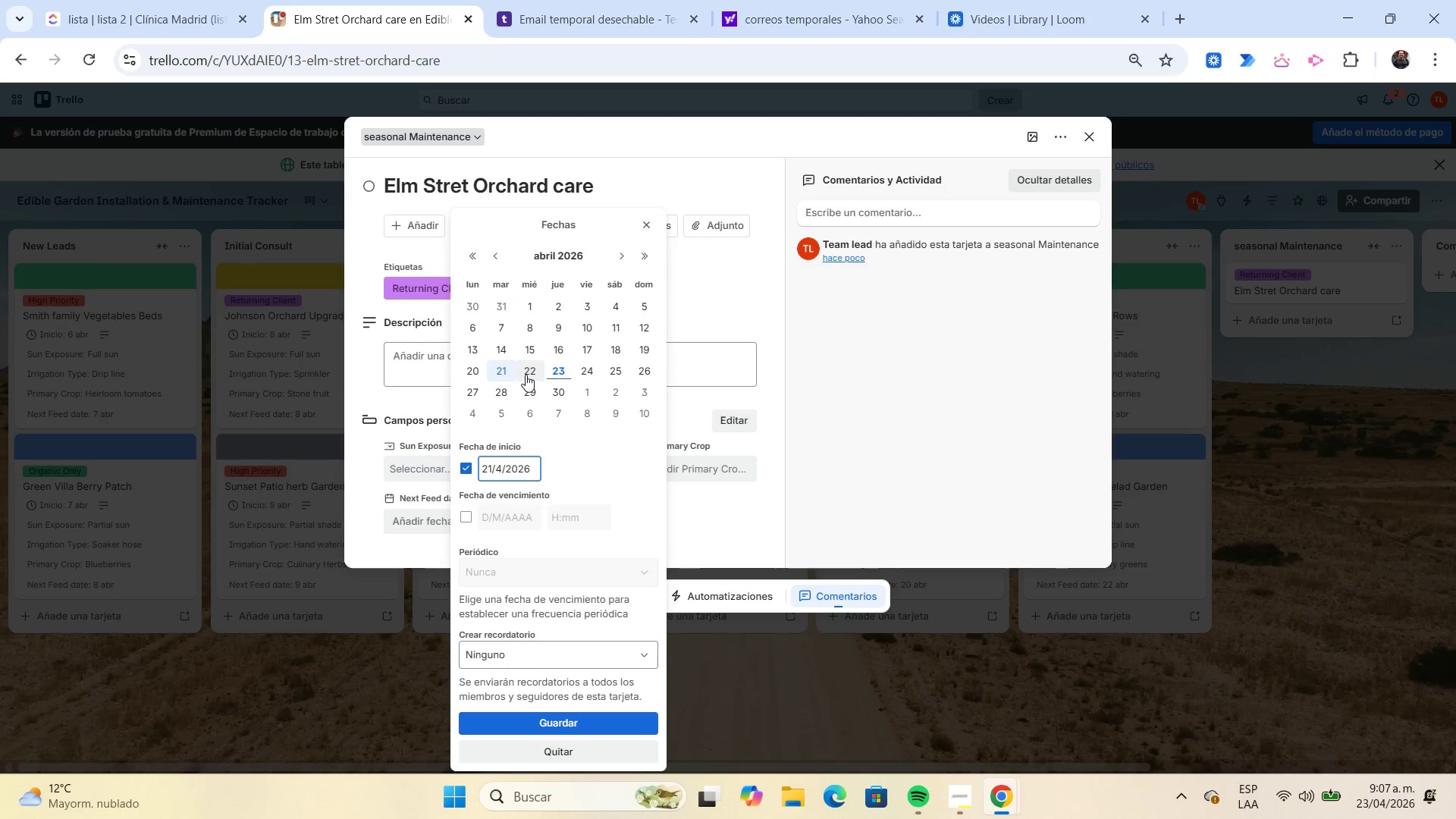 
left_click([526, 375])
 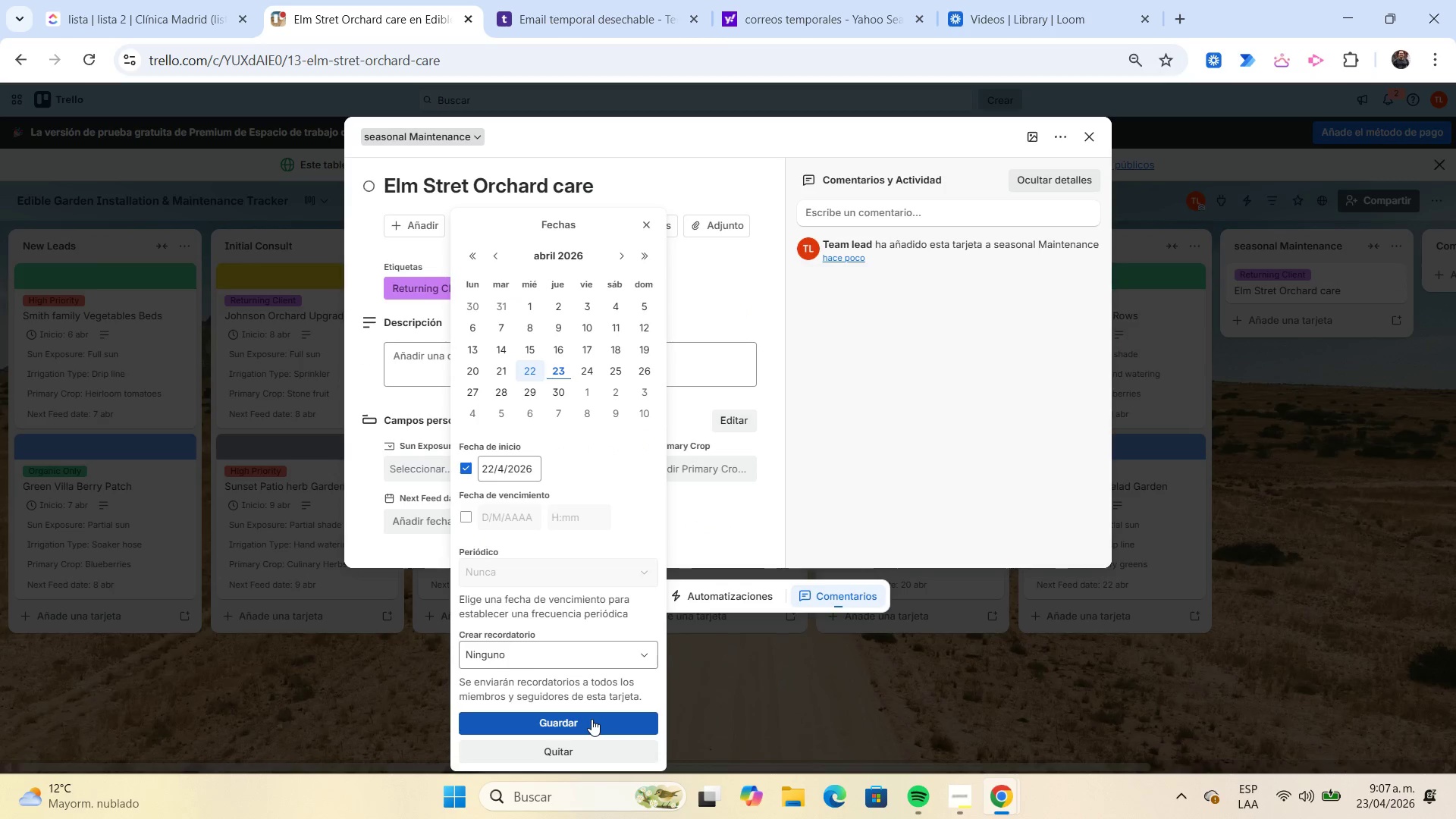 
left_click([592, 719])
 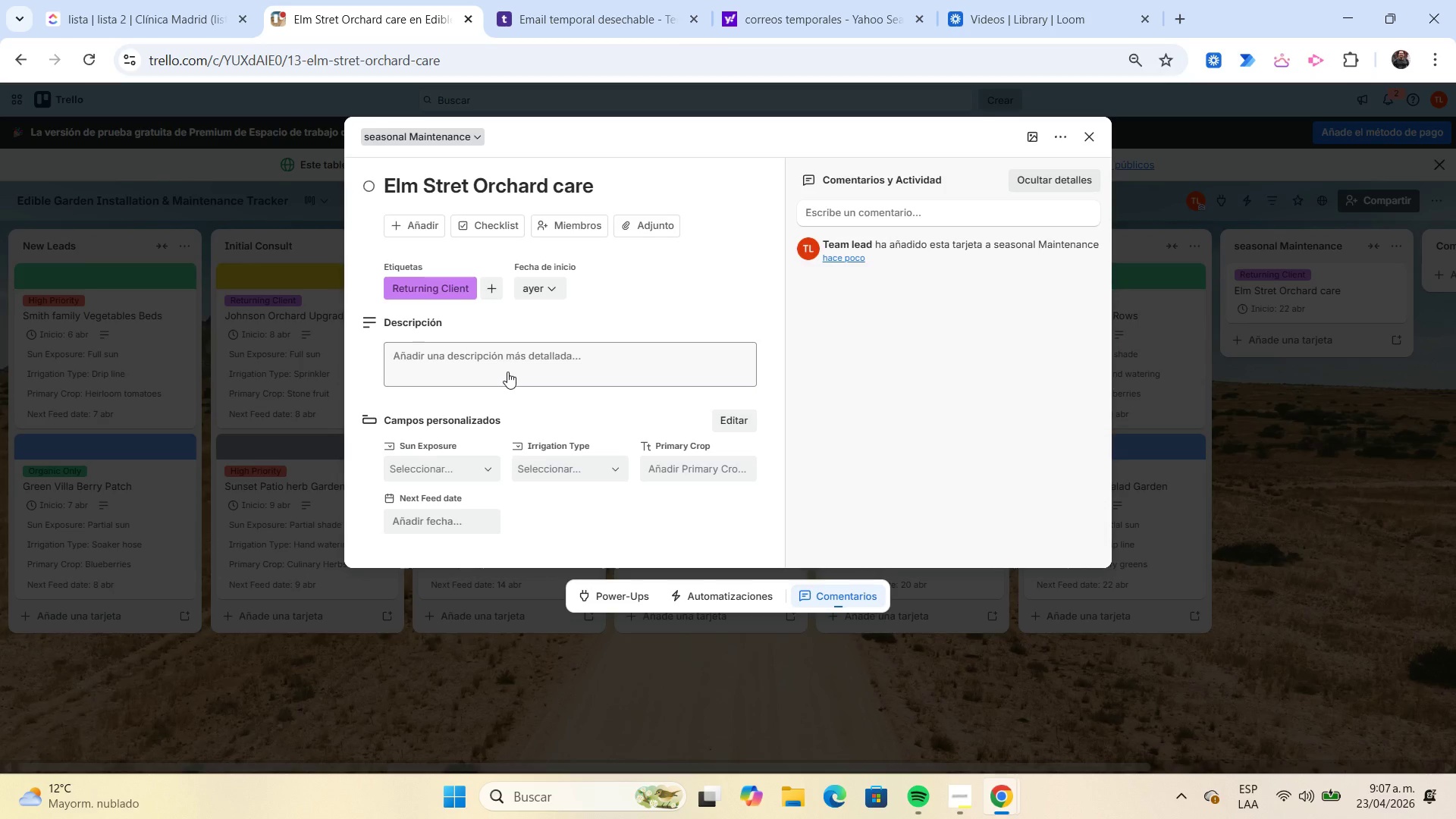 
left_click([507, 372])
 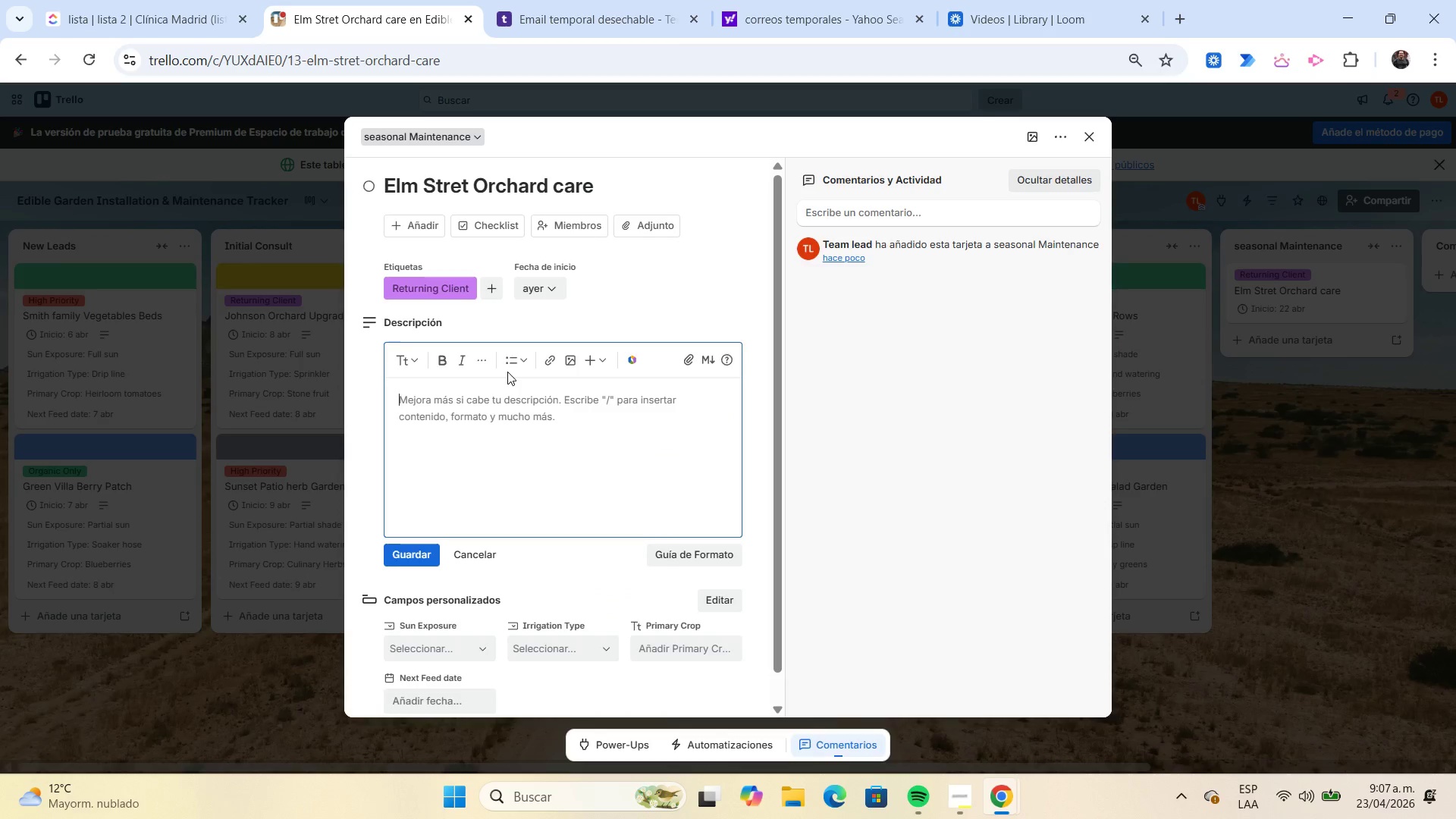 
type(Routine pruning, feeding and pest inspections for established backyard orchard.)
 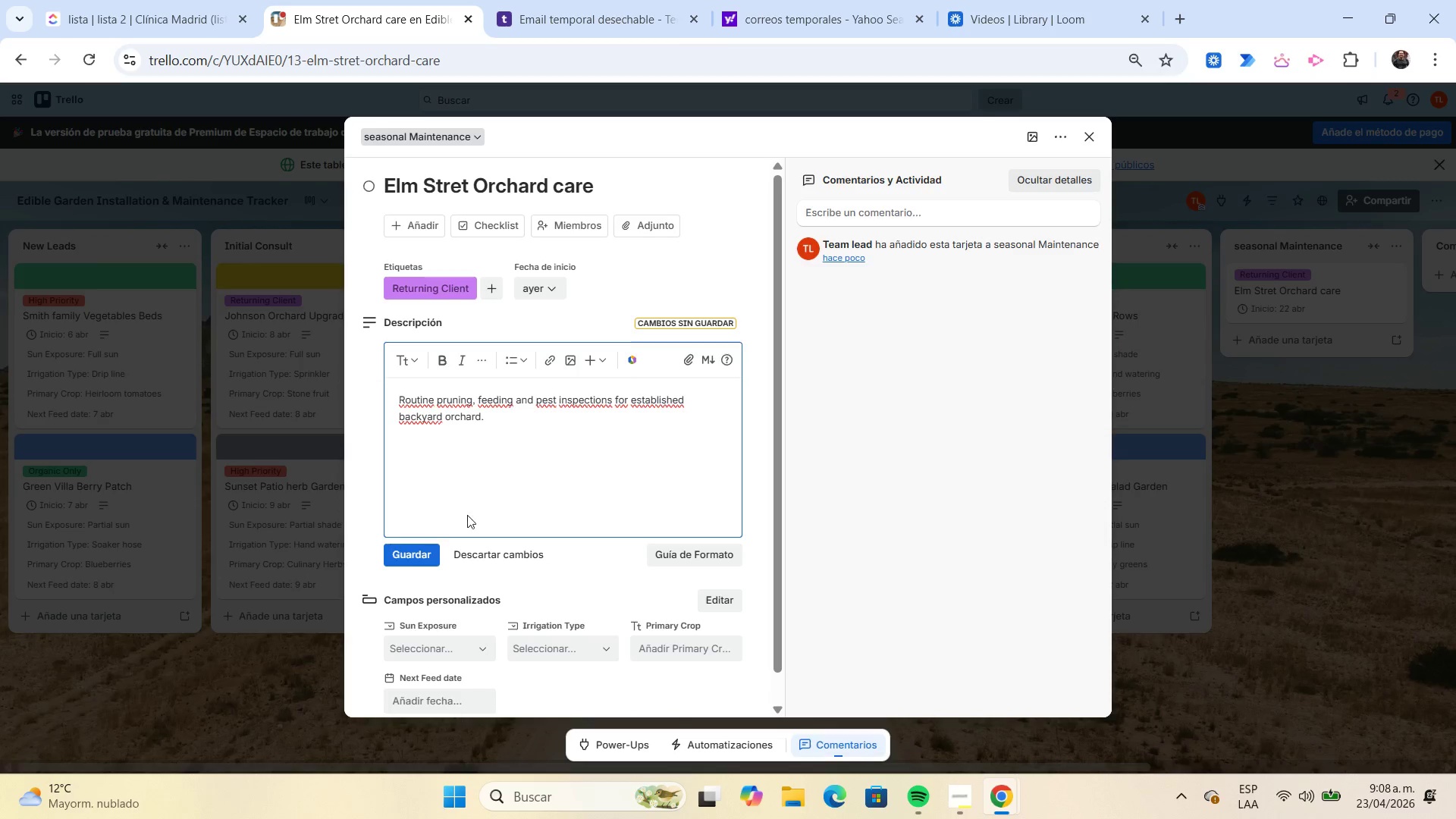 
left_click([403, 558])
 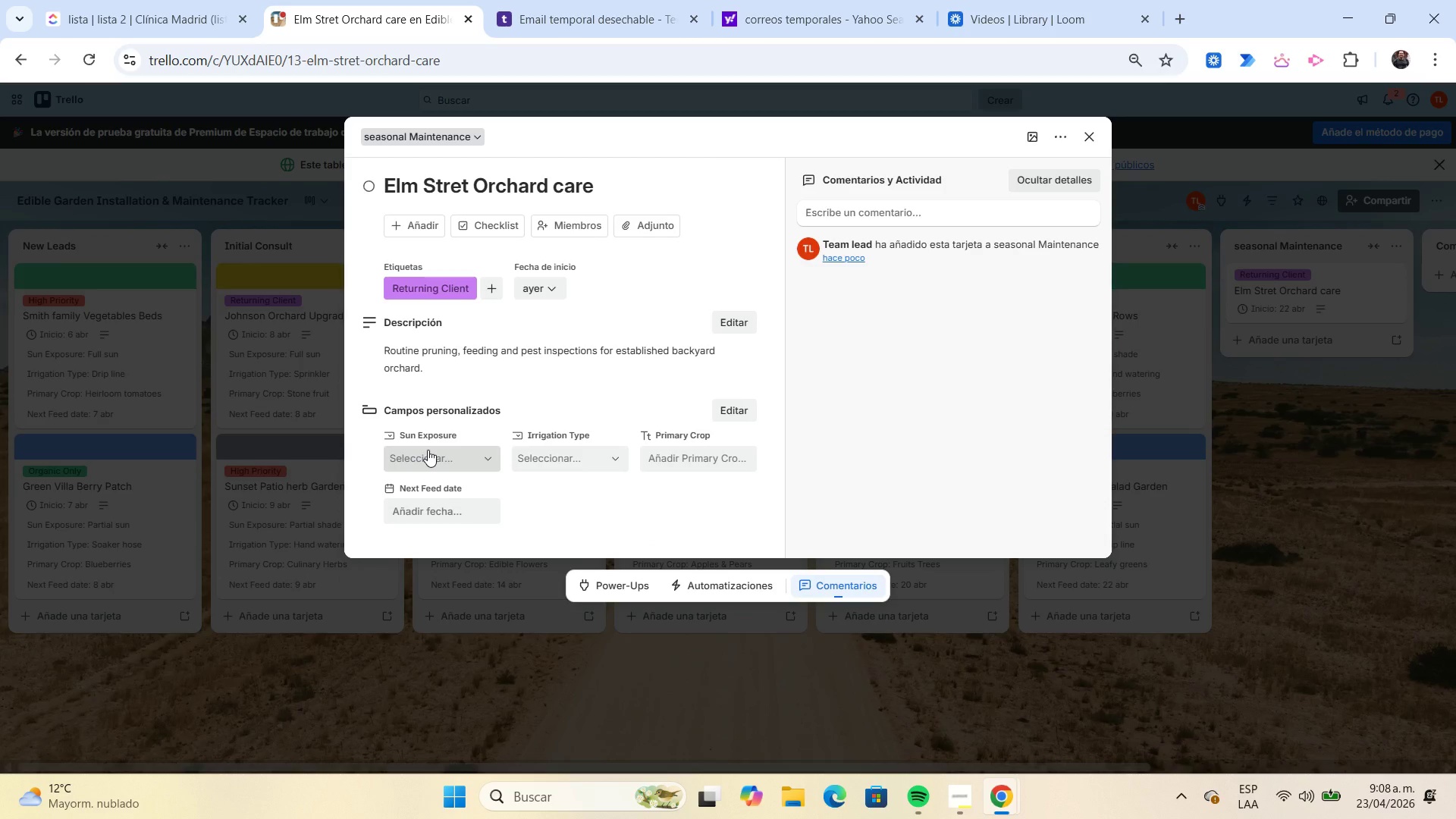 
left_click([428, 450])
 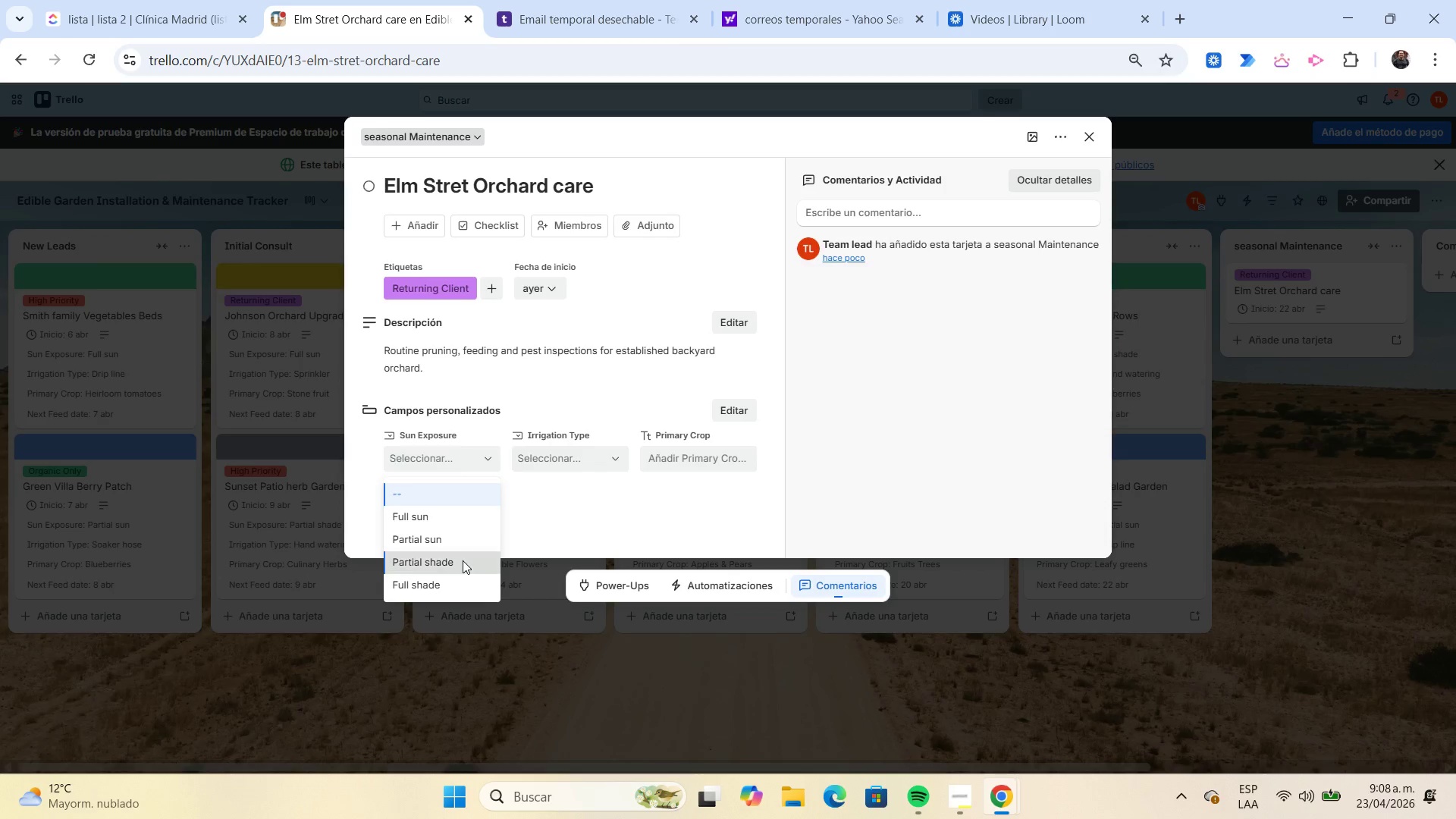 
left_click([548, 463])
 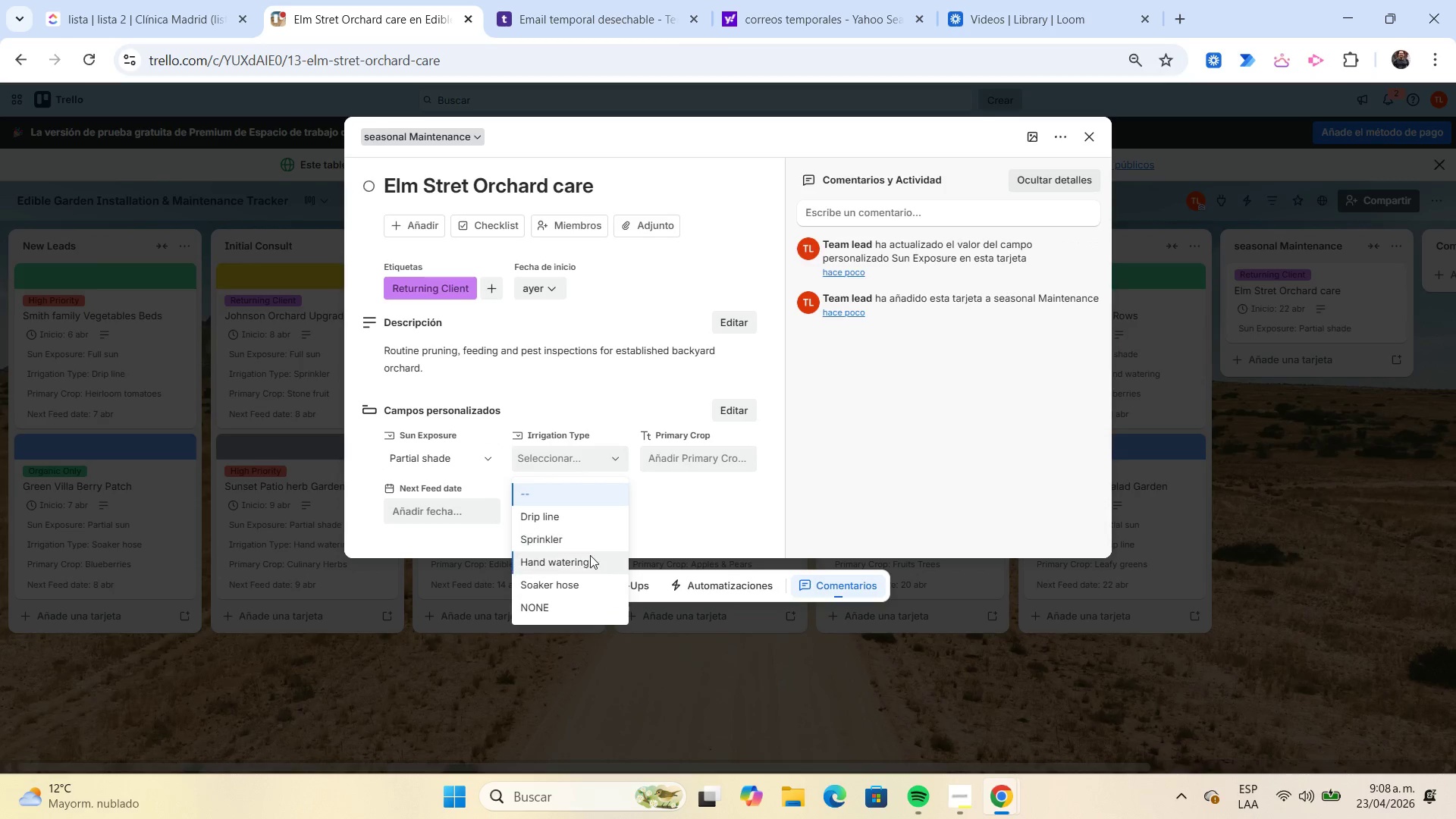 
left_click([591, 557])
 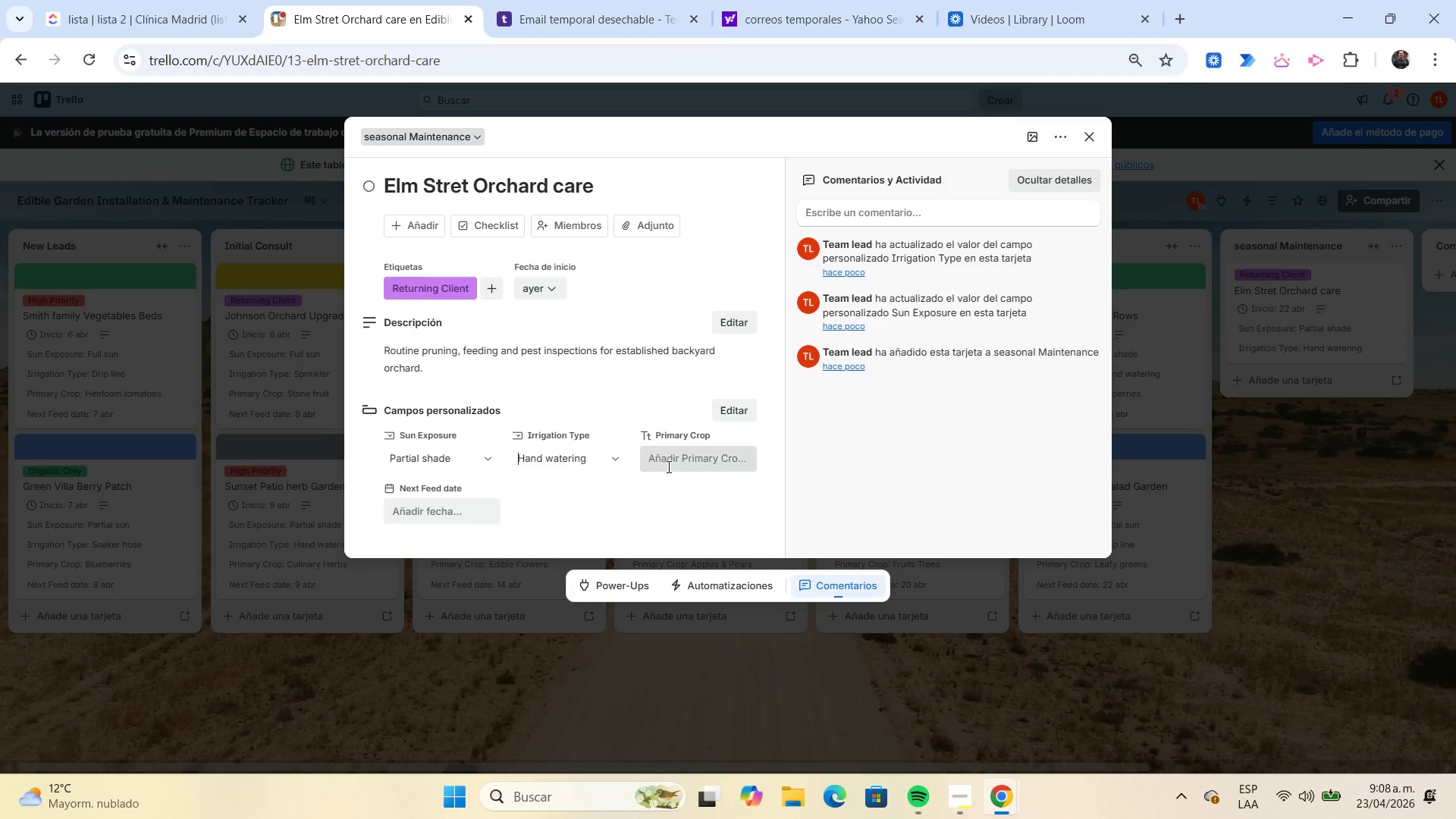 
left_click([667, 465])
 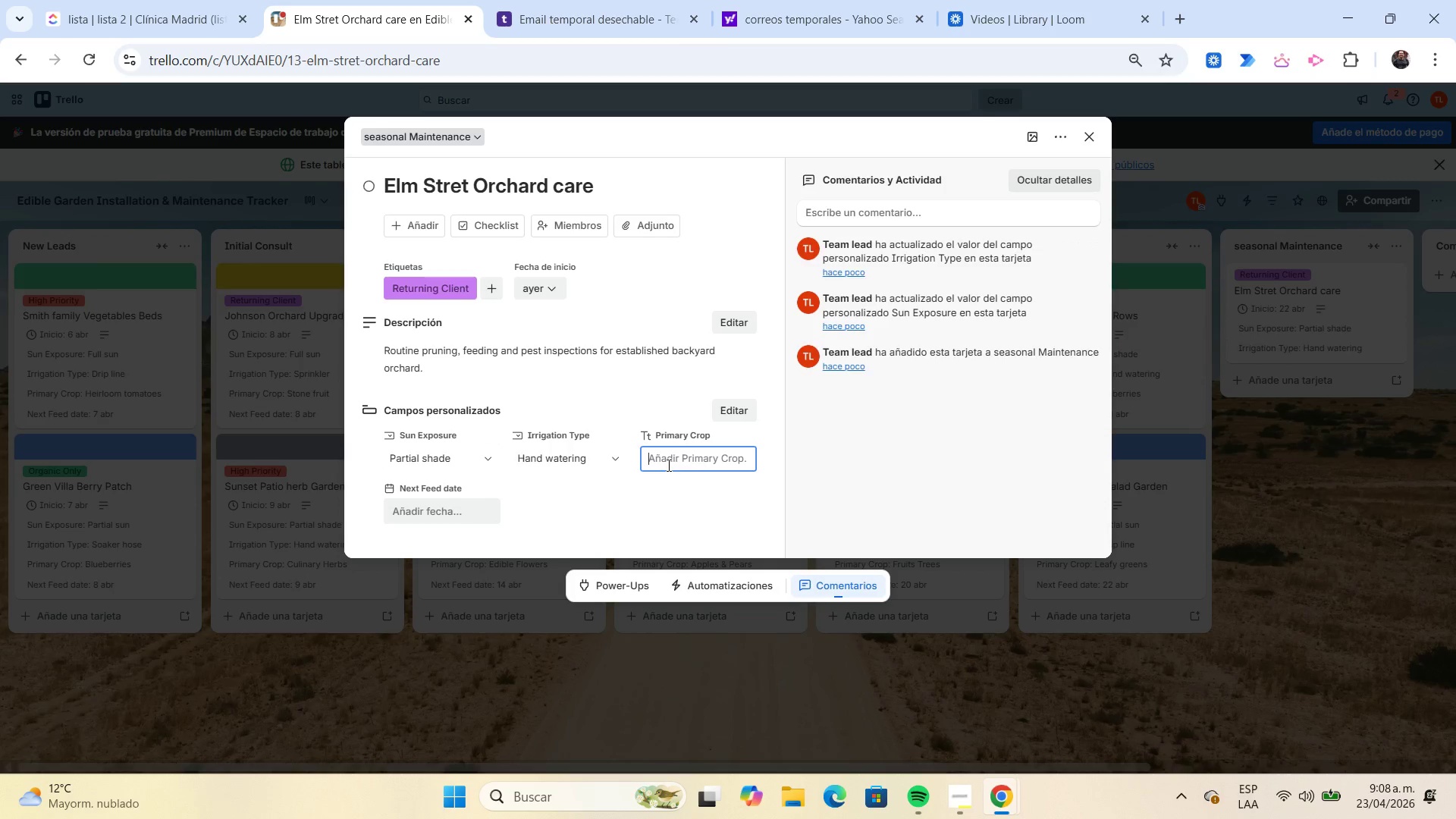 
type(Mixed orchard)
 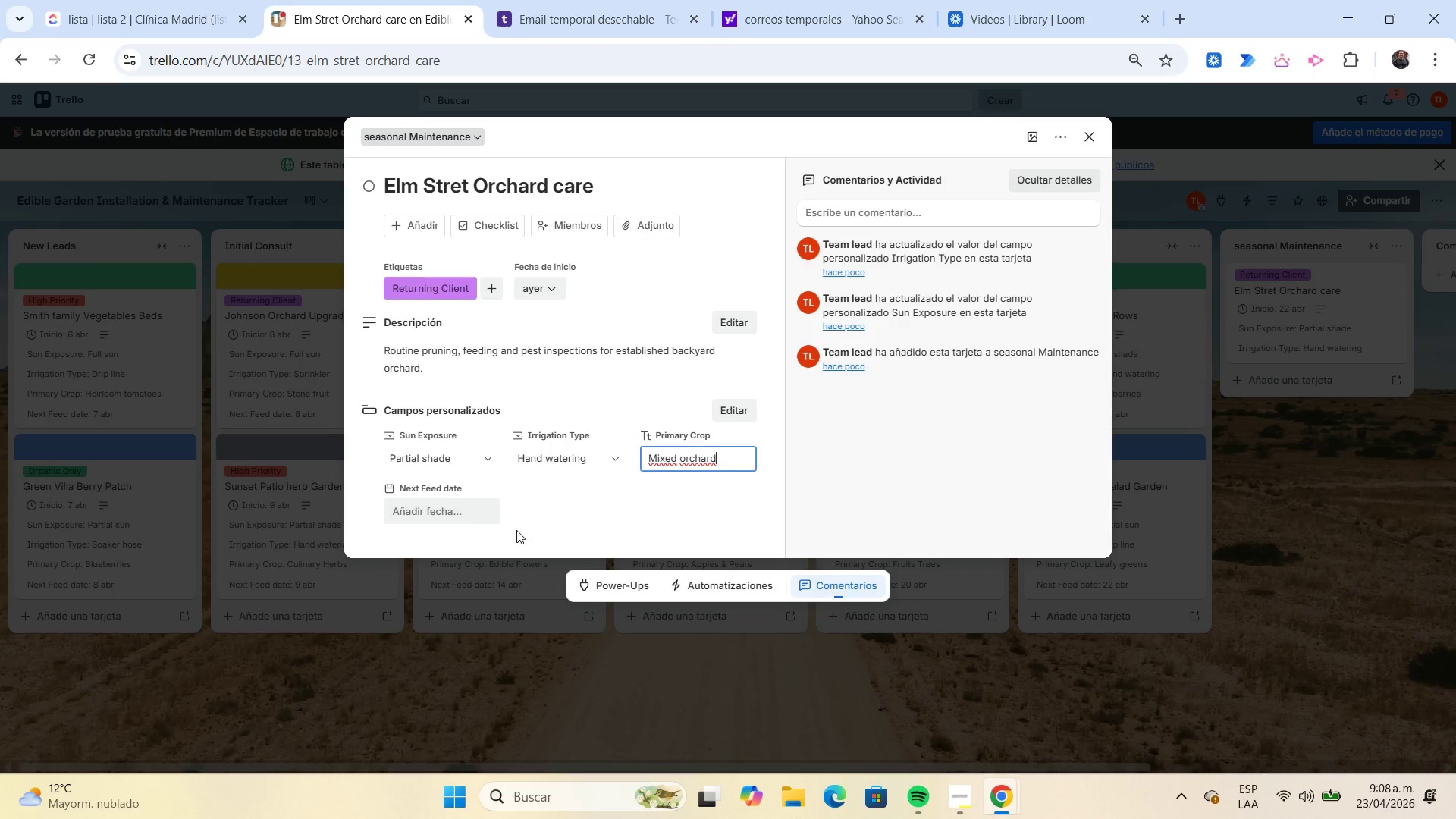 
left_click([460, 513])
 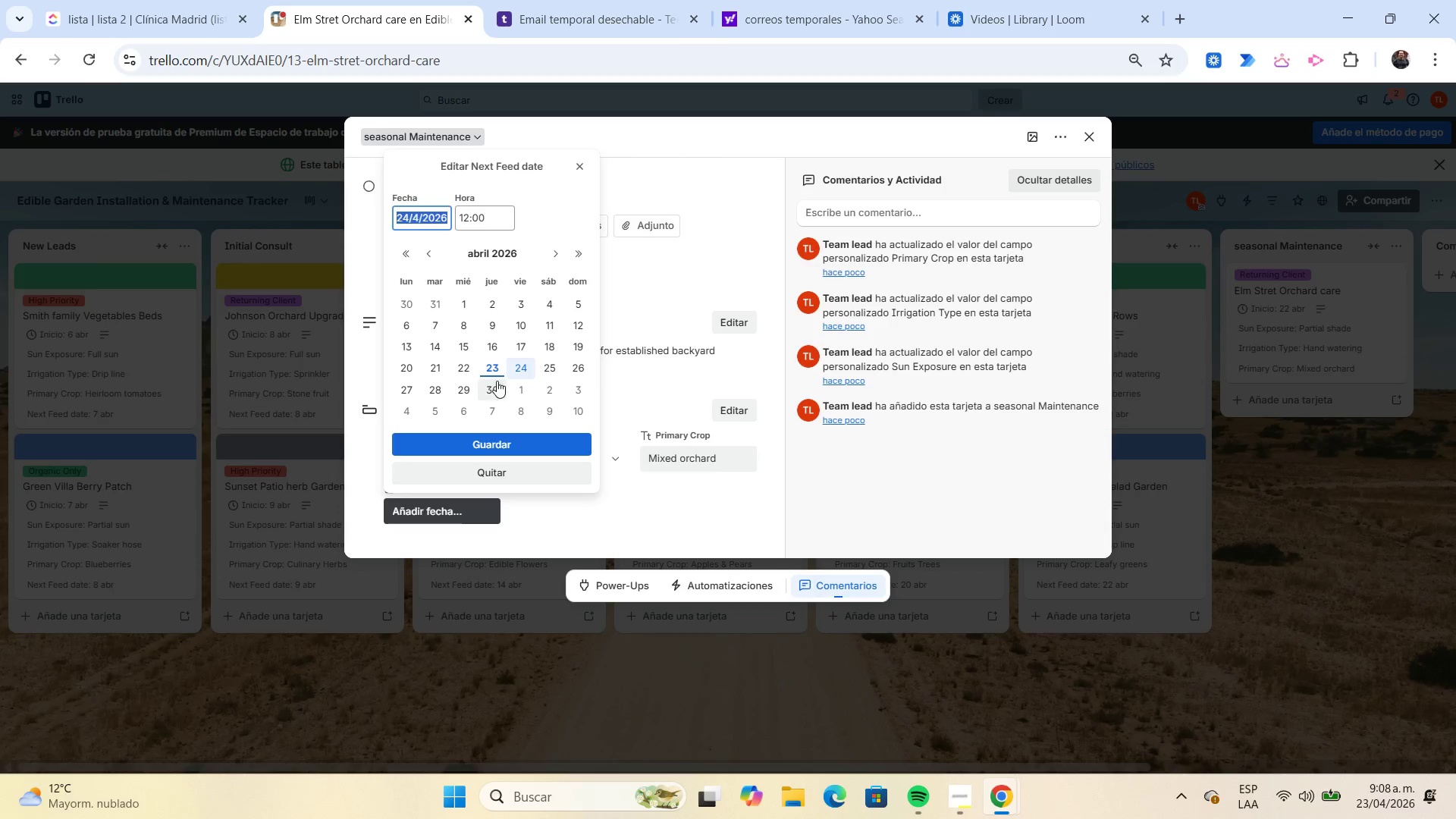 
left_click([495, 370])
 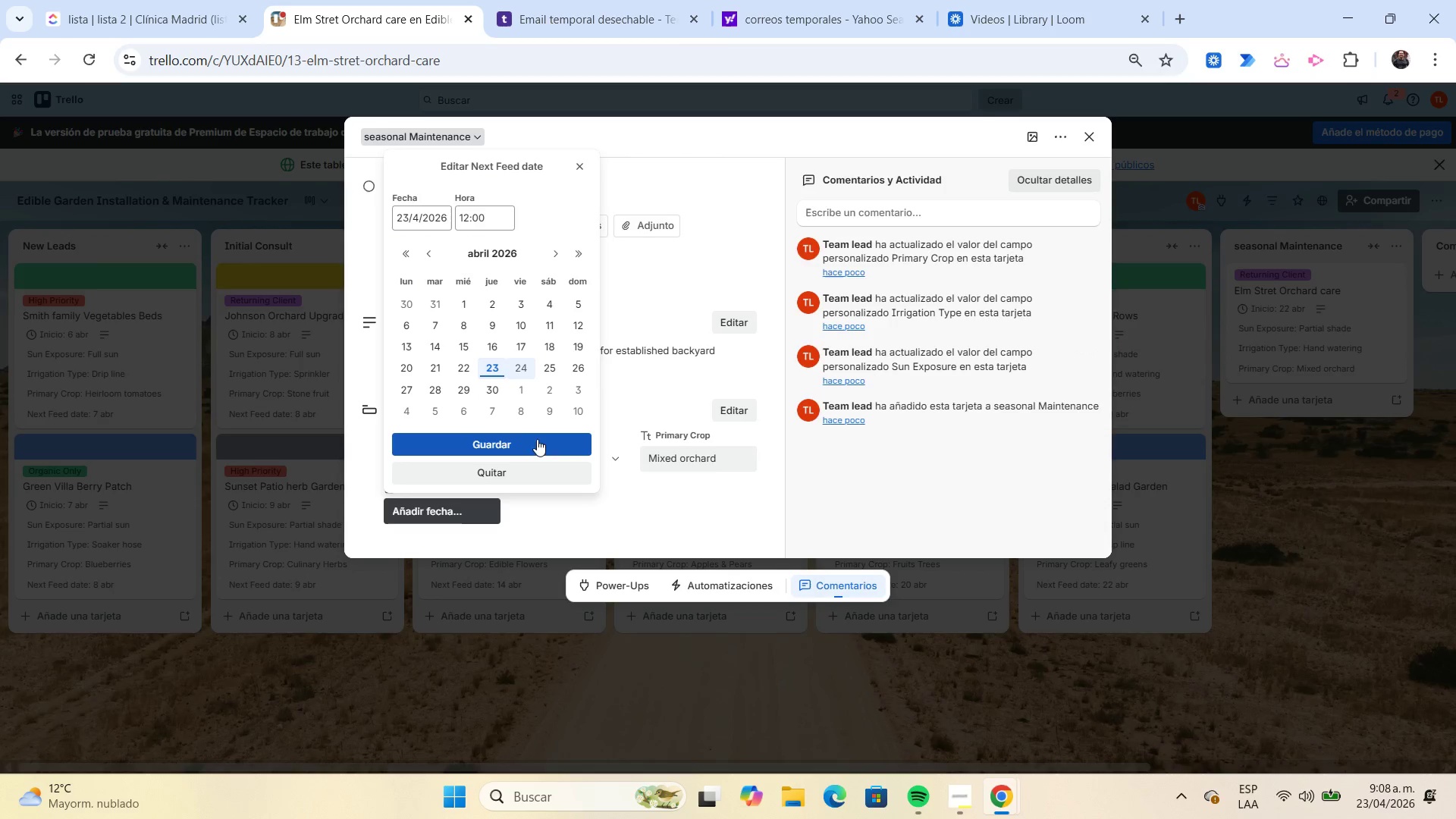 
left_click([532, 445])
 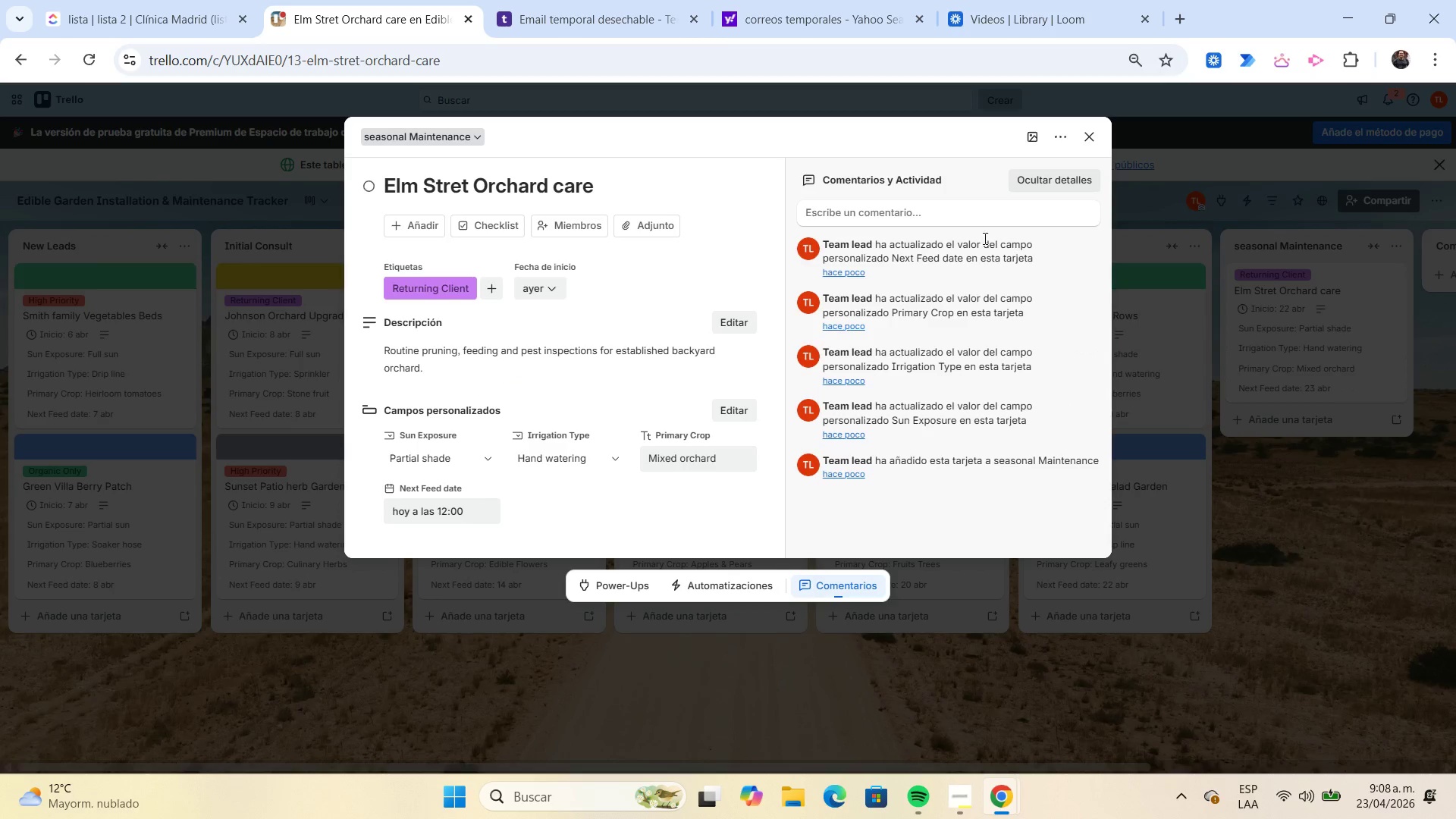 
left_click([1034, 139])
 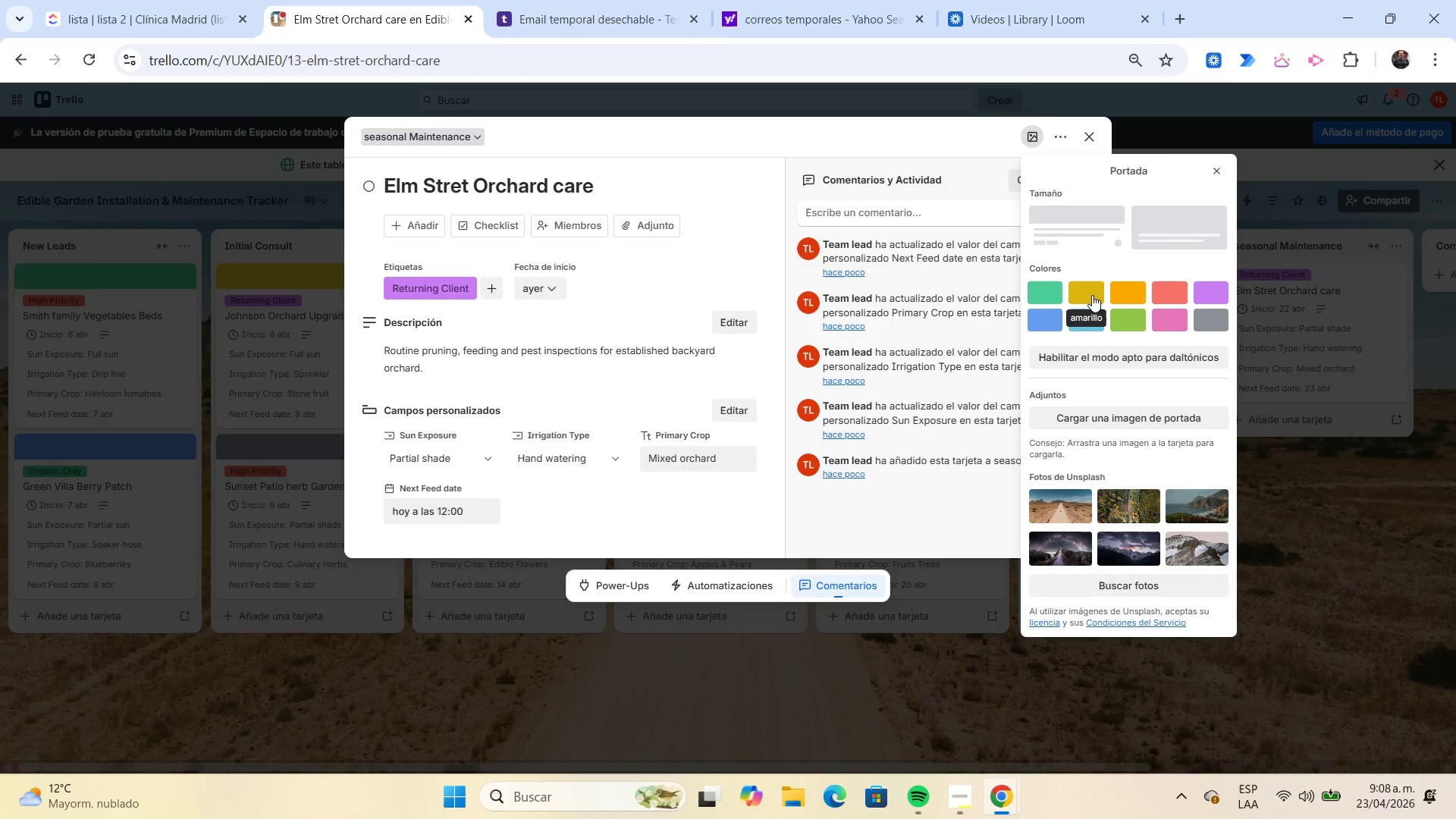 
left_click([1131, 309])
 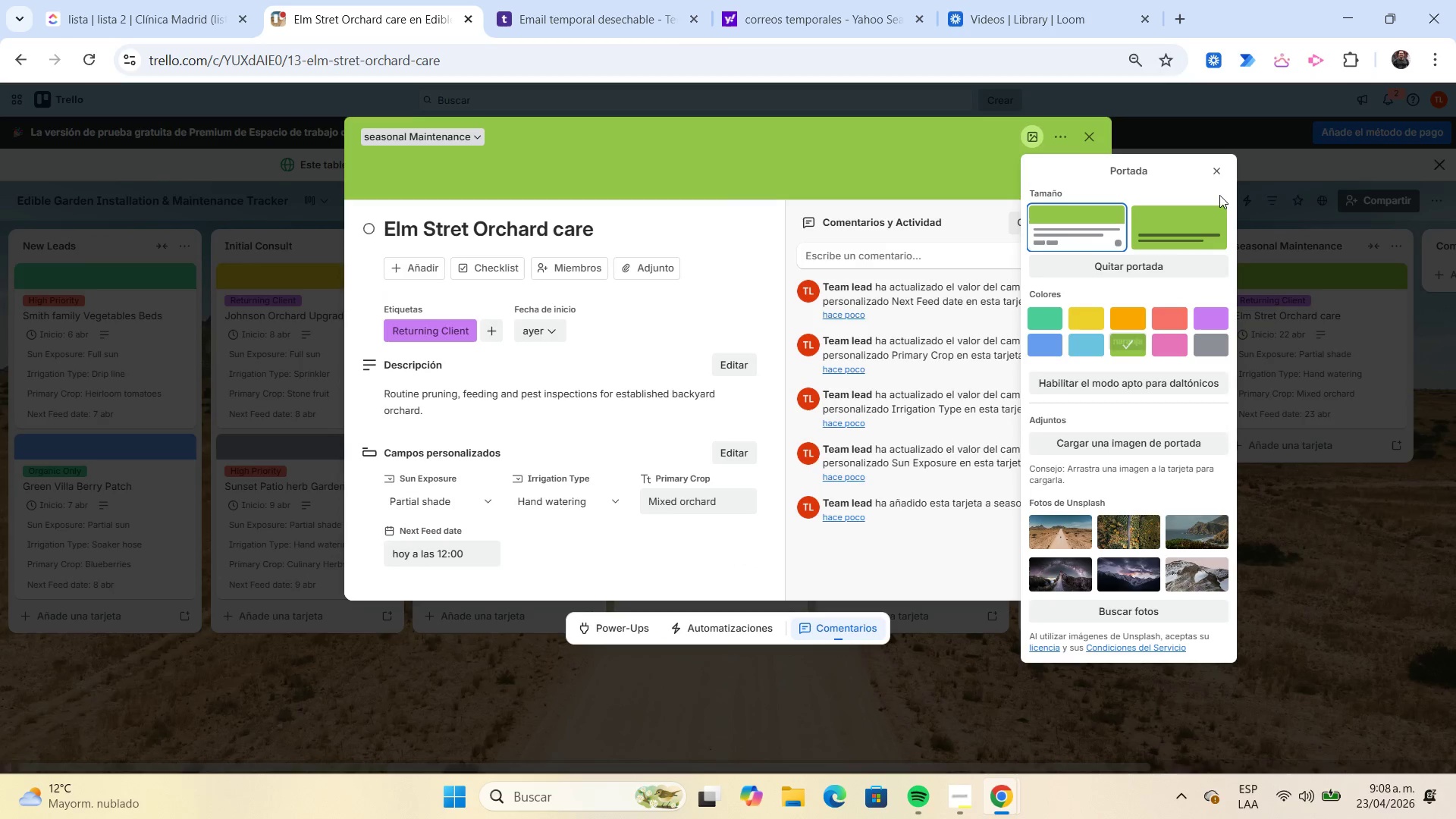 
left_click([1215, 179])
 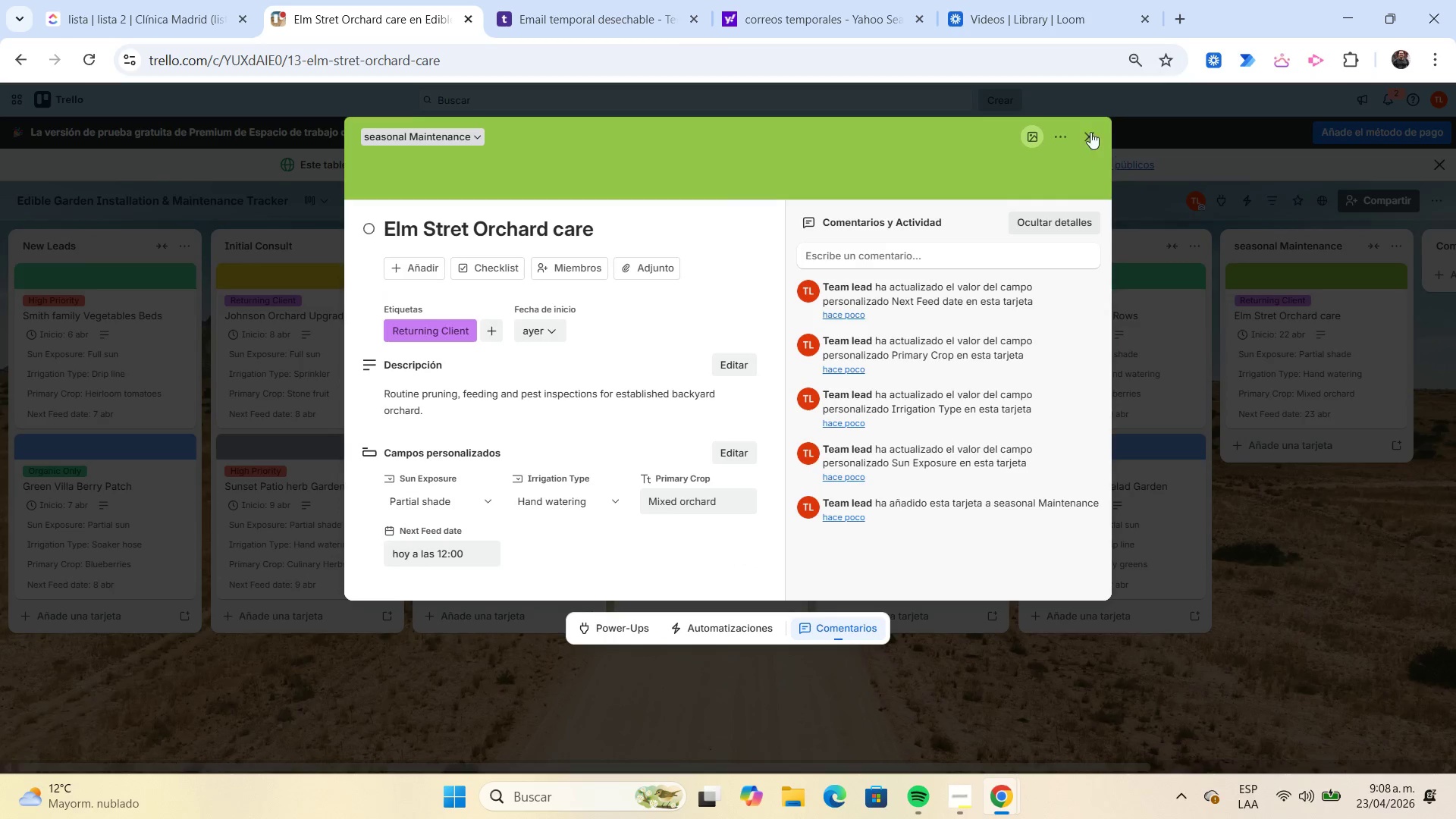 
left_click([1090, 131])
 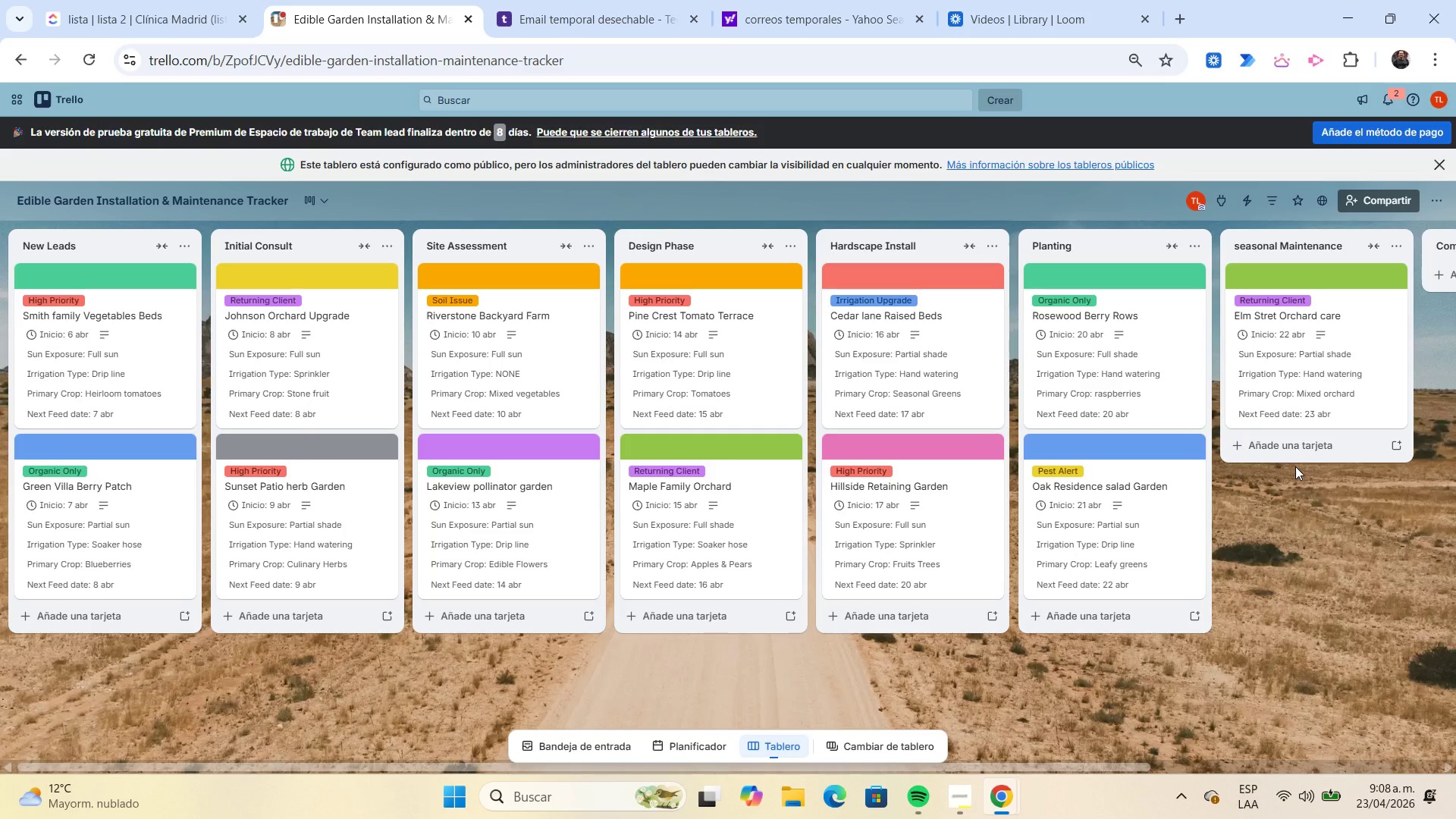 
left_click([1297, 445])
 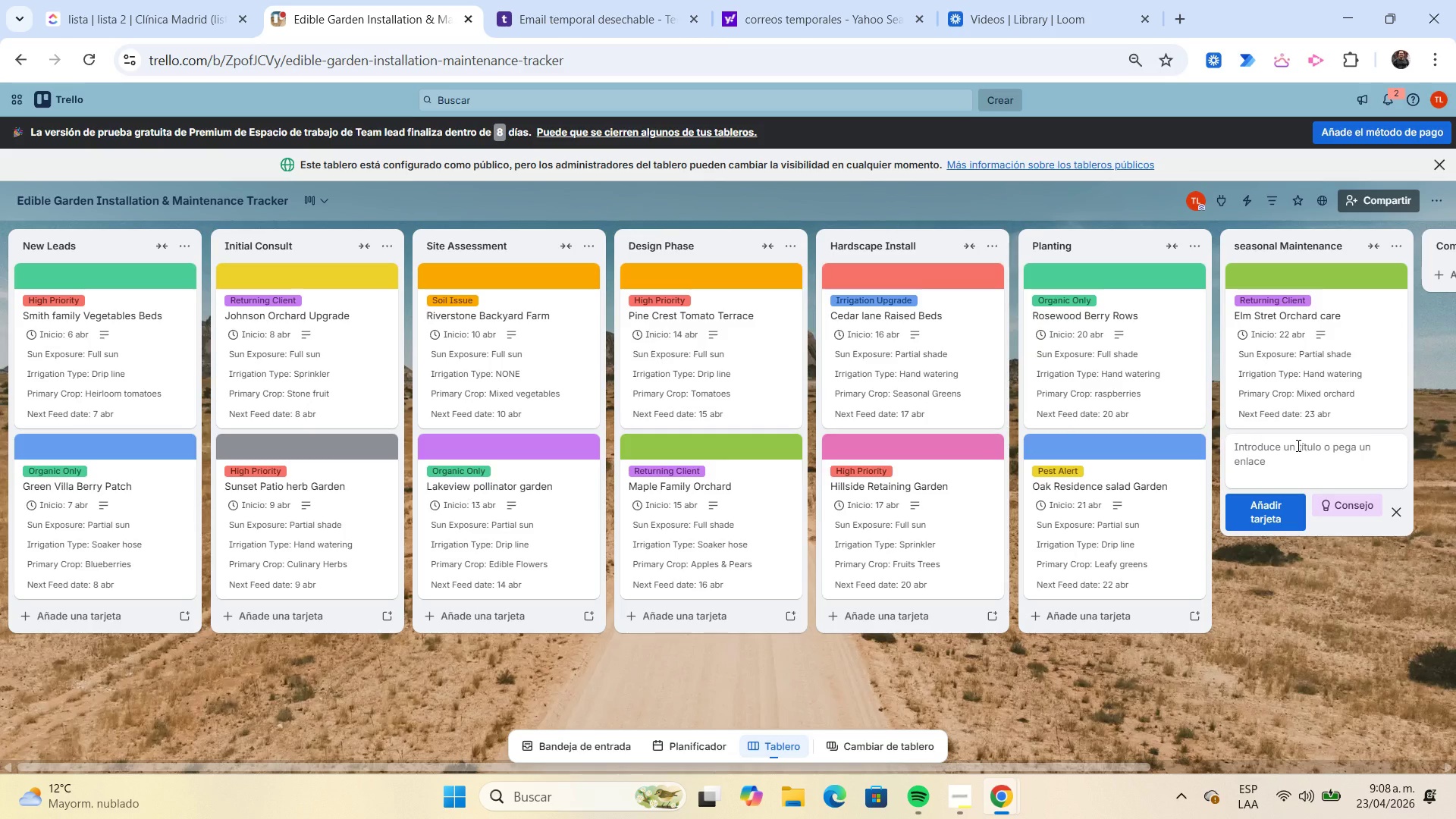 
wait(5.22)
 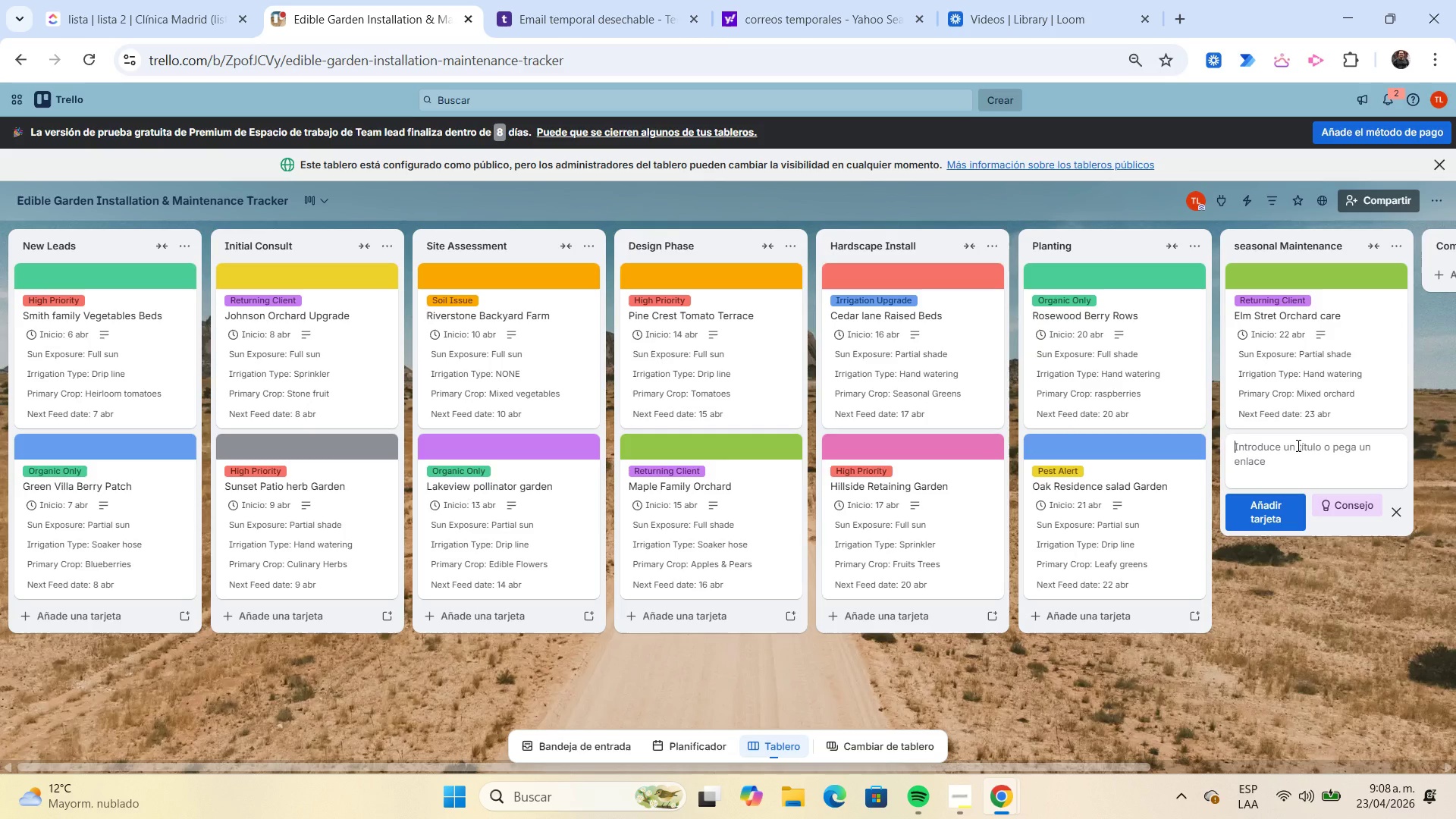 
type(Sunrise family Bed )
key(Backspace)
type(s )
 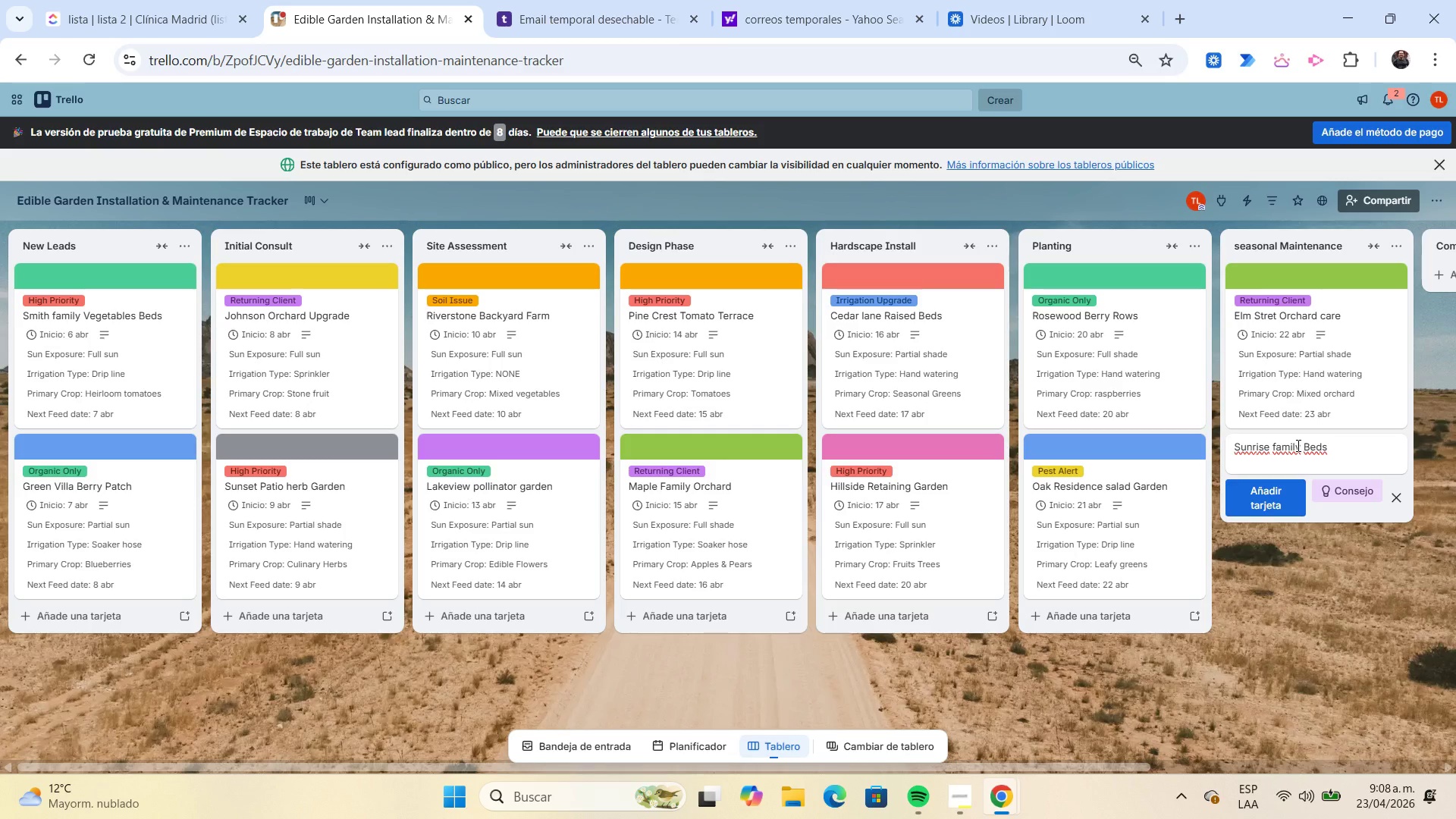 
type(care)
 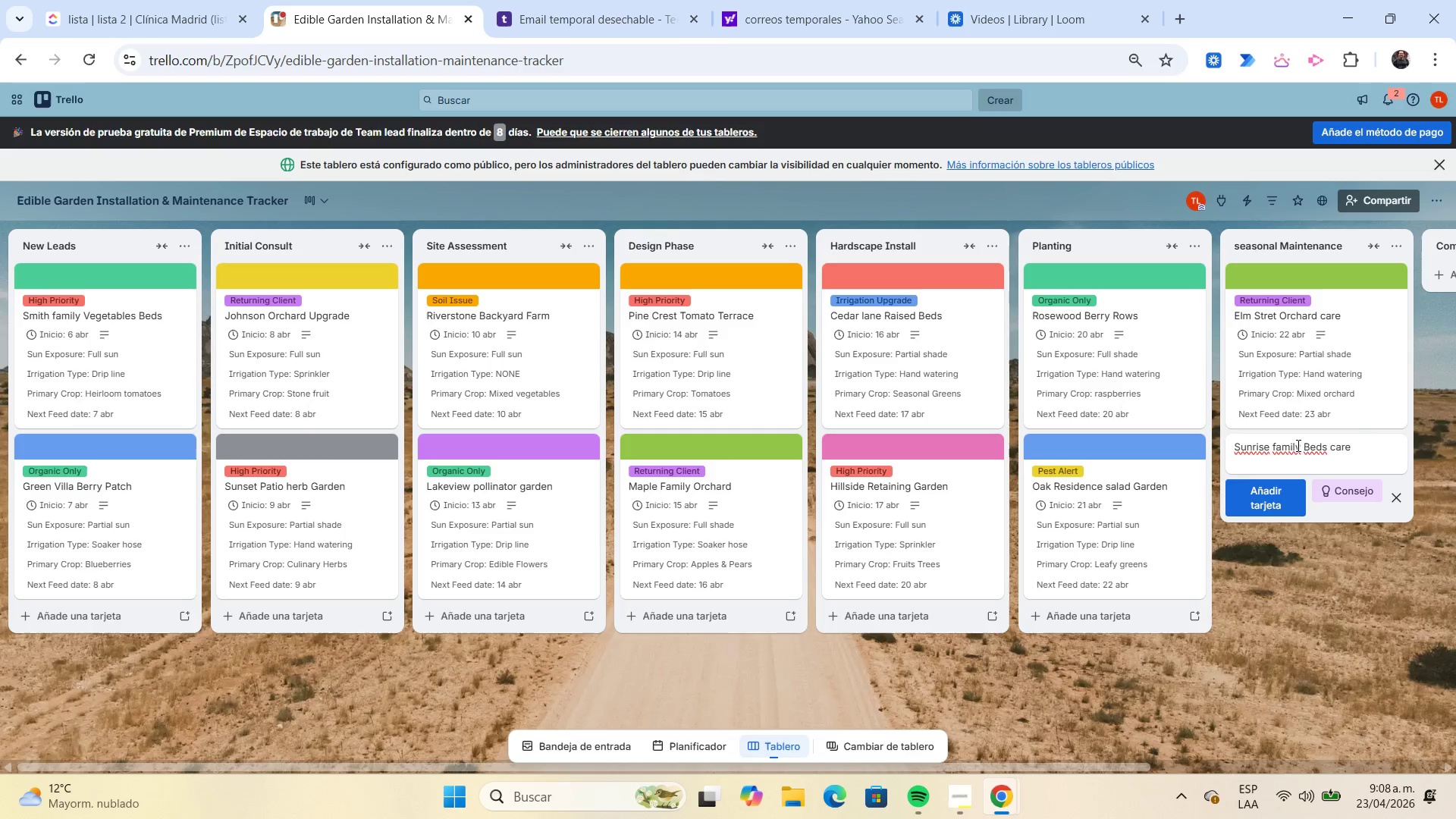 
key(Enter)
 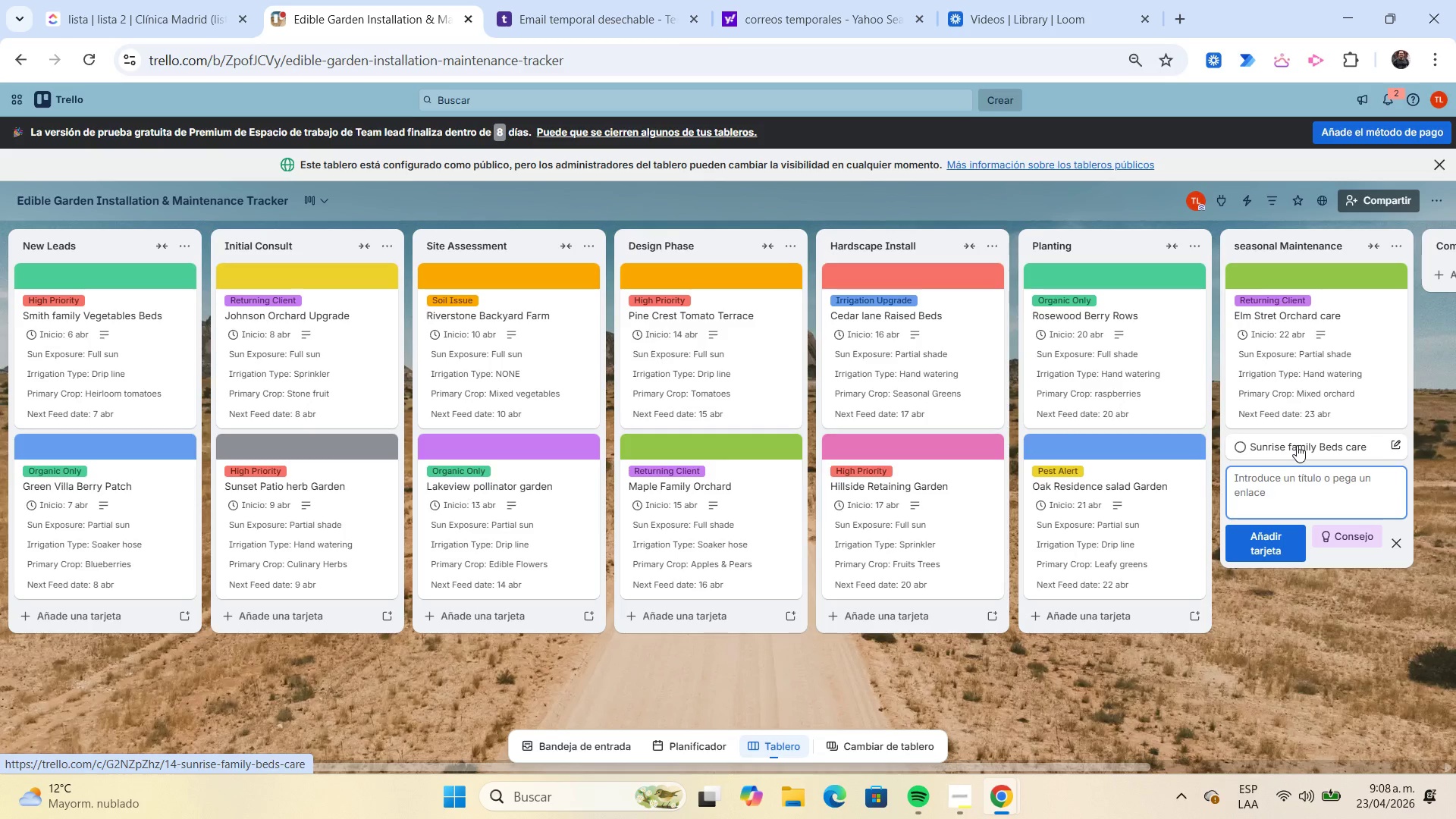 
left_click([1297, 445])
 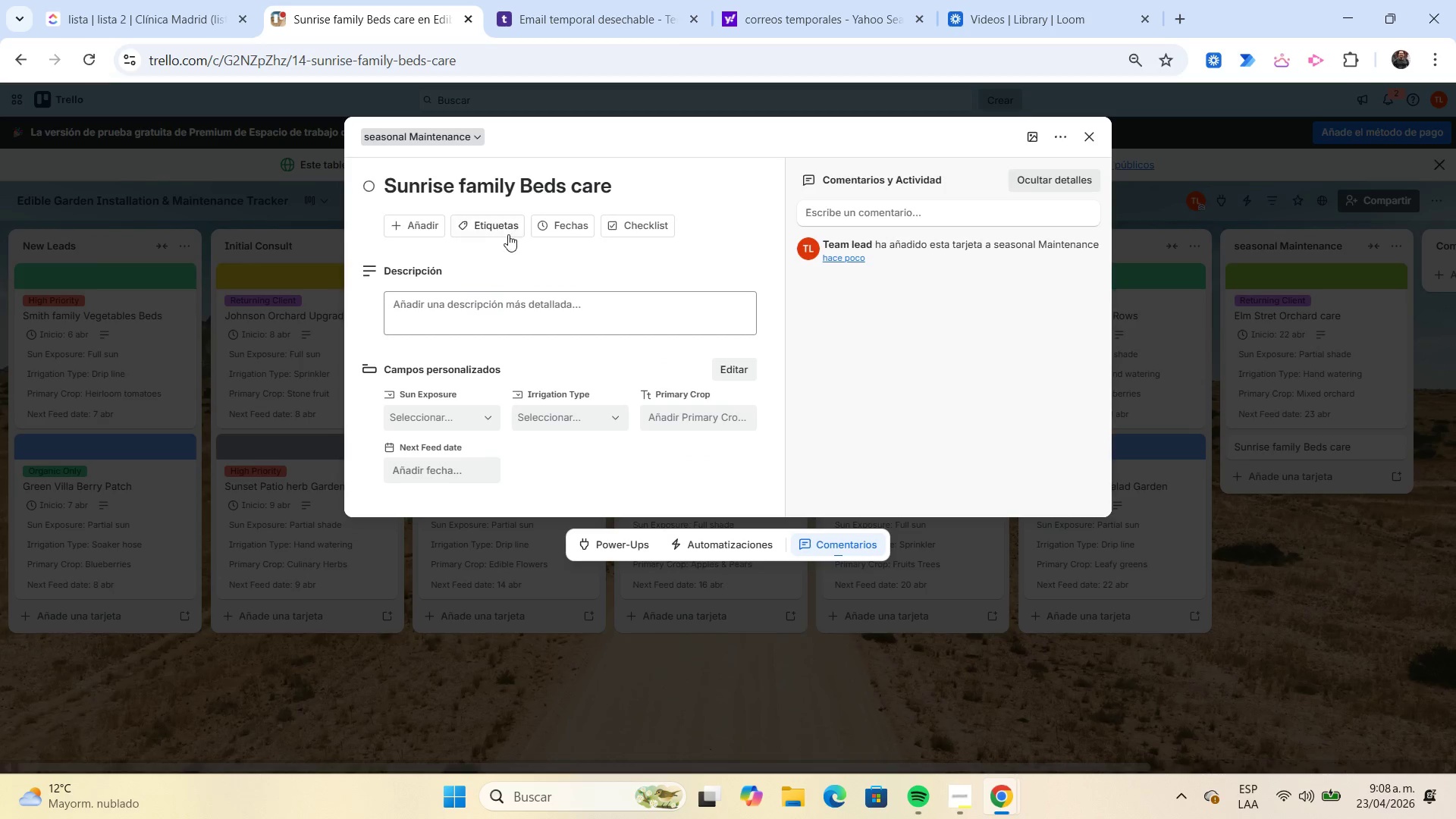 
left_click([504, 231])
 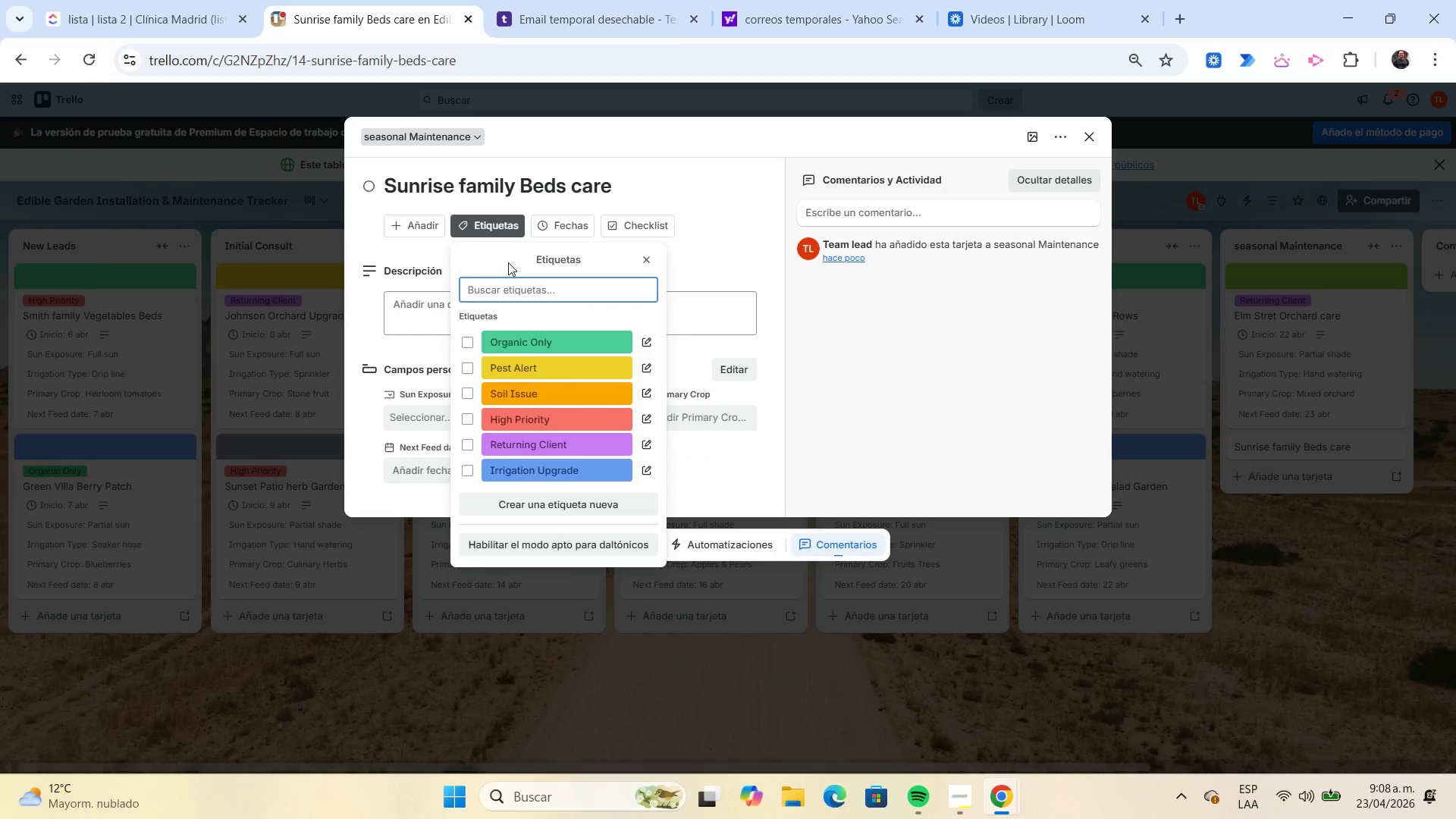 
mouse_move([543, 358])
 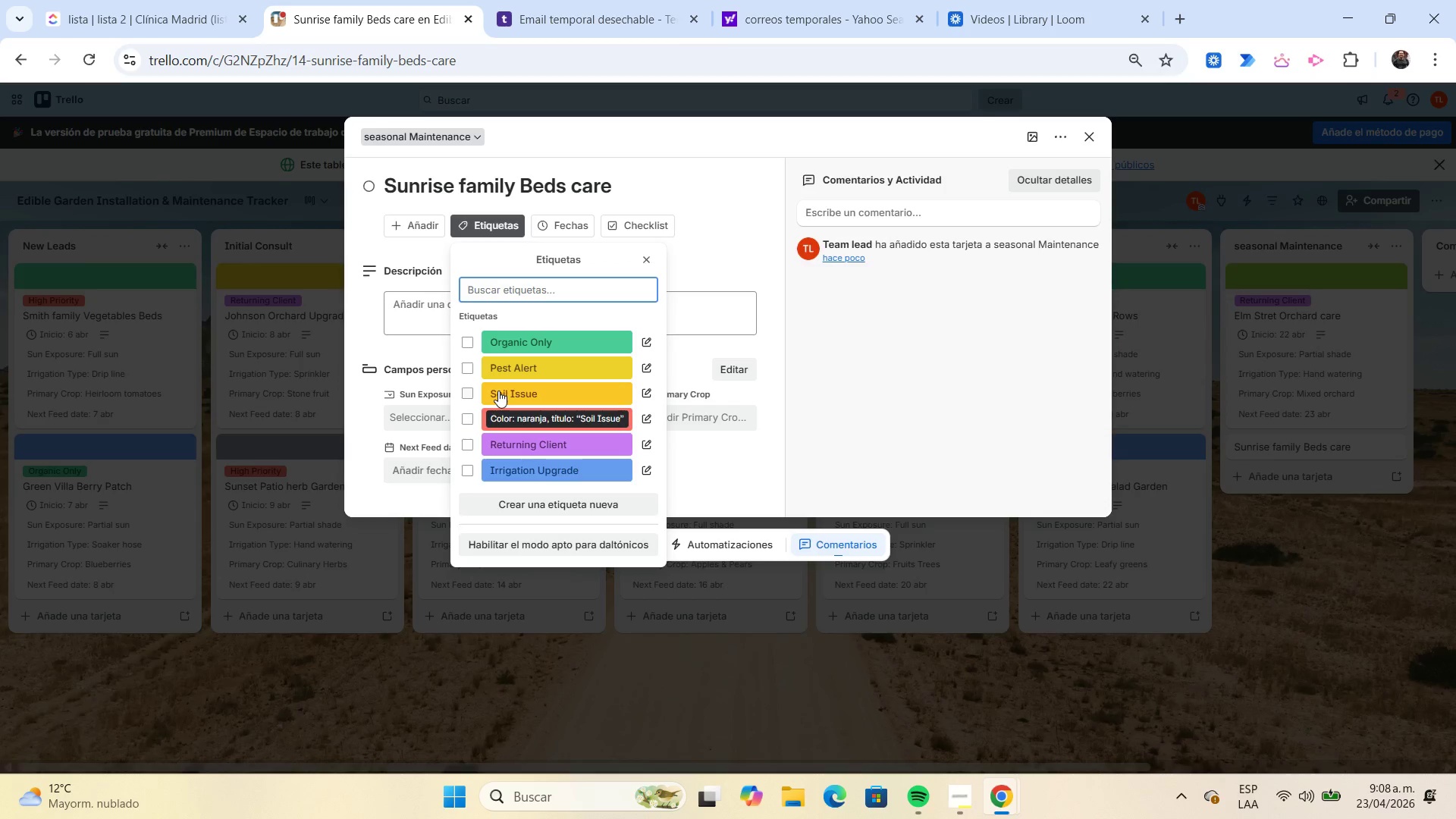 
left_click([498, 391])
 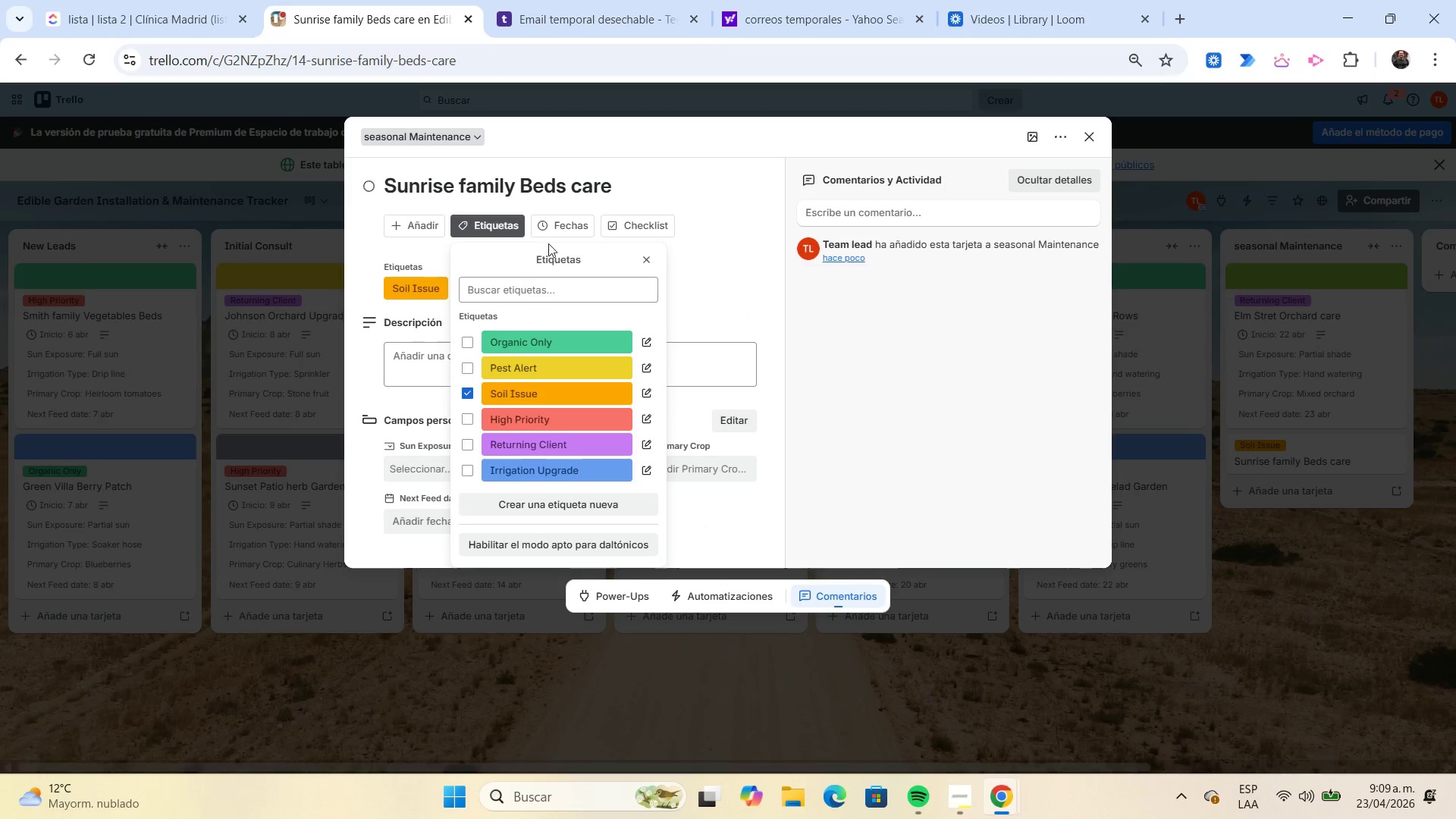 
left_click([563, 217])
 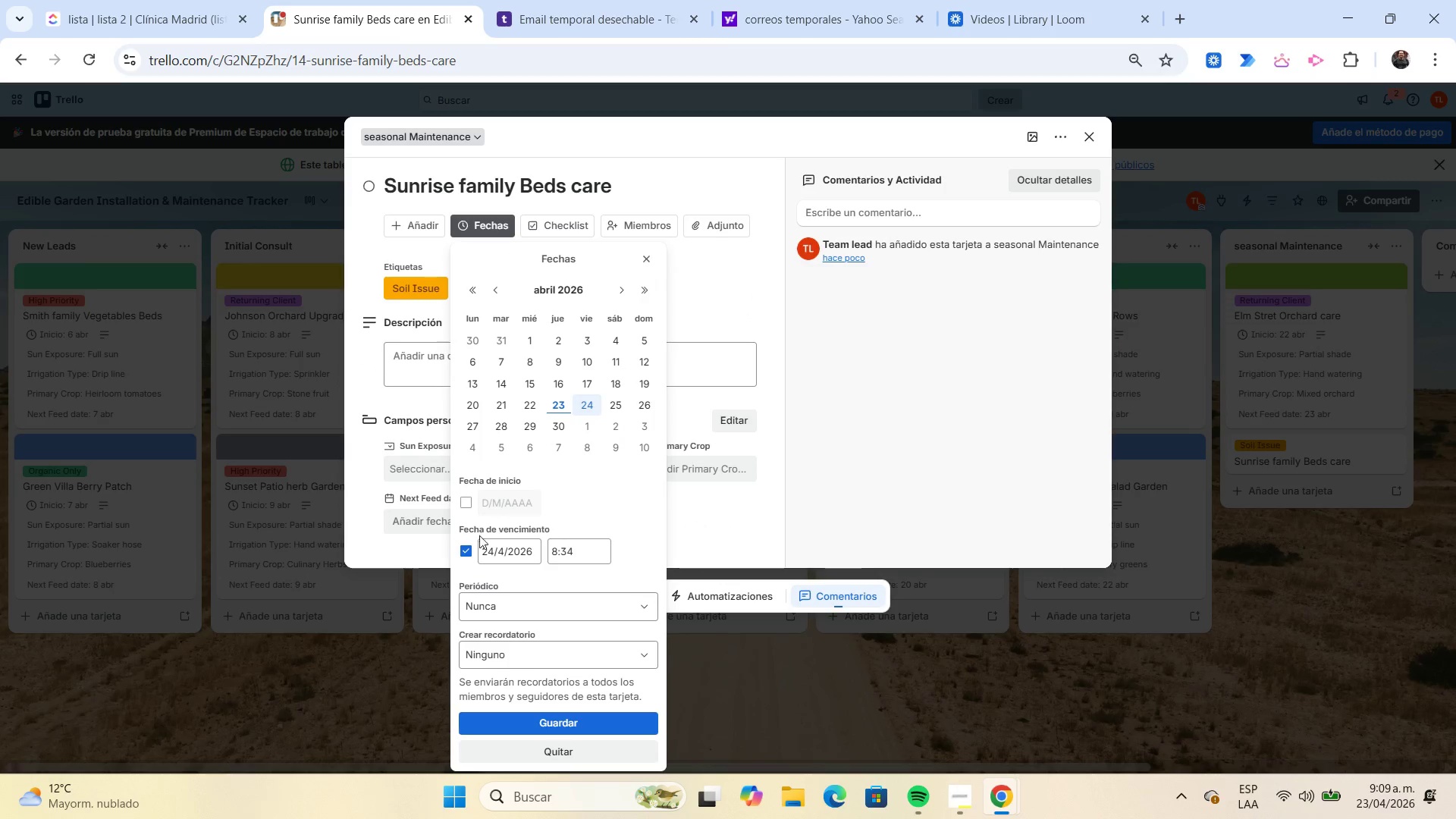 
left_click([469, 547])
 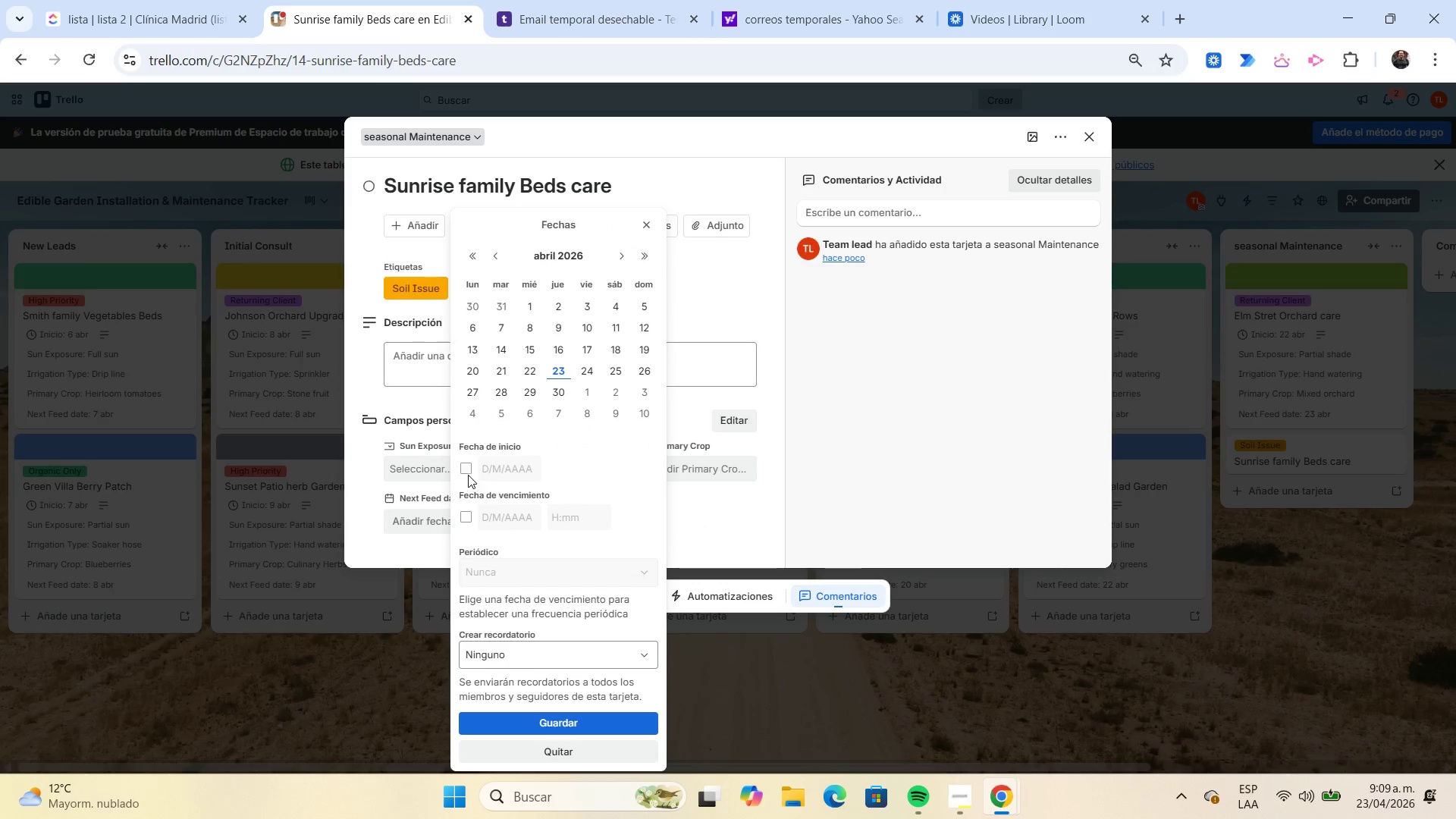 
left_click([465, 472])
 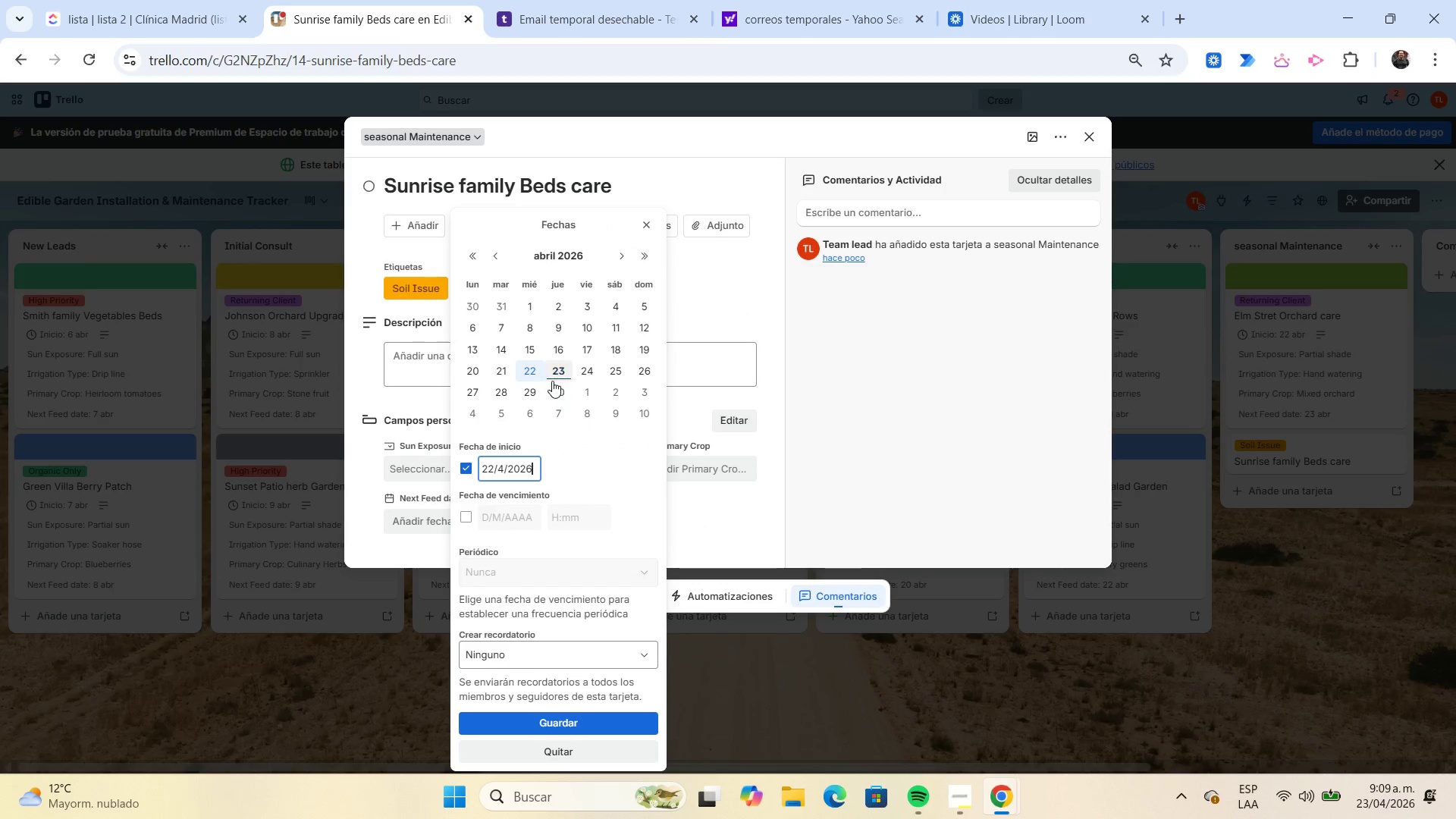 
left_click([554, 375])
 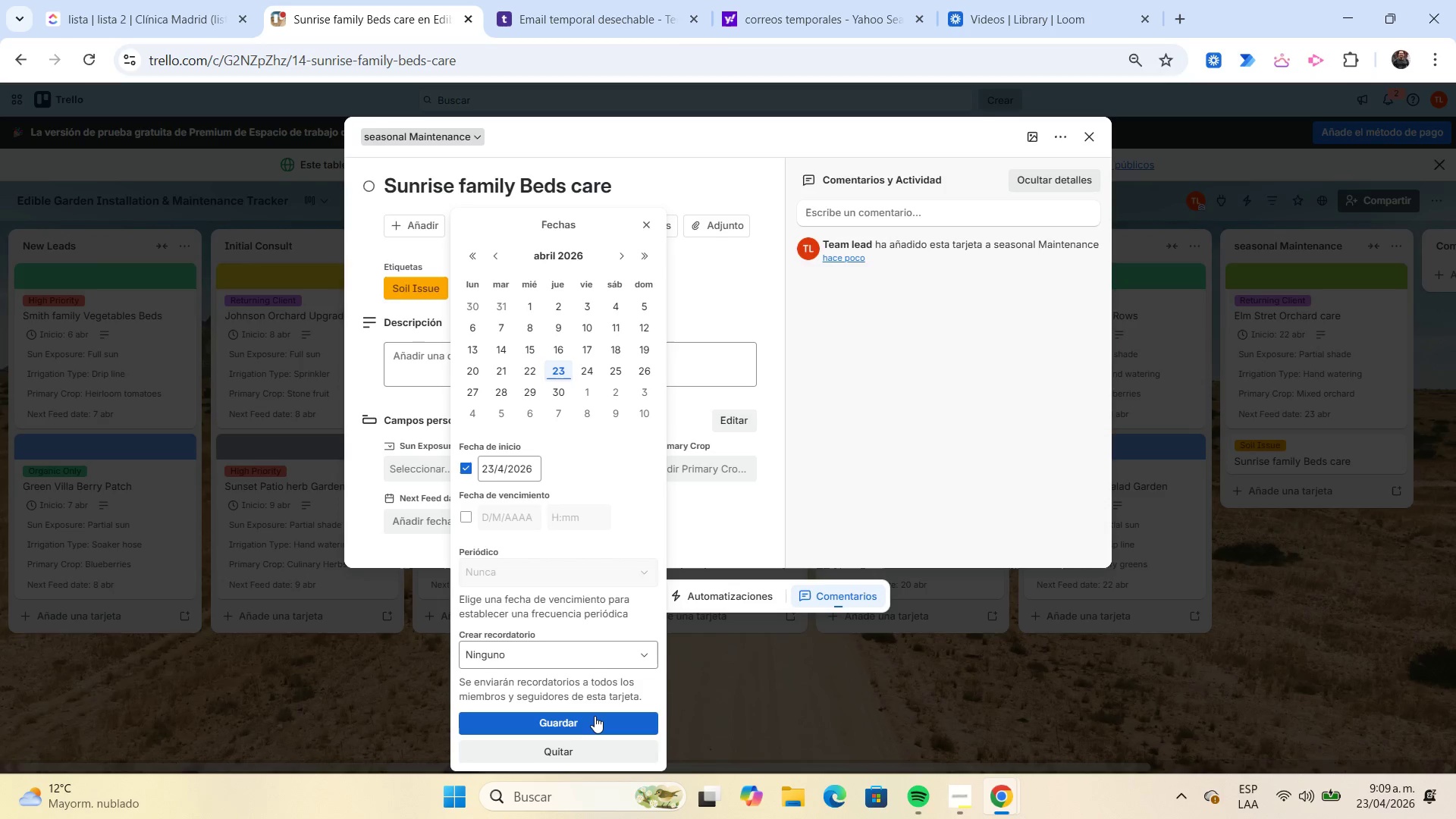 
left_click([595, 716])
 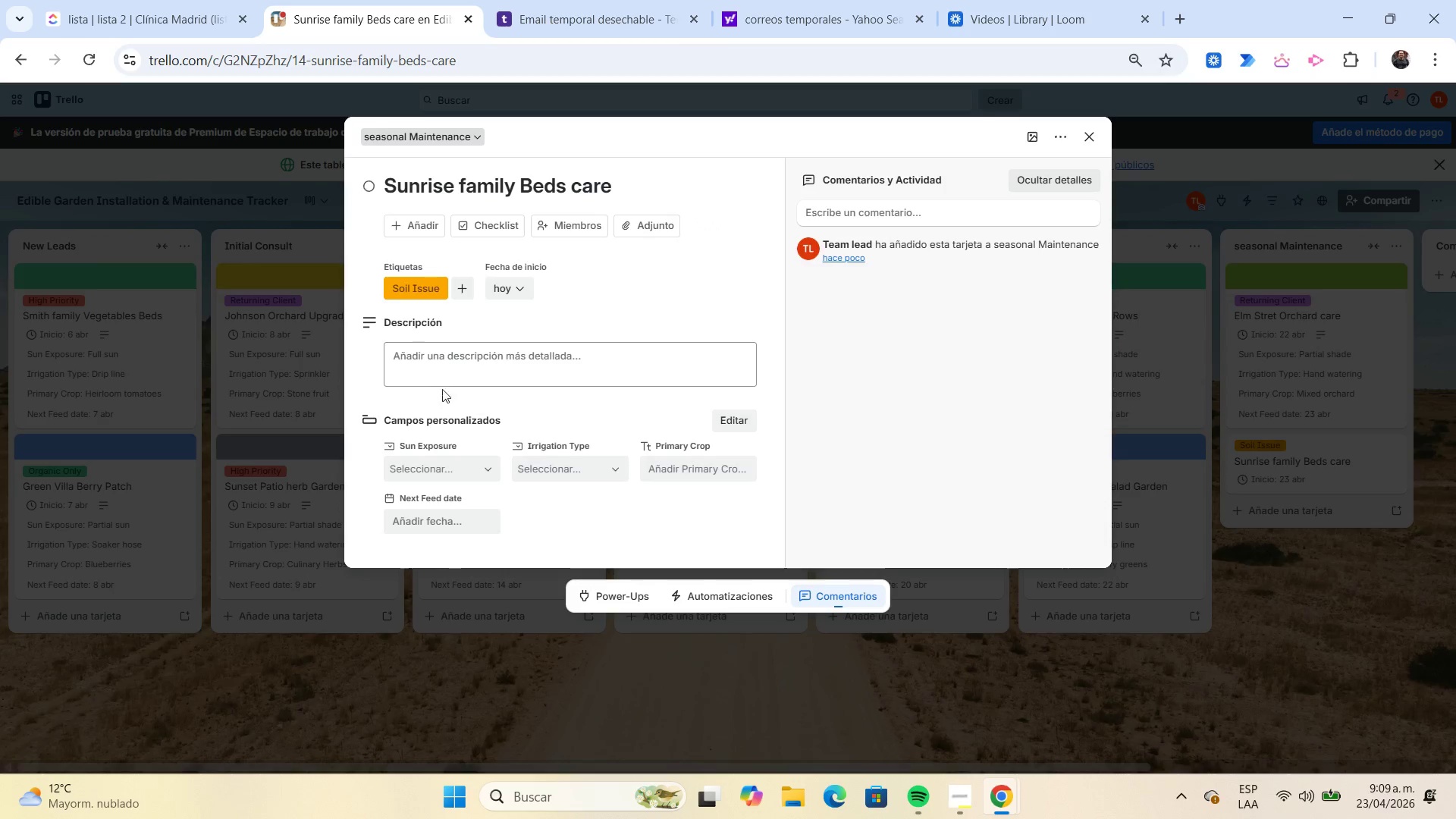 
left_click([444, 366])
 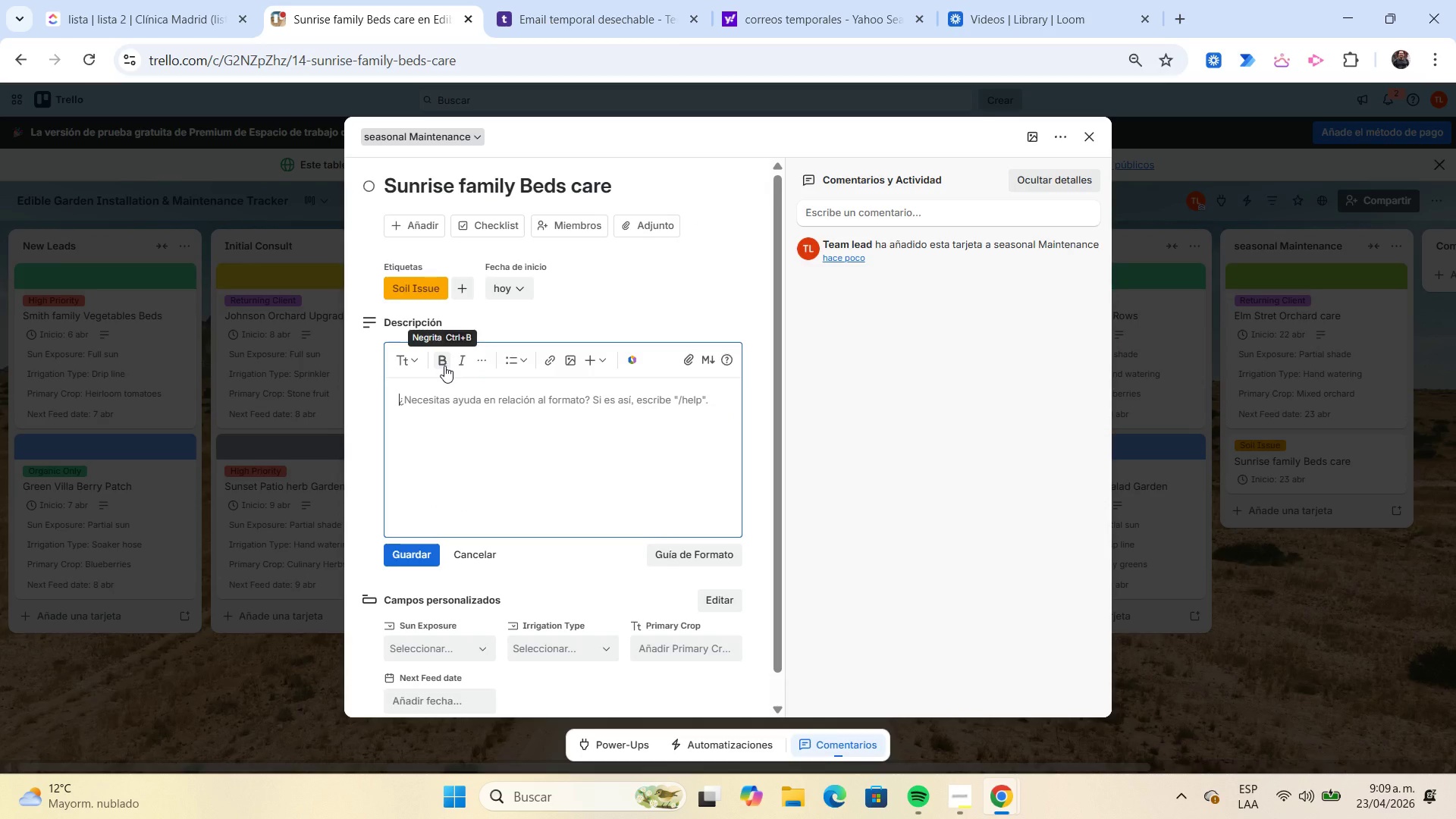 
type(Montly compost top-up pest control monitoring, a)
key(Backspace)
key(Backspace)
type( and succession planting support.)
 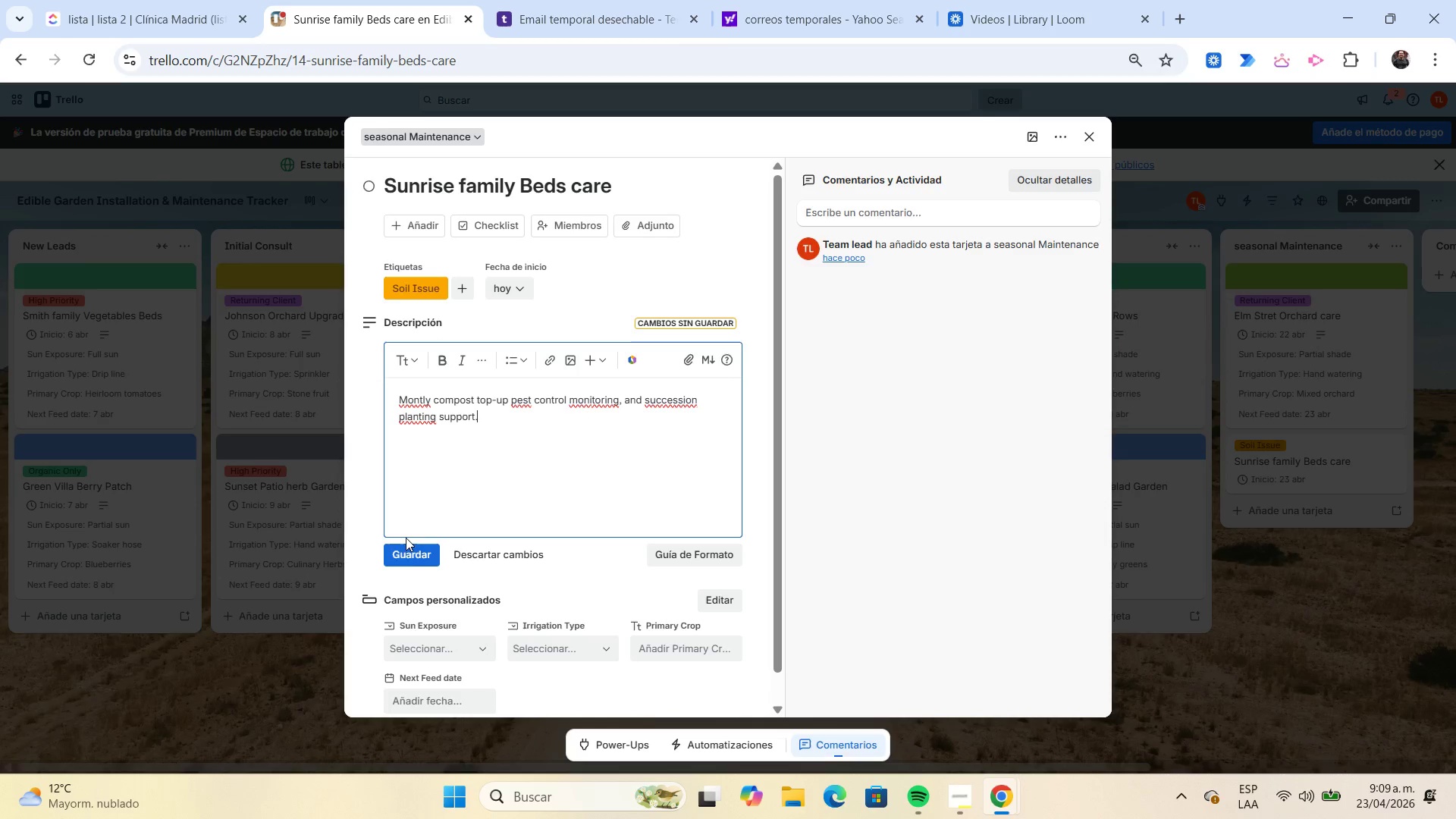 
left_click([406, 551])
 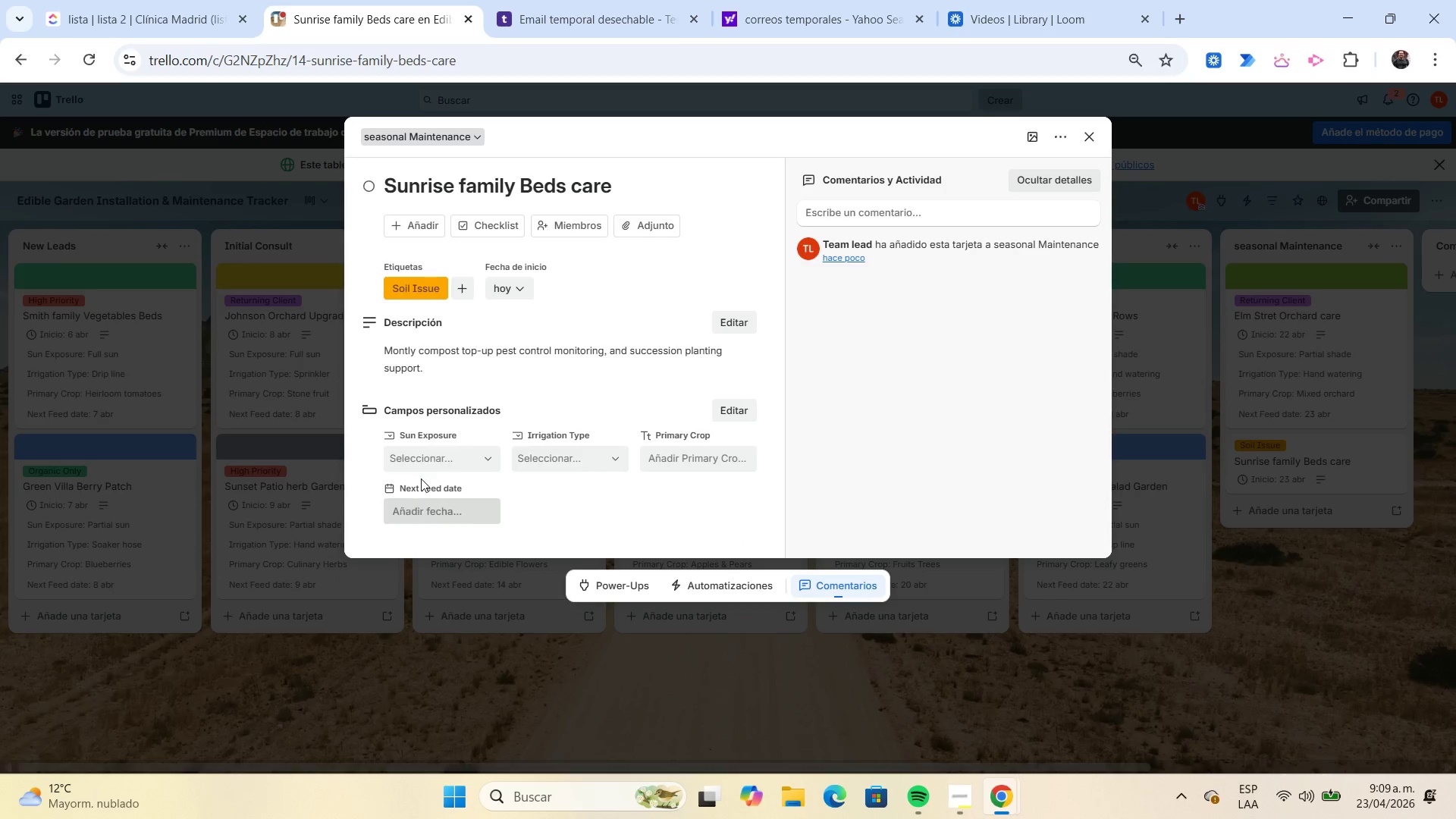 
left_click([431, 461])
 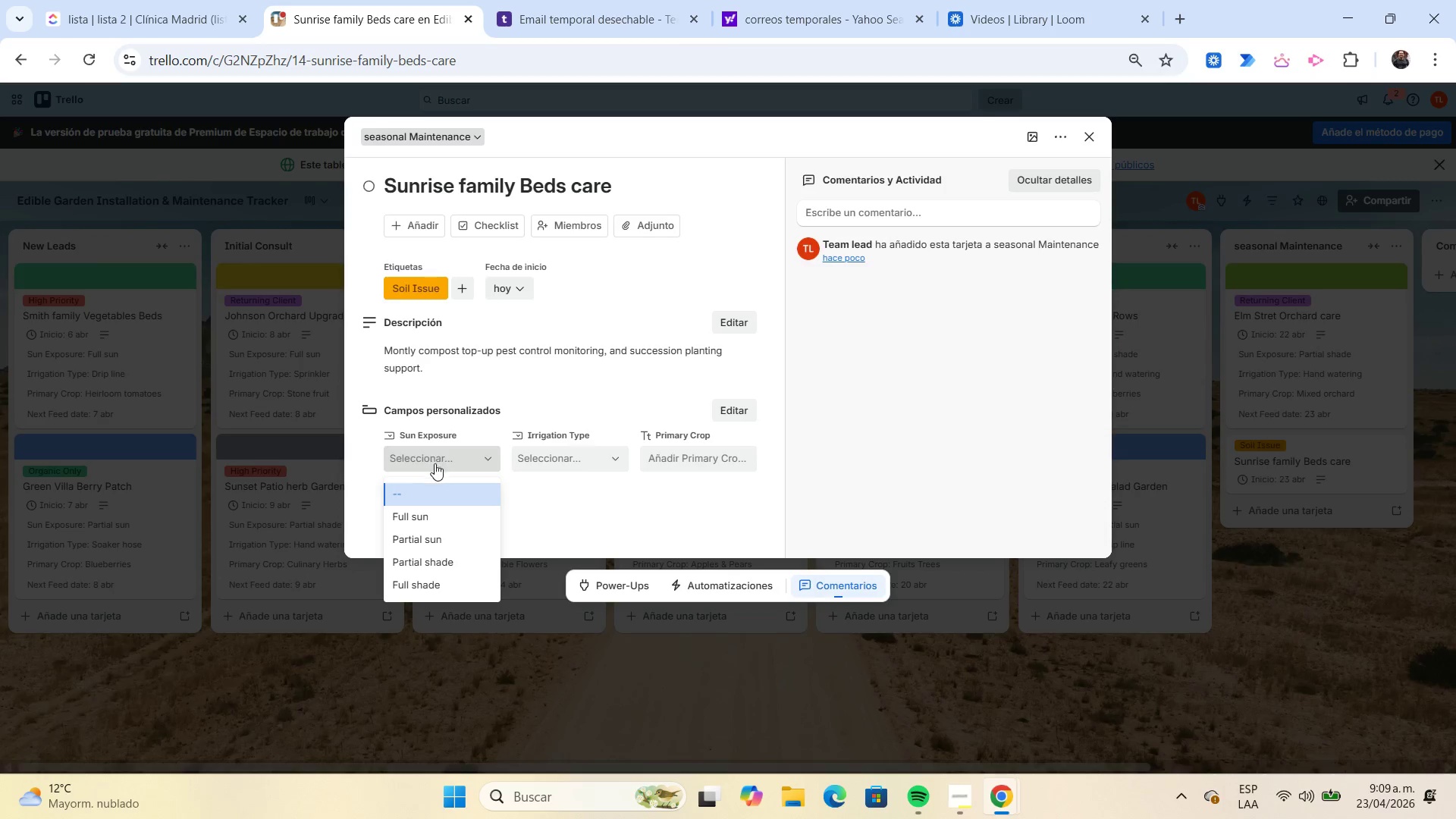 
left_click([475, 569])
 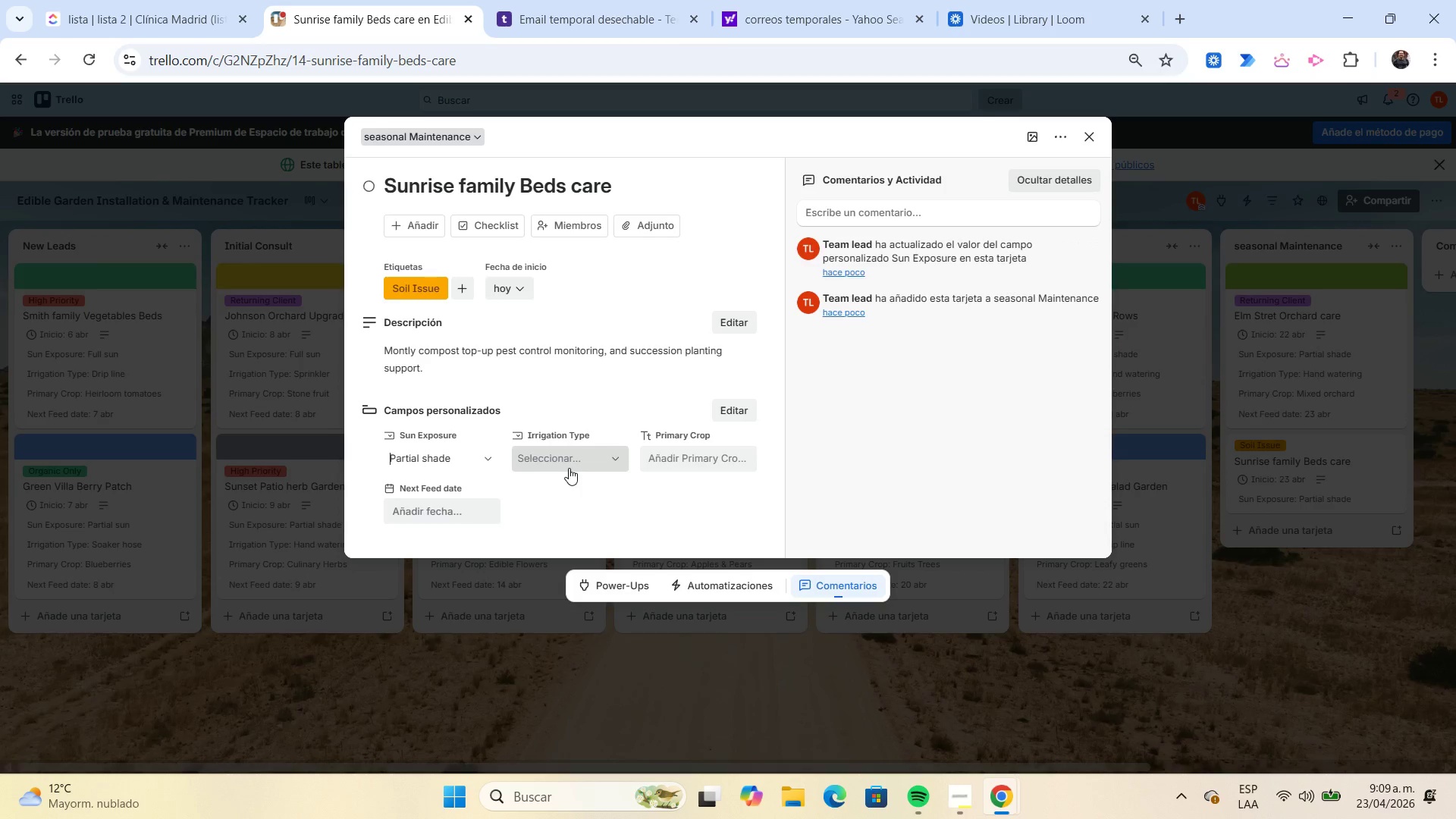 
left_click([569, 467])
 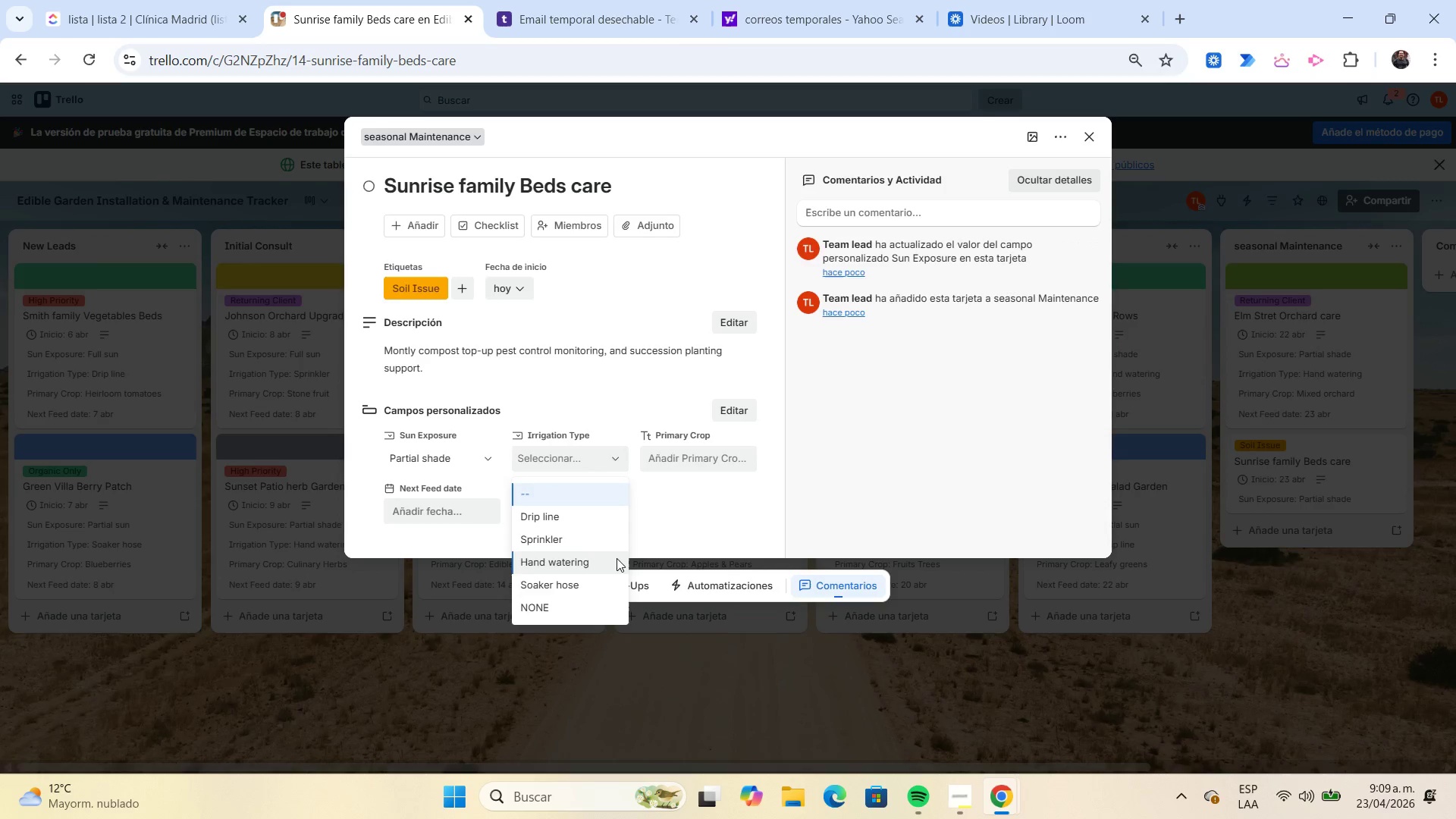 
left_click([617, 558])
 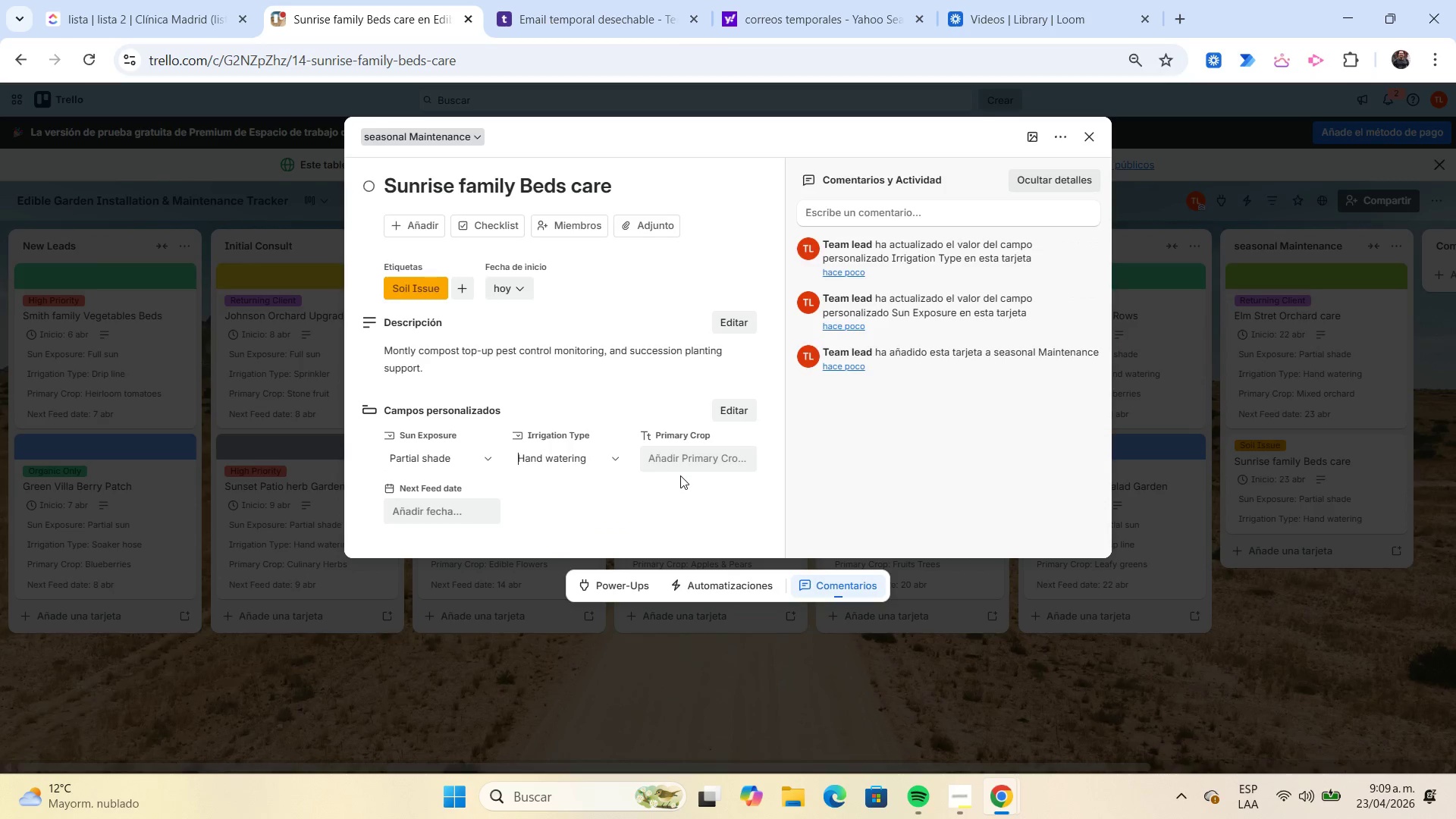 
left_click([689, 460])
 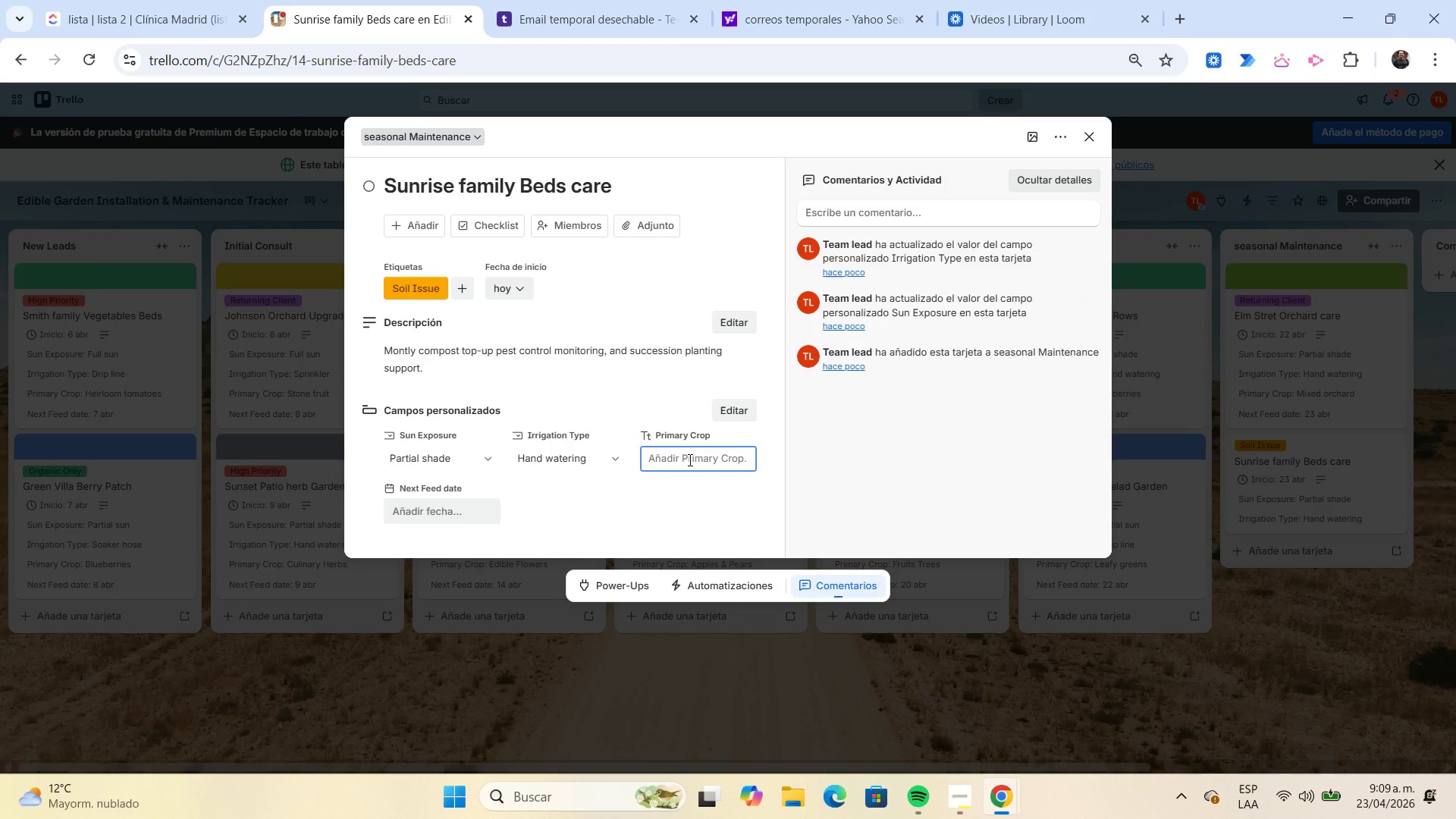 
type(vegetables.)
 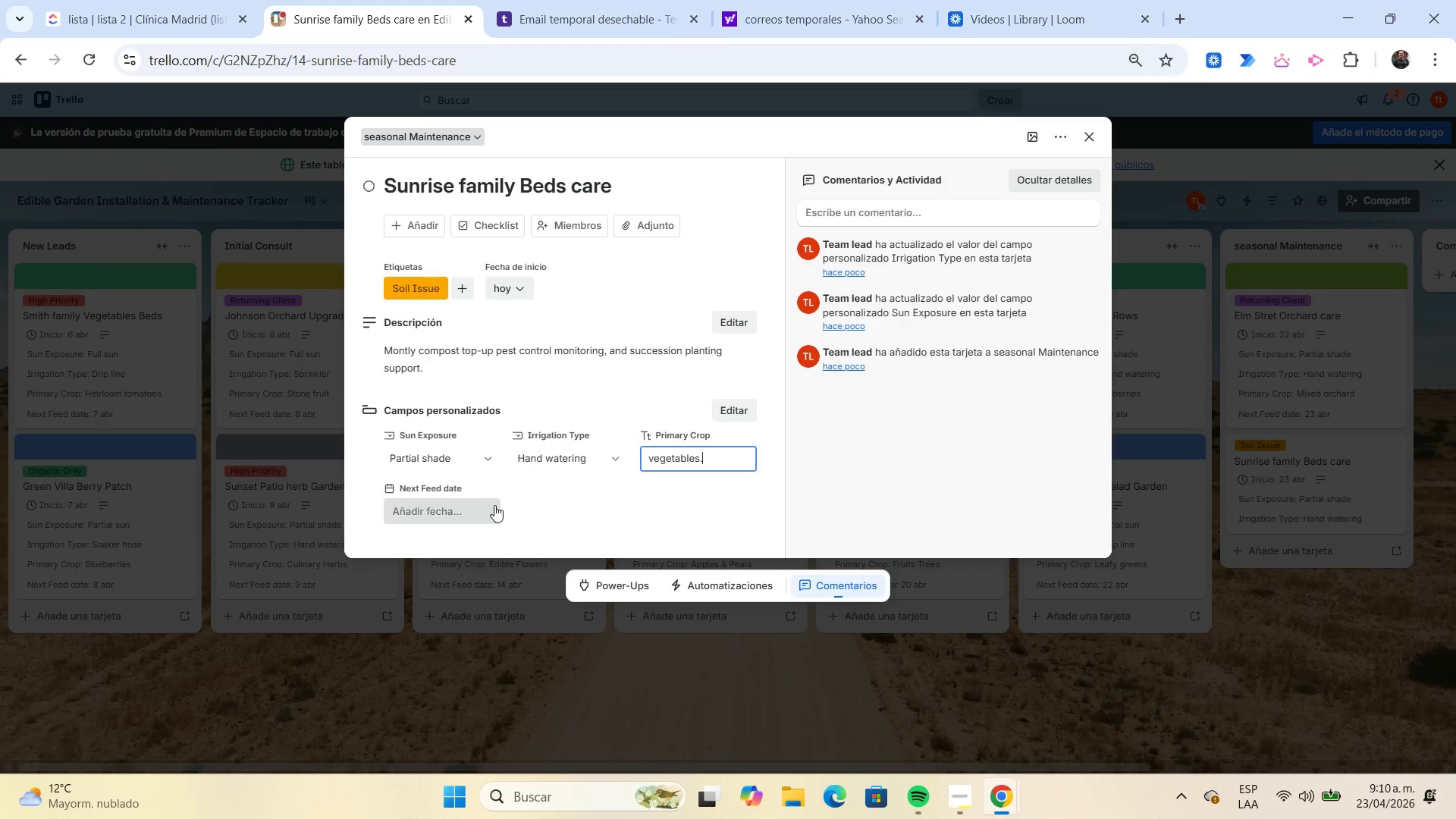 
left_click([460, 511])
 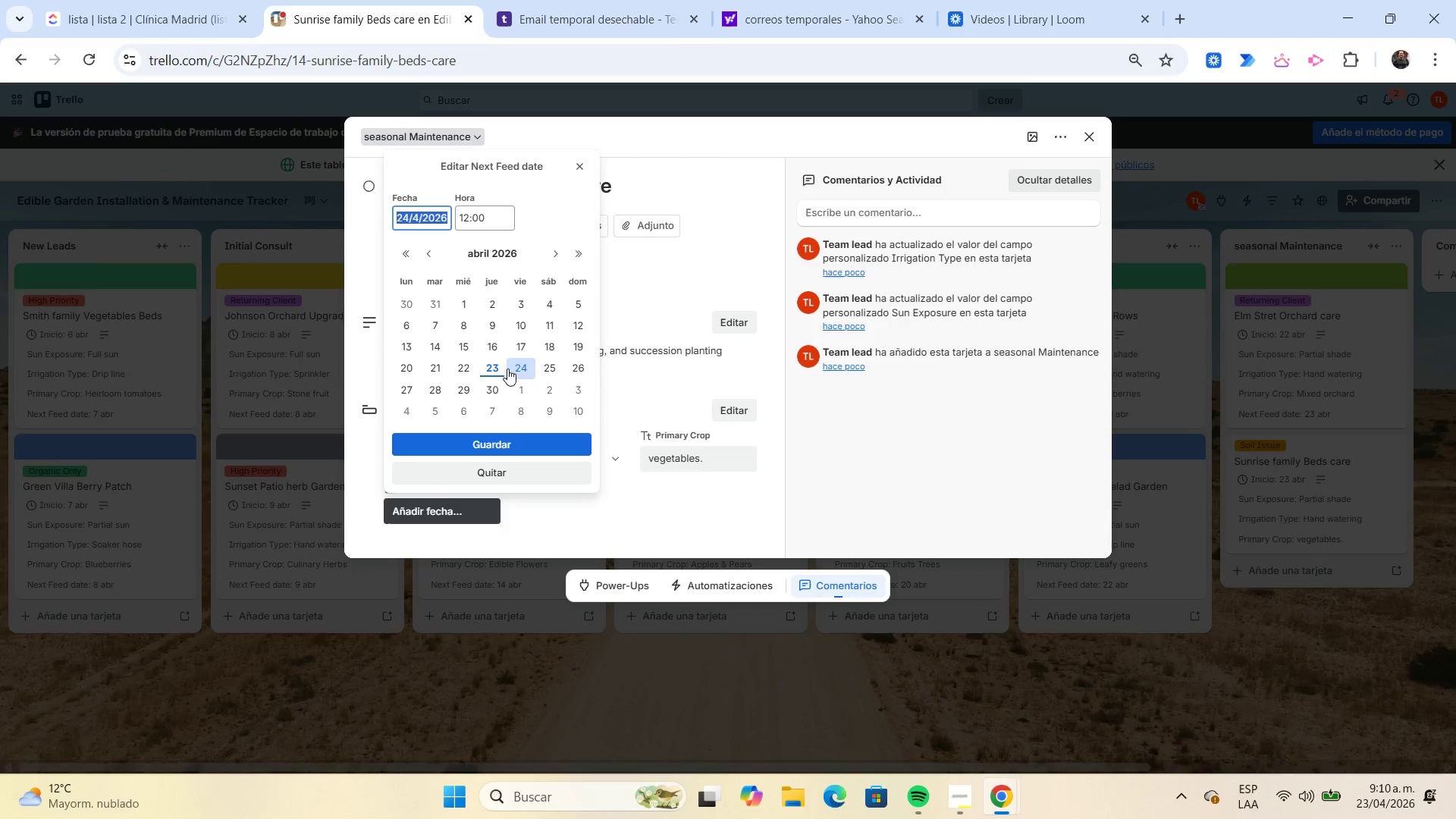 
left_click([497, 366])
 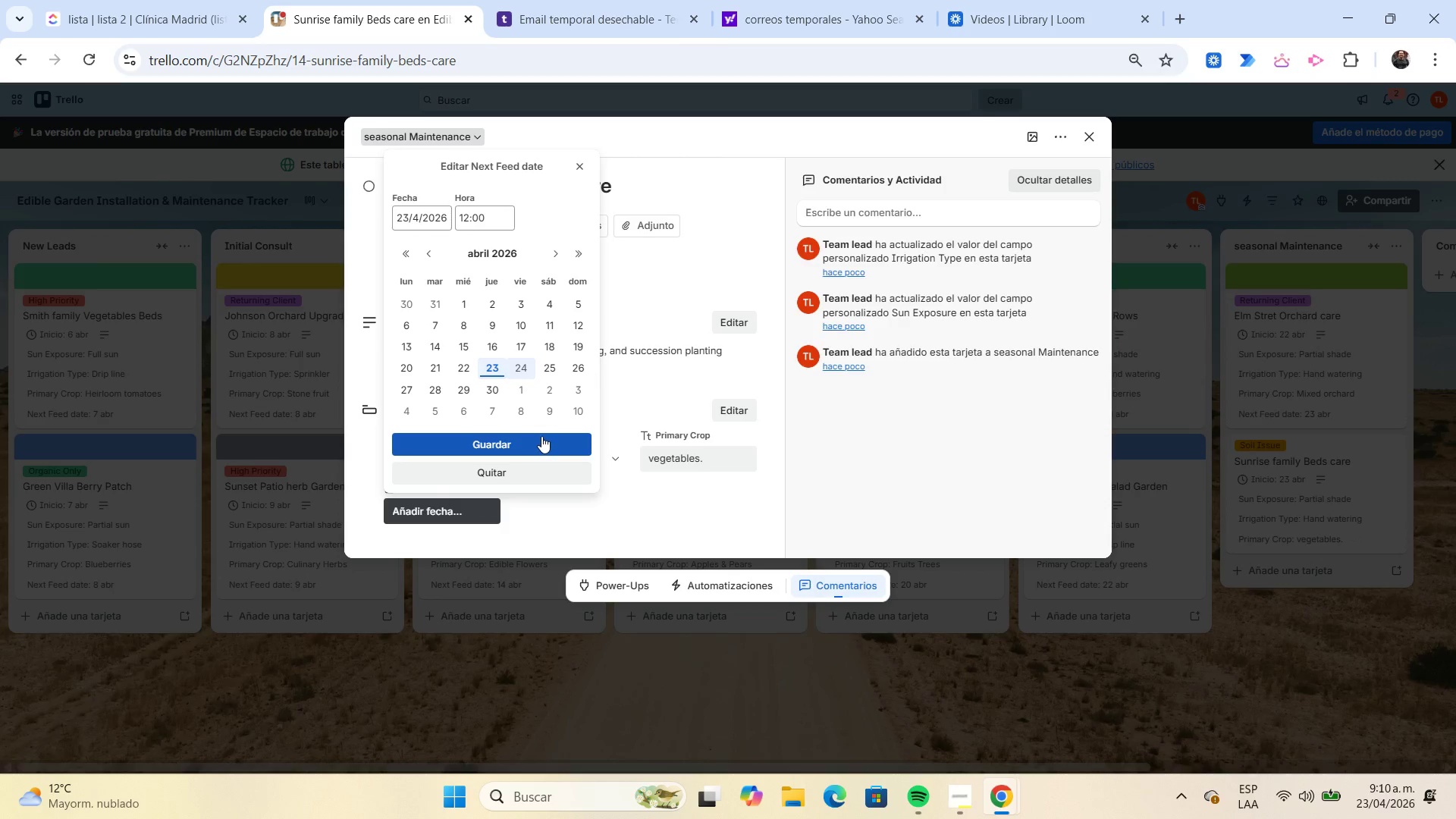 
left_click([541, 436])
 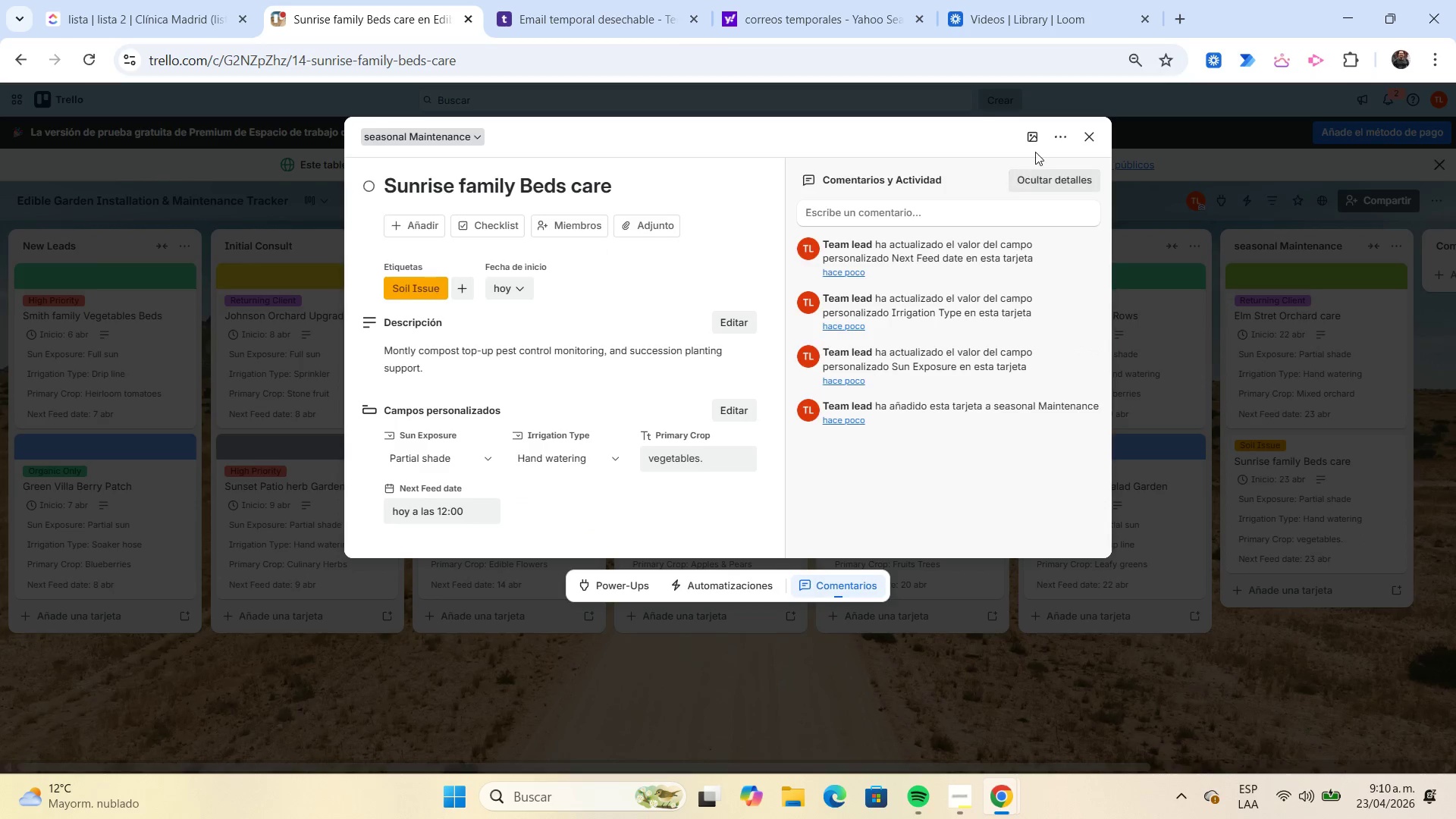 
left_click([1034, 144])
 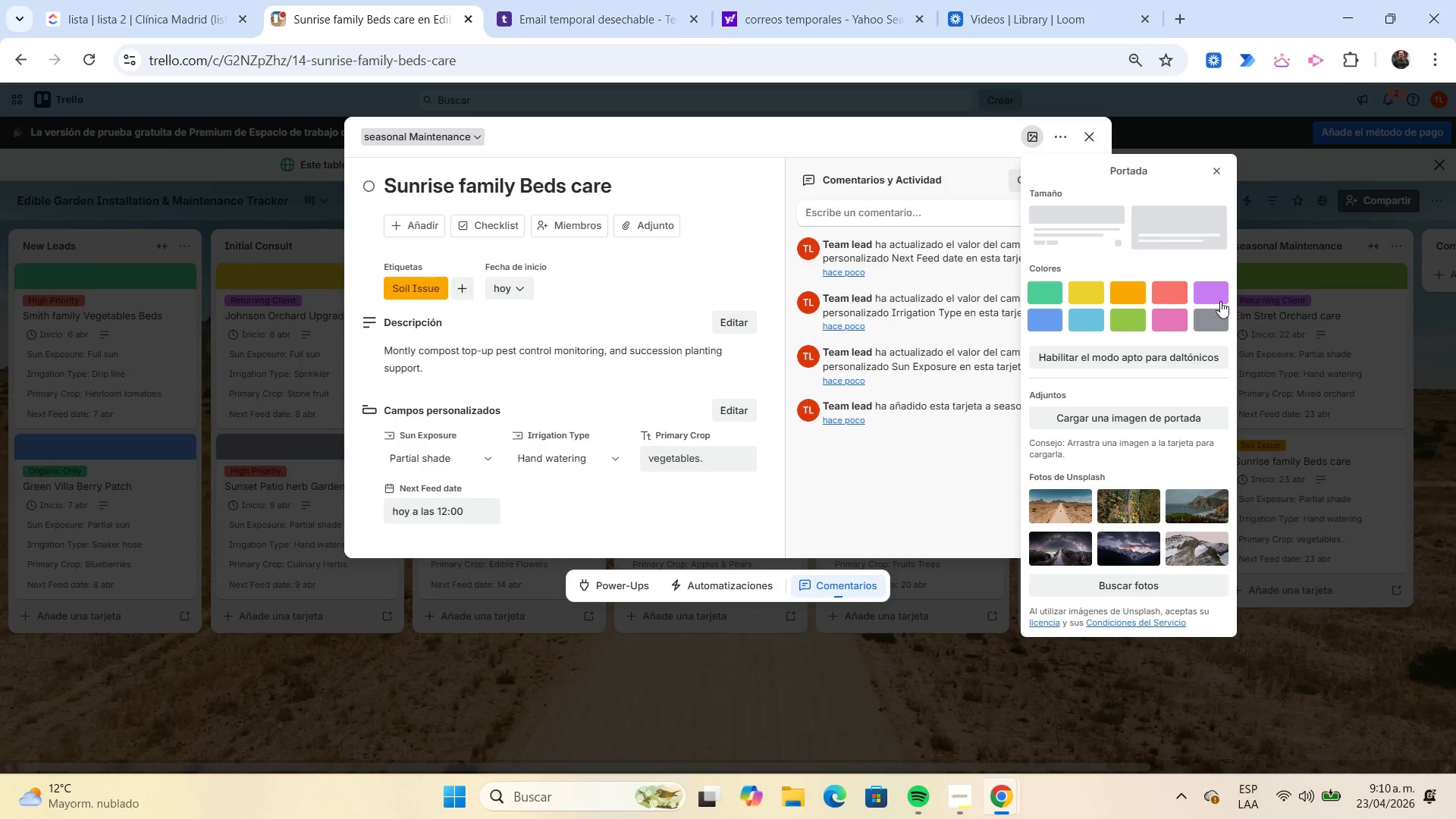 
left_click([1215, 296])
 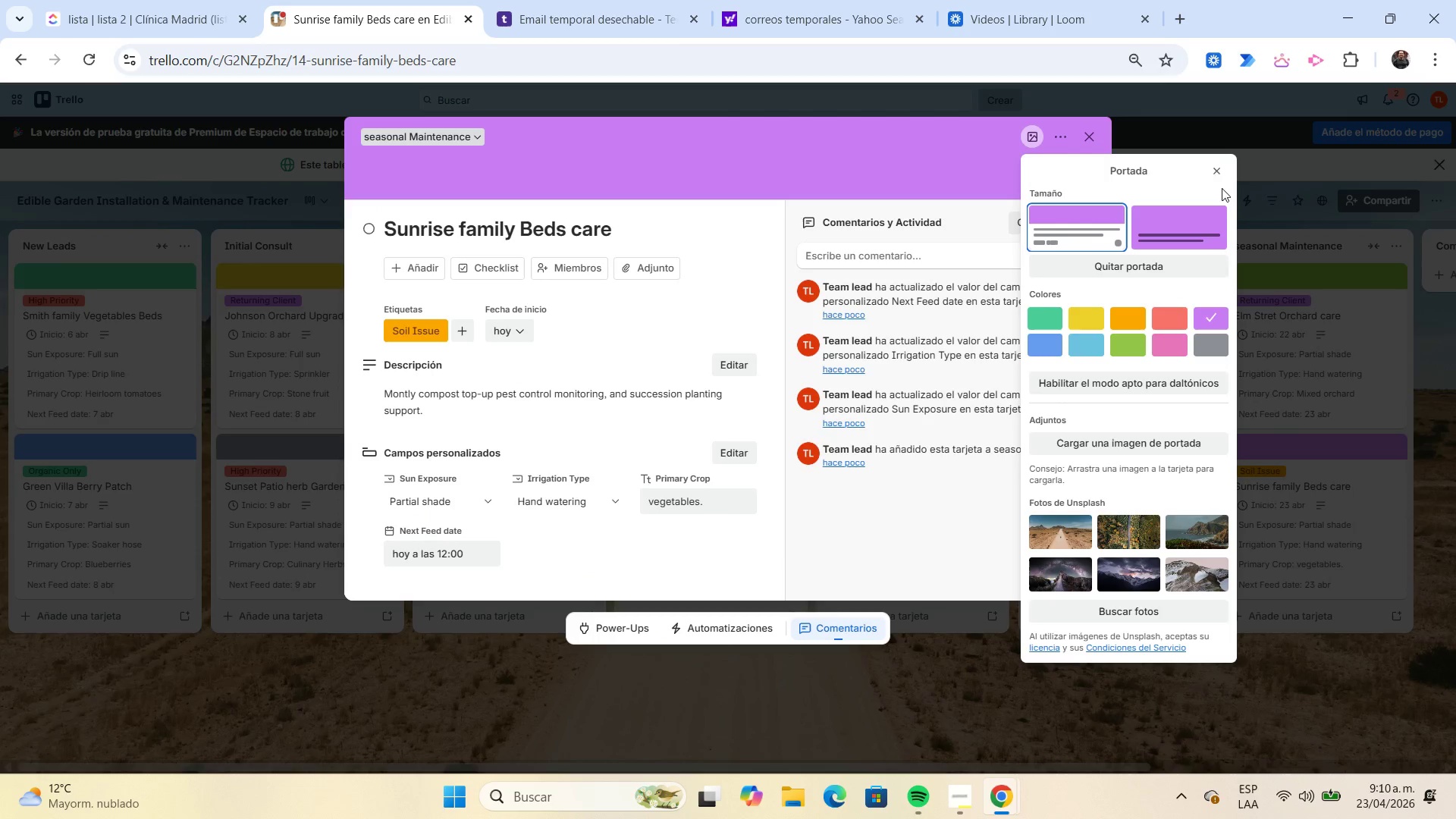 
left_click([1219, 171])
 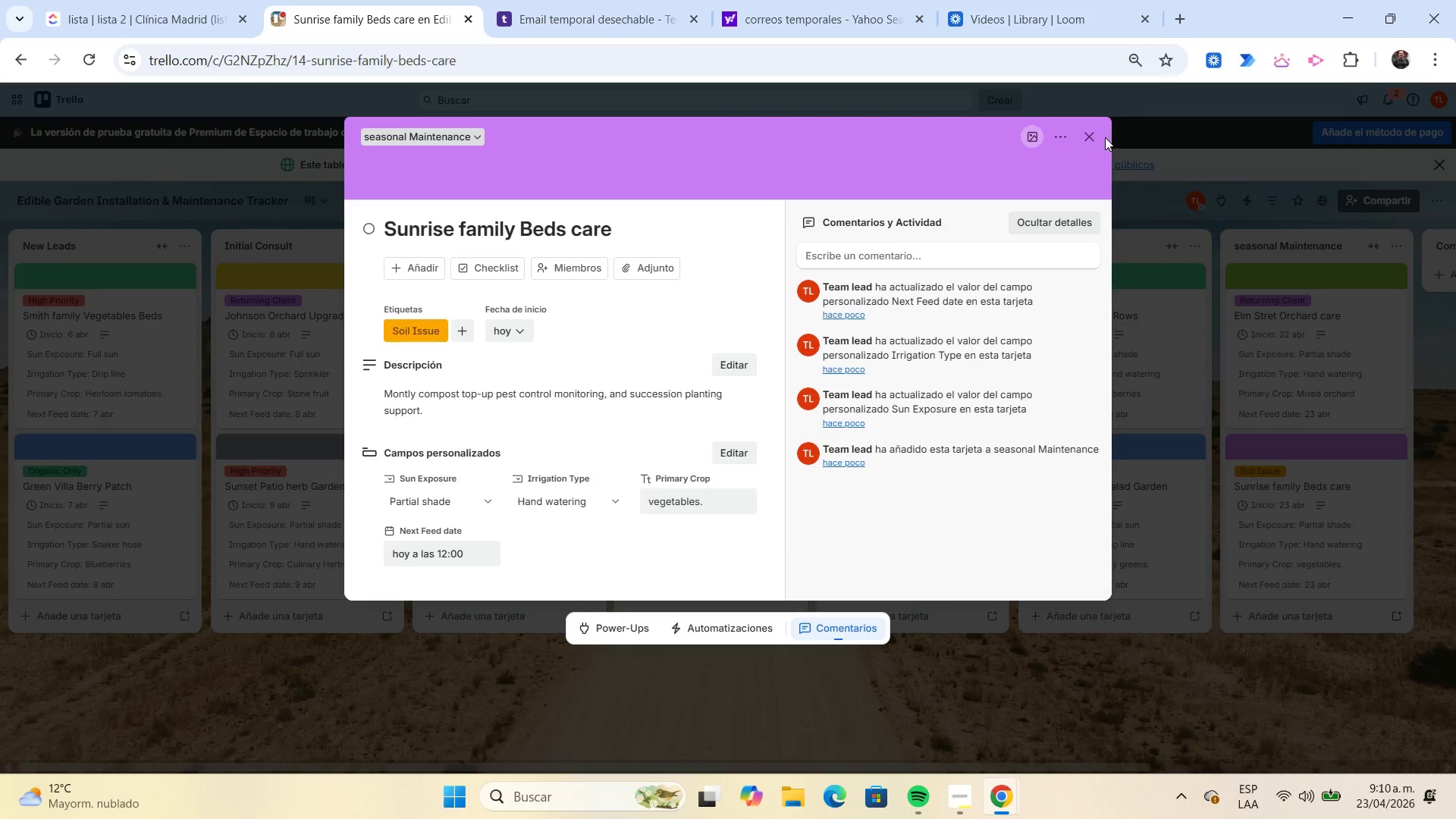 
left_click([1094, 135])
 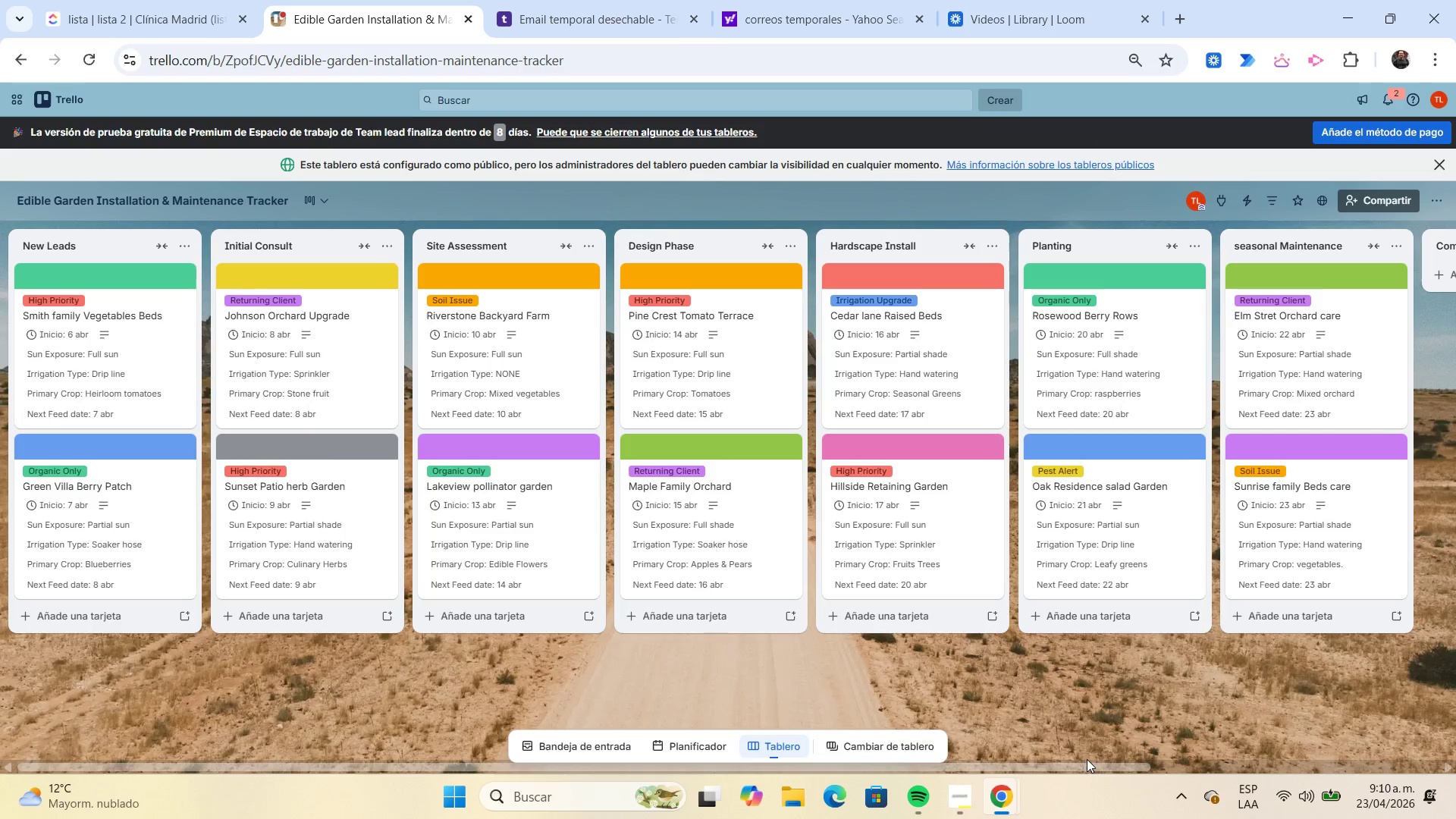 
left_click_drag(start_coordinate=[1085, 762], to_coordinate=[1282, 764])
 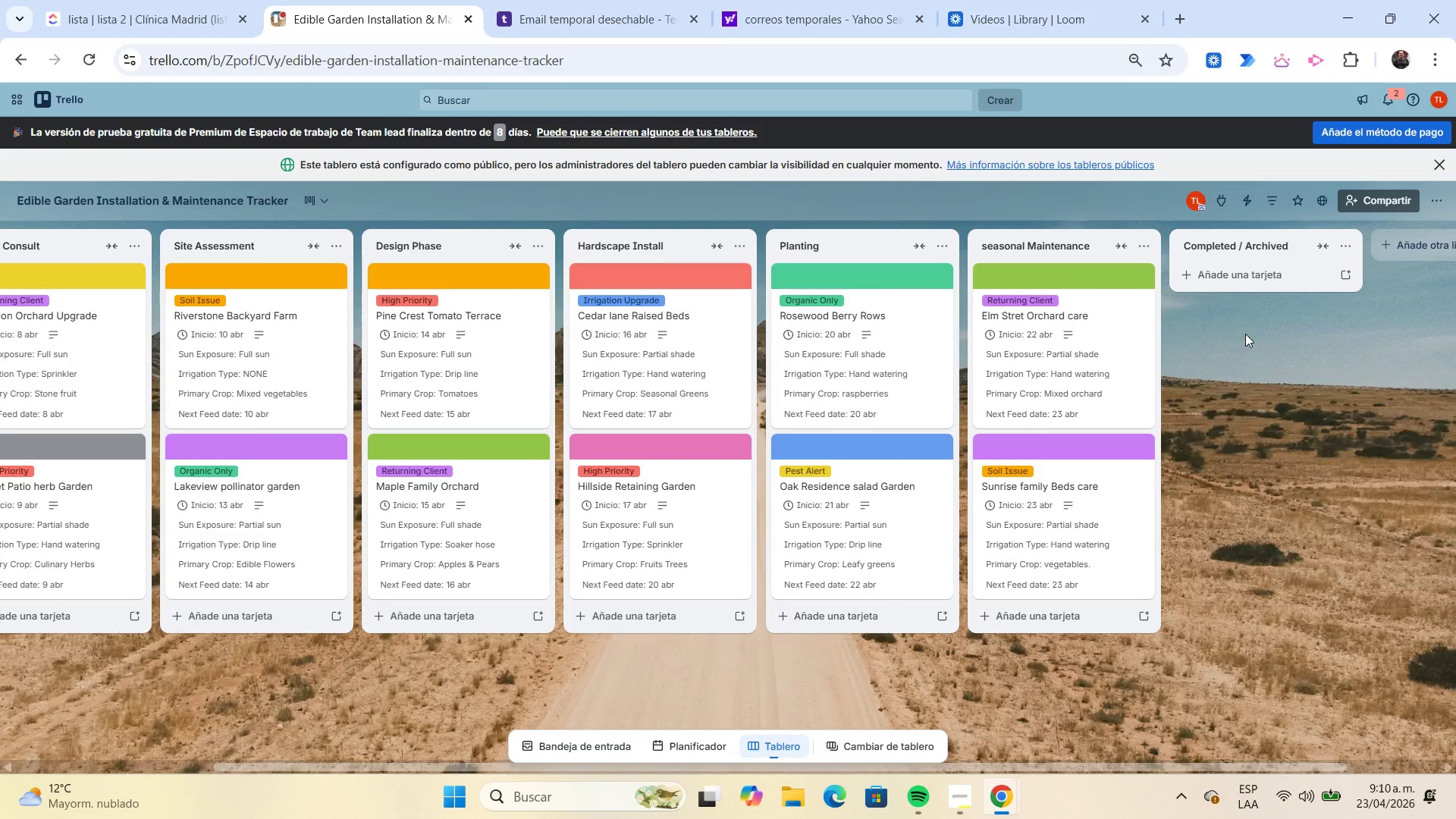 
wait(10.23)
 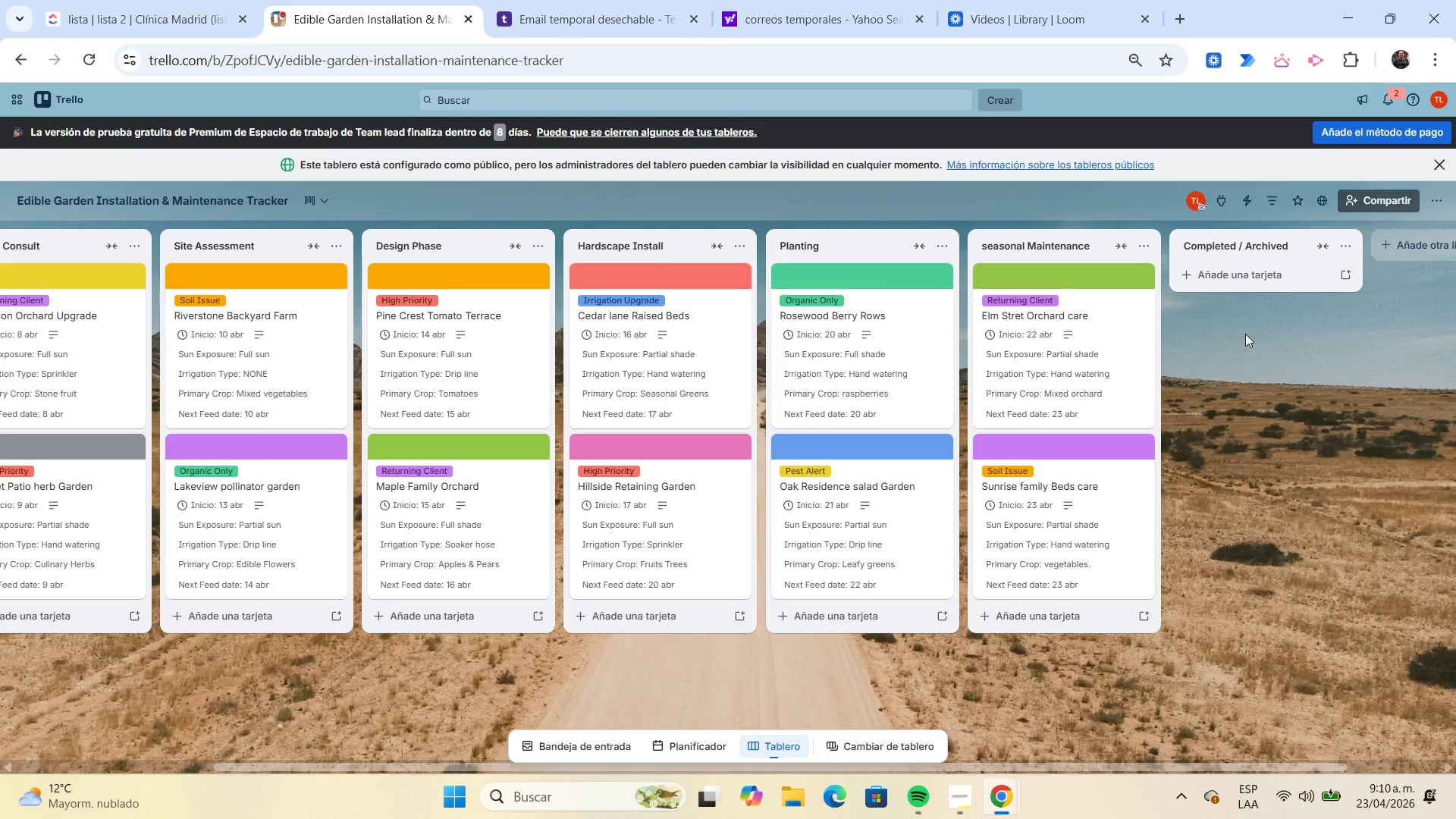 
left_click([1228, 270])
 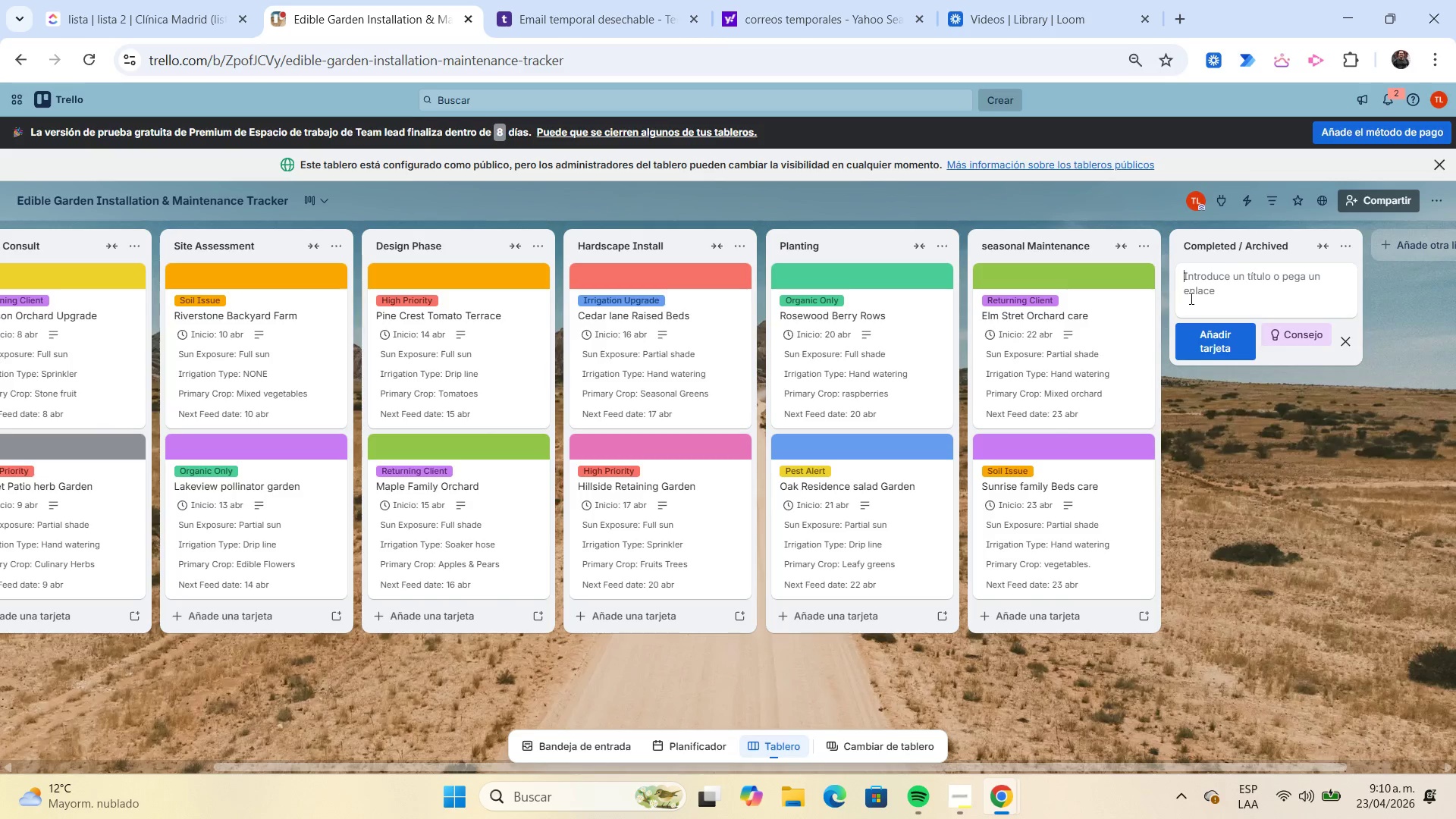 
type(Willow Herb Corner)
 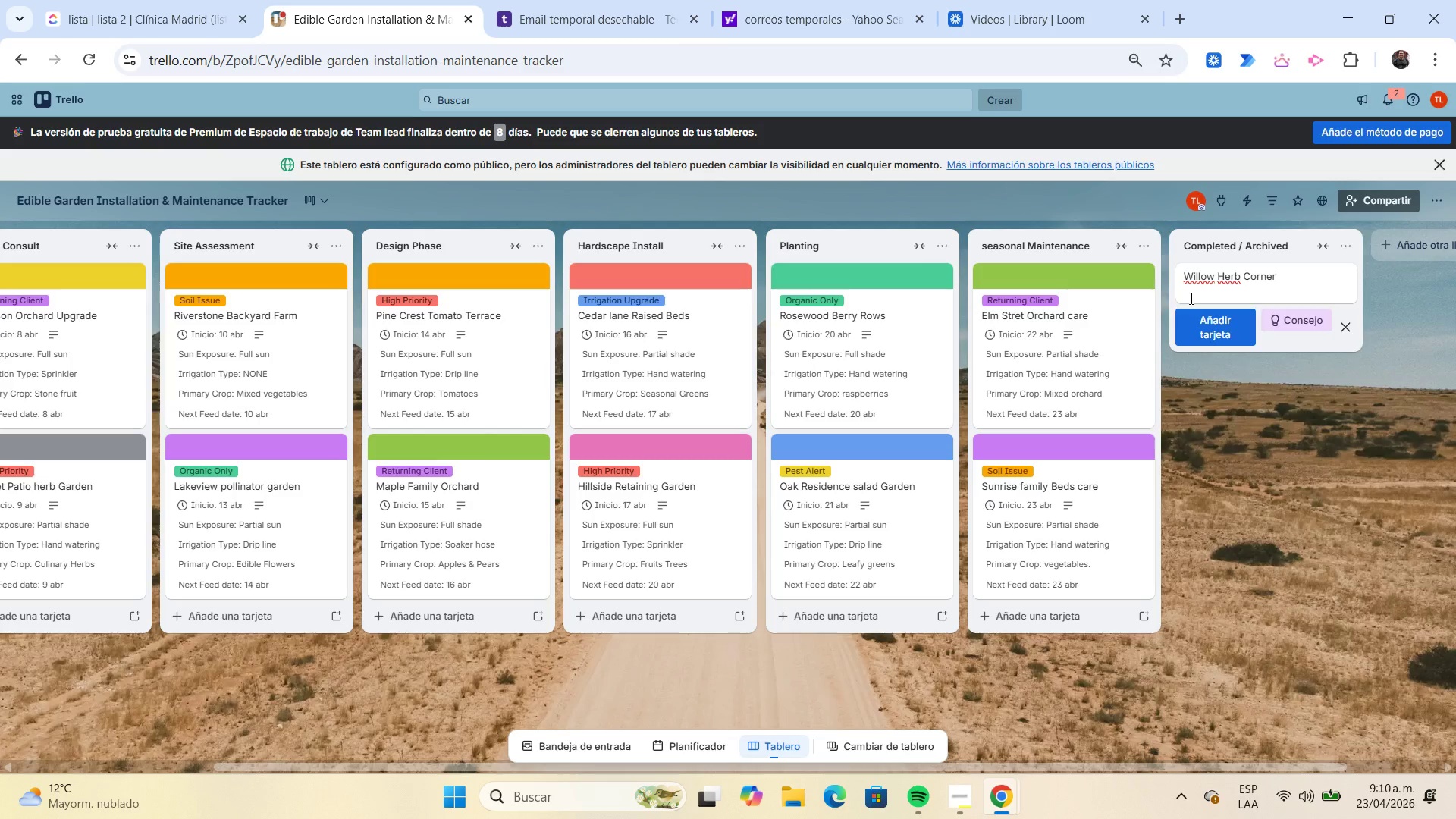 
key(Enter)
 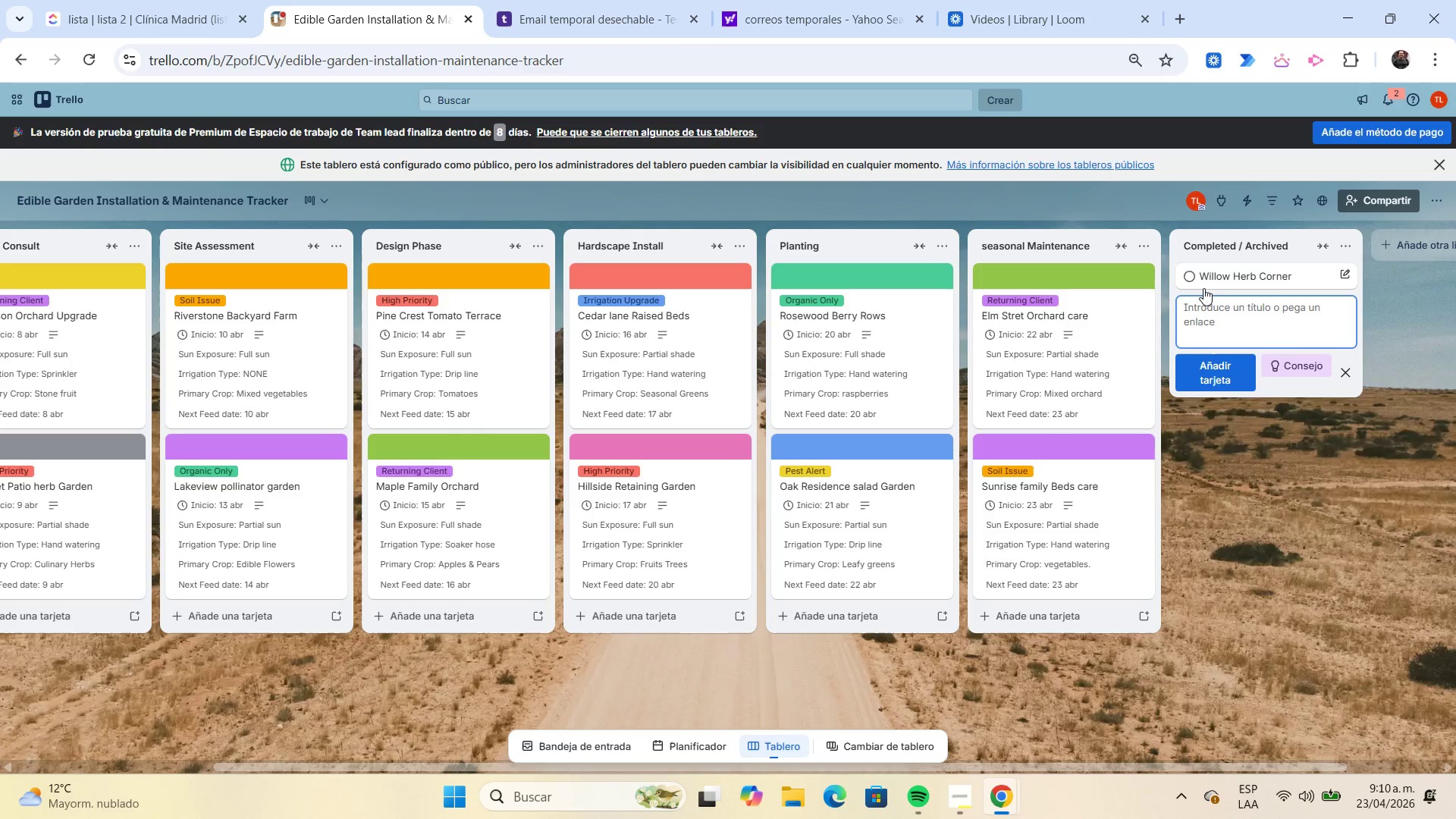 
left_click([1210, 280])
 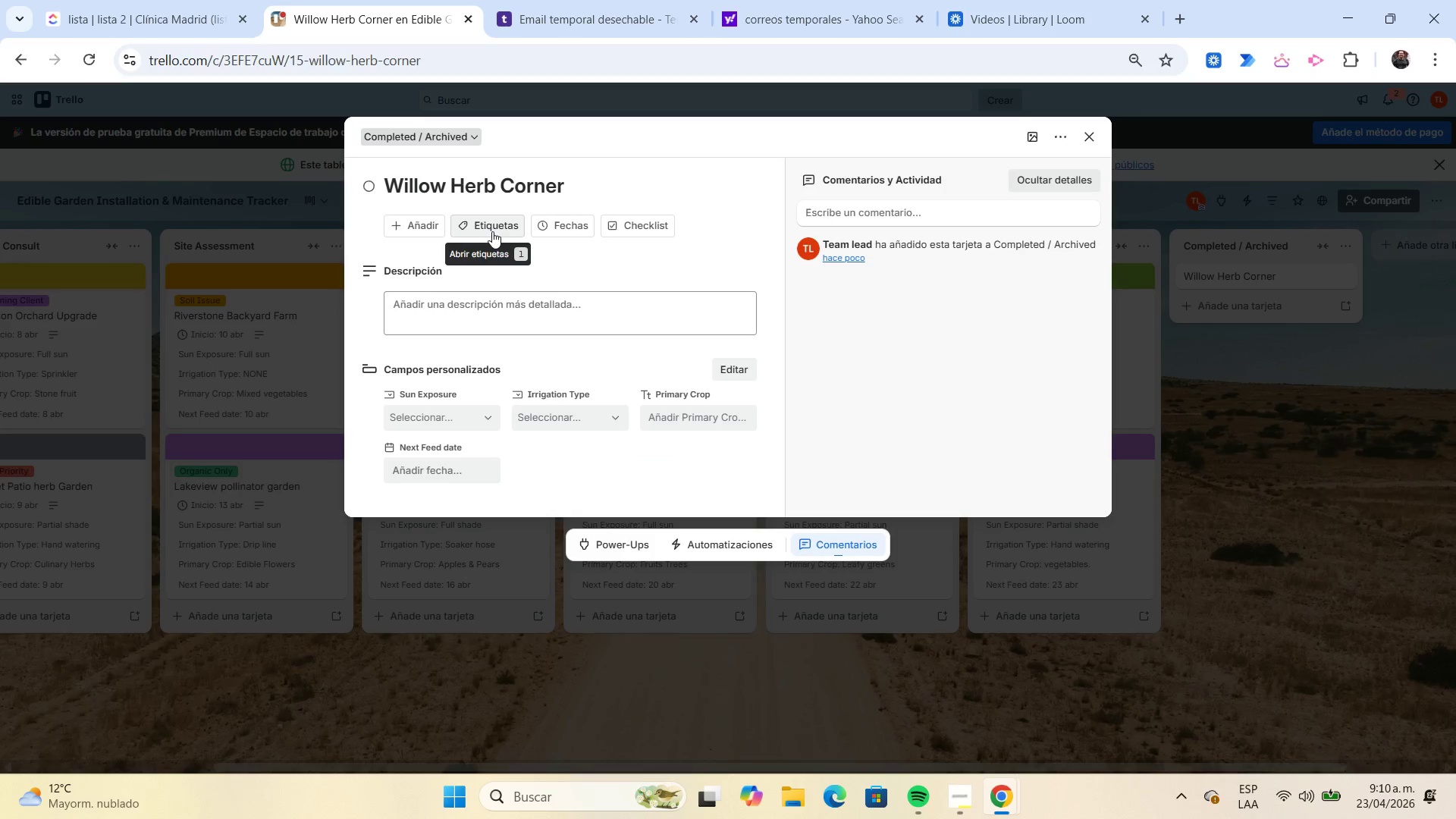 
wait(5.78)
 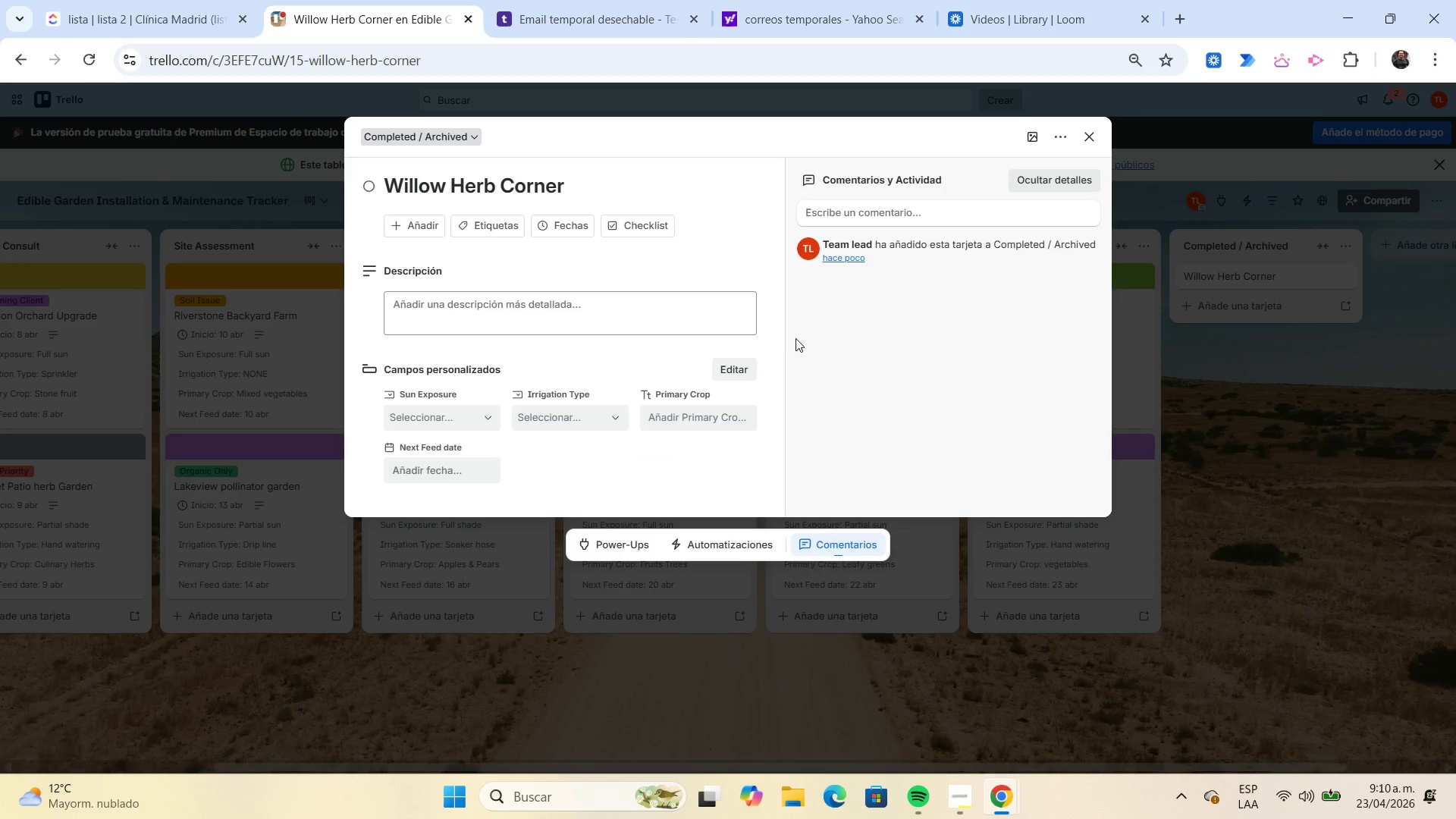 
left_click([492, 231])
 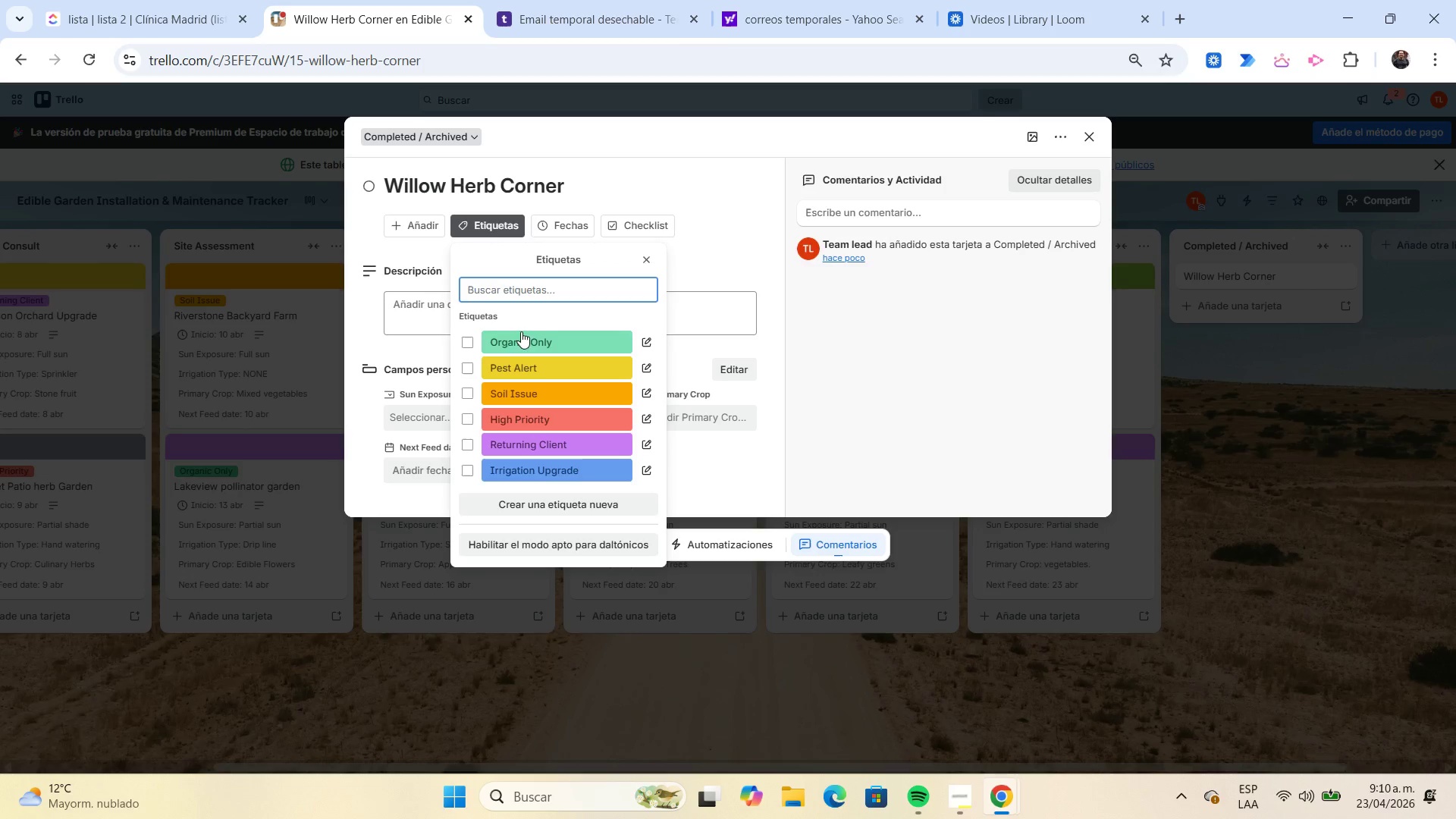 
left_click([522, 340])
 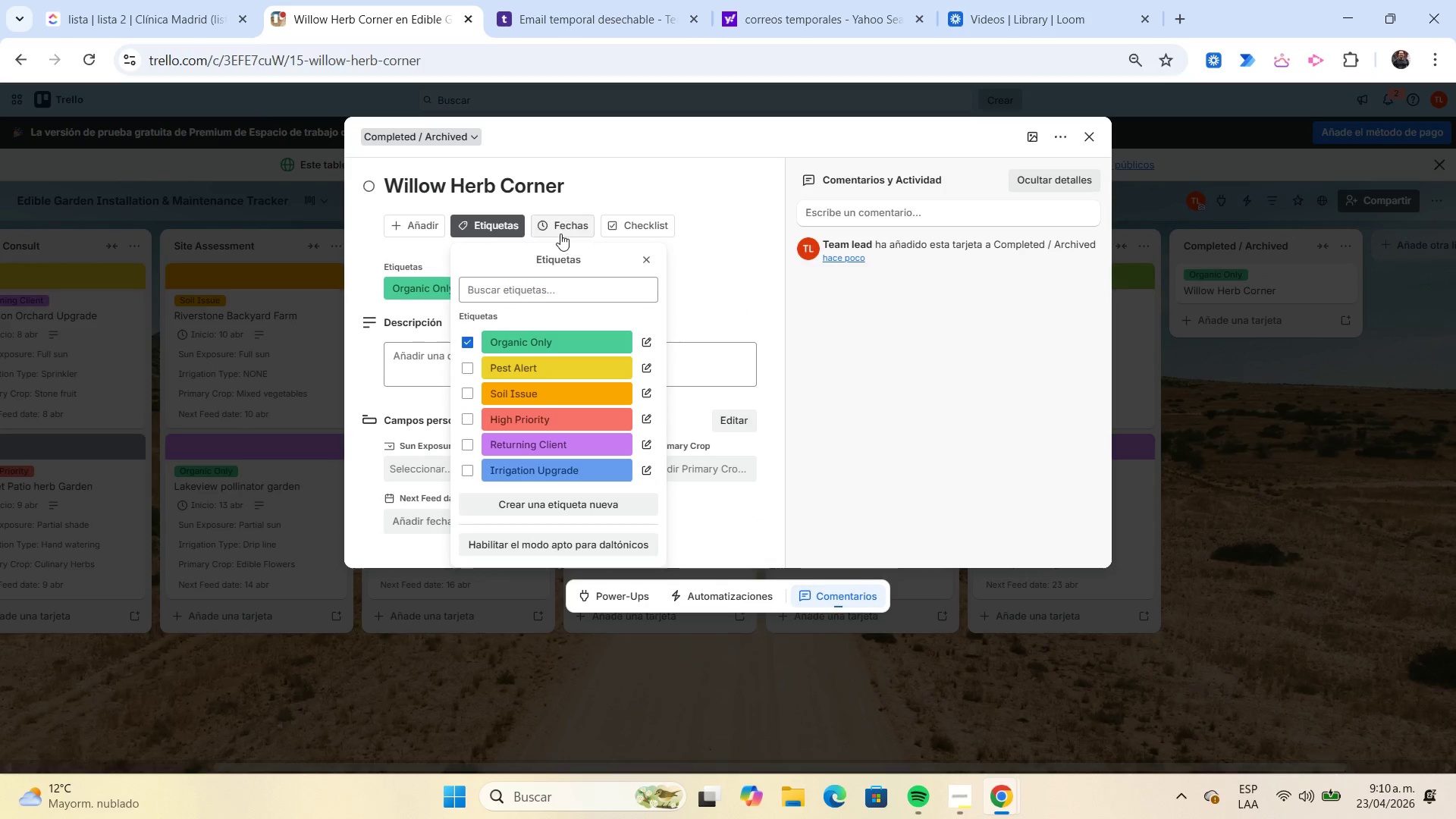 
left_click([559, 230])
 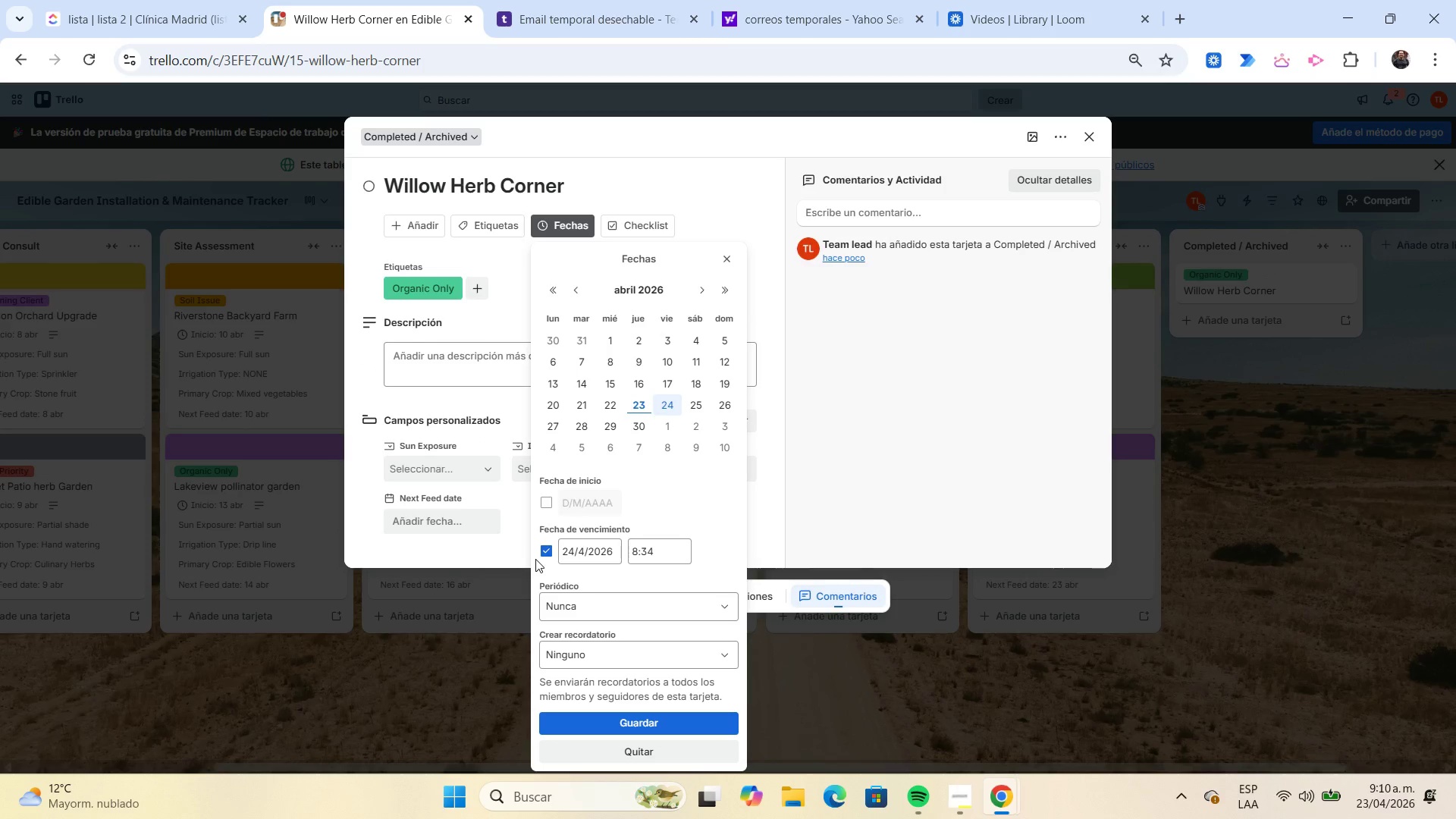 
left_click([543, 547])
 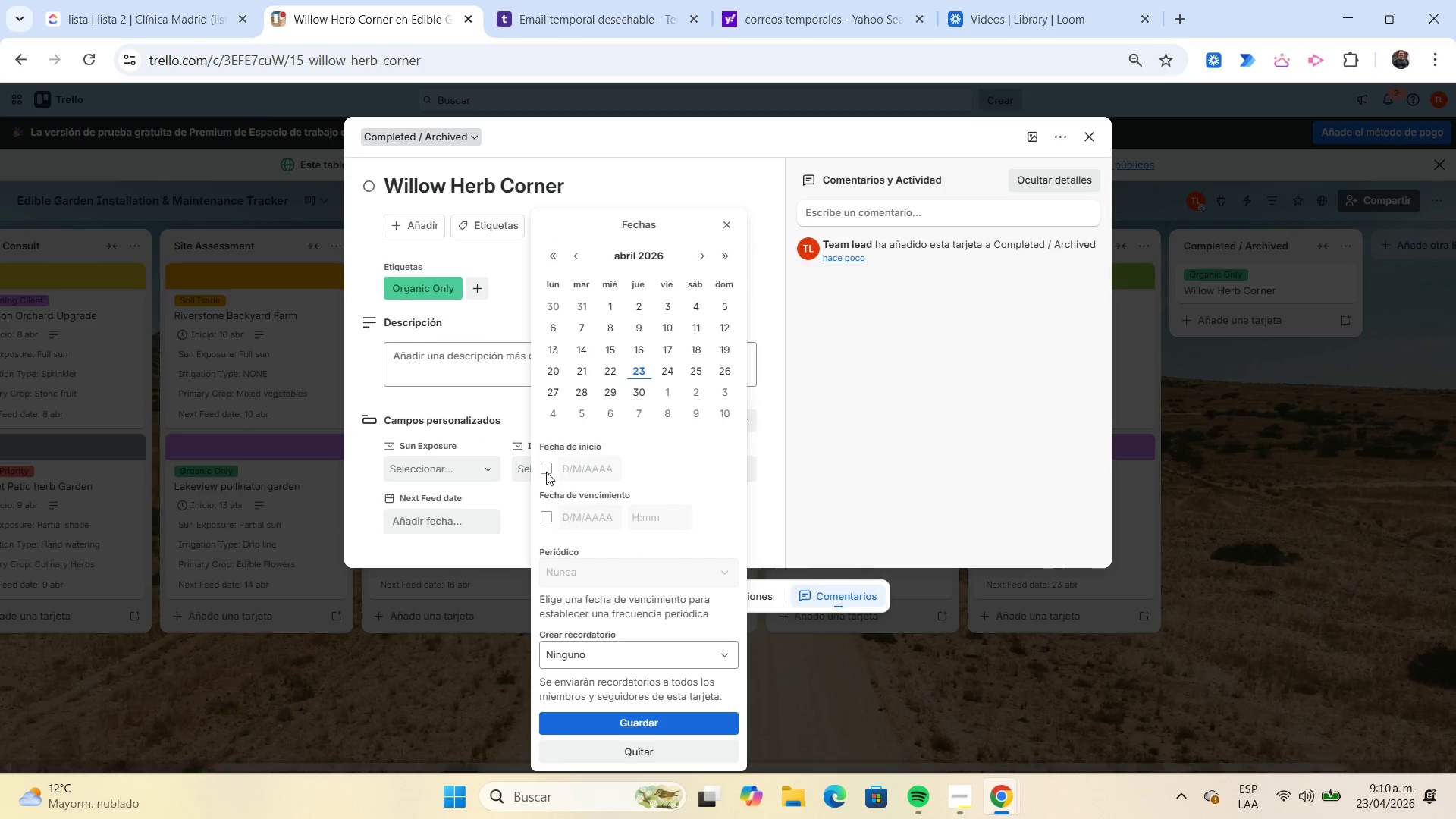 
left_click([546, 468])
 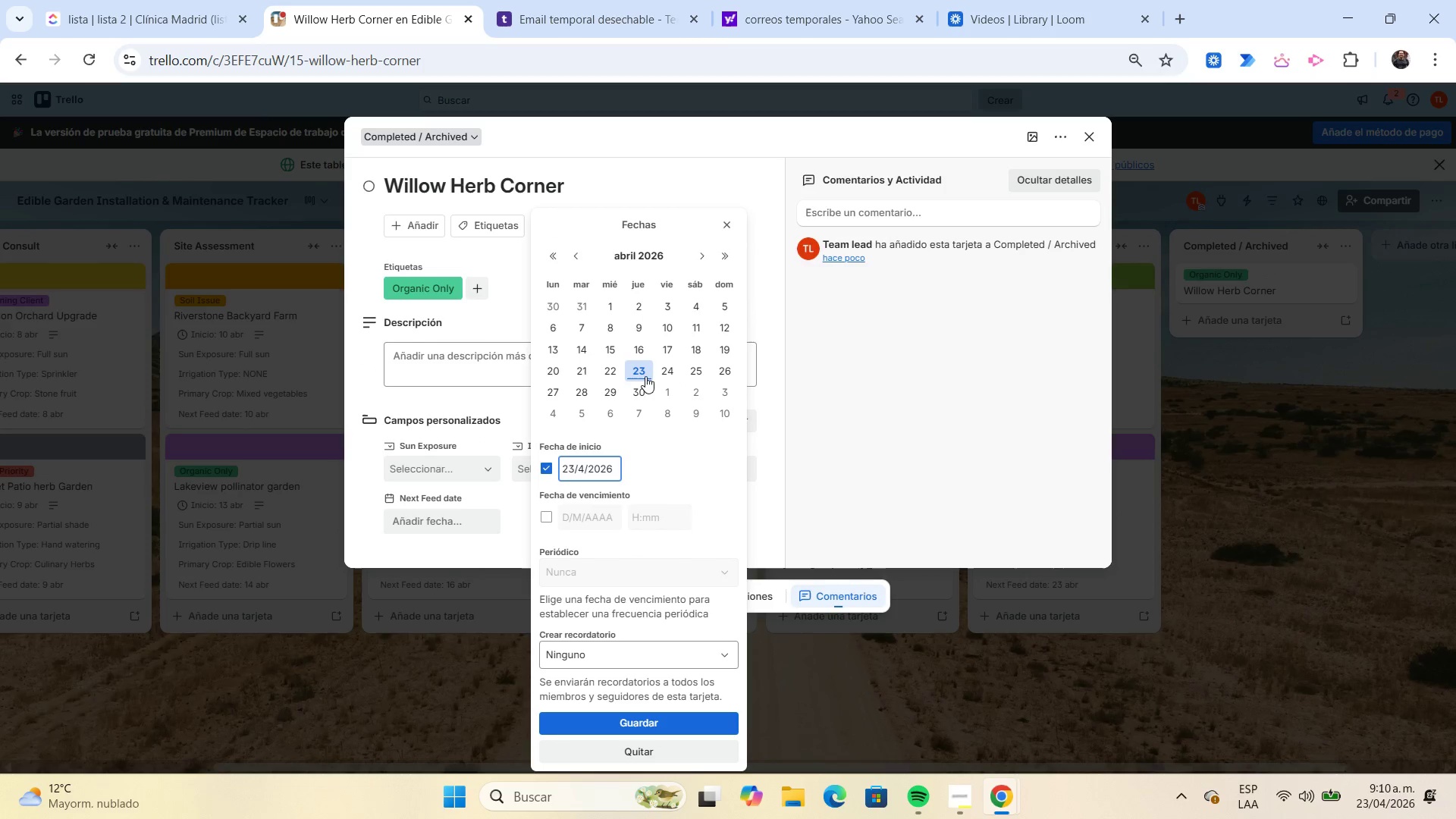 
left_click([642, 373])
 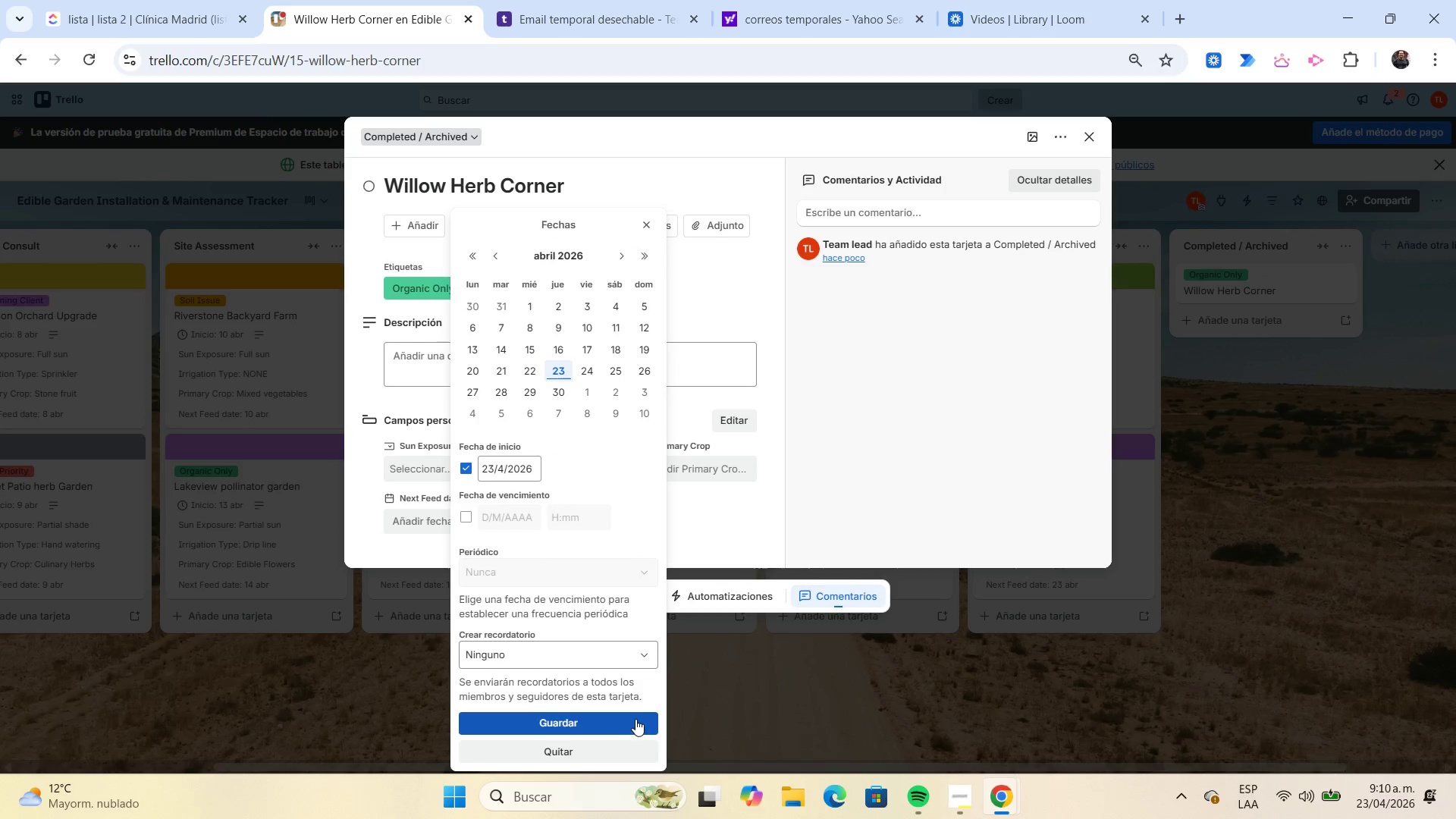 
left_click([627, 718])
 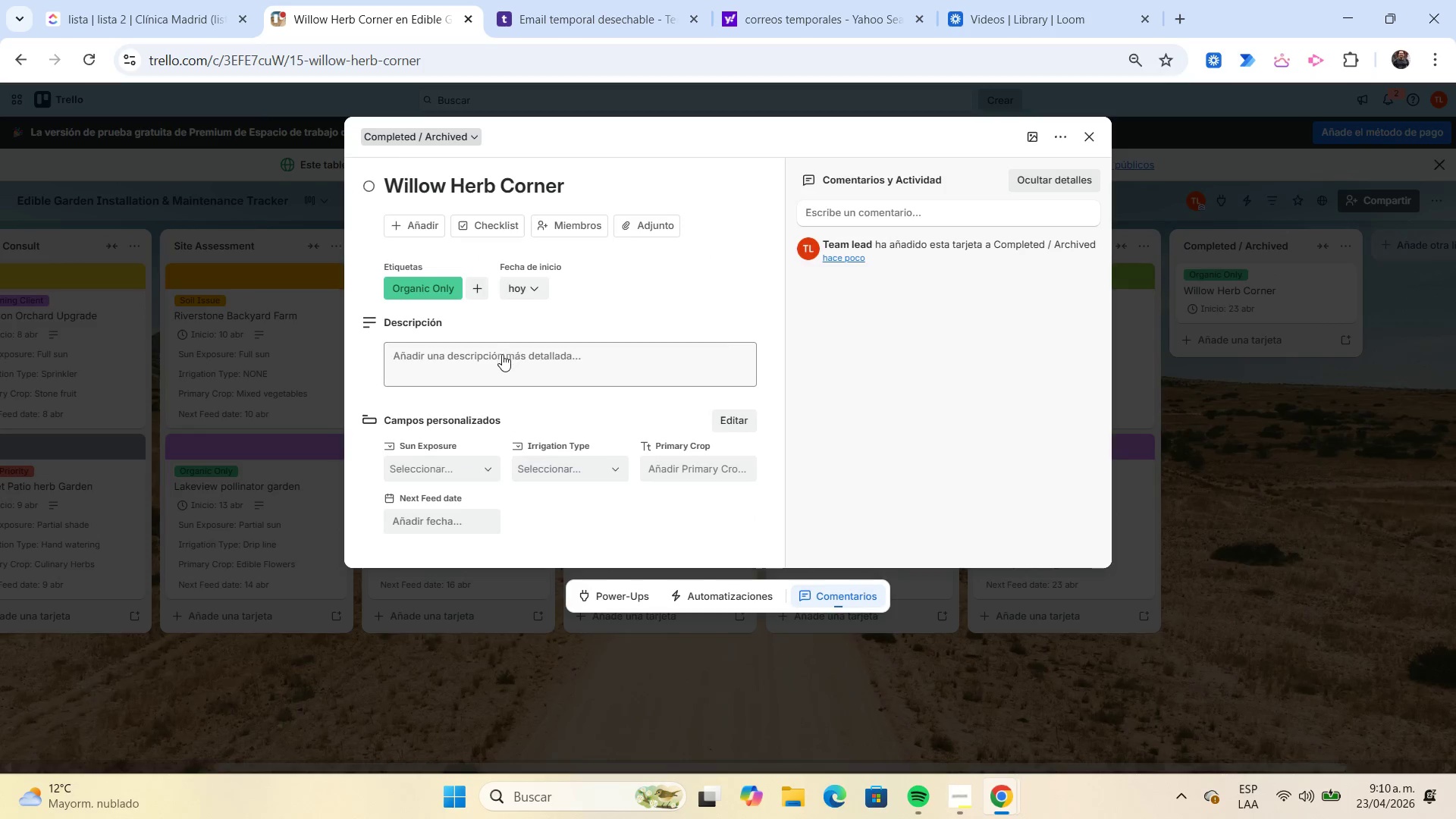 
left_click([499, 359])
 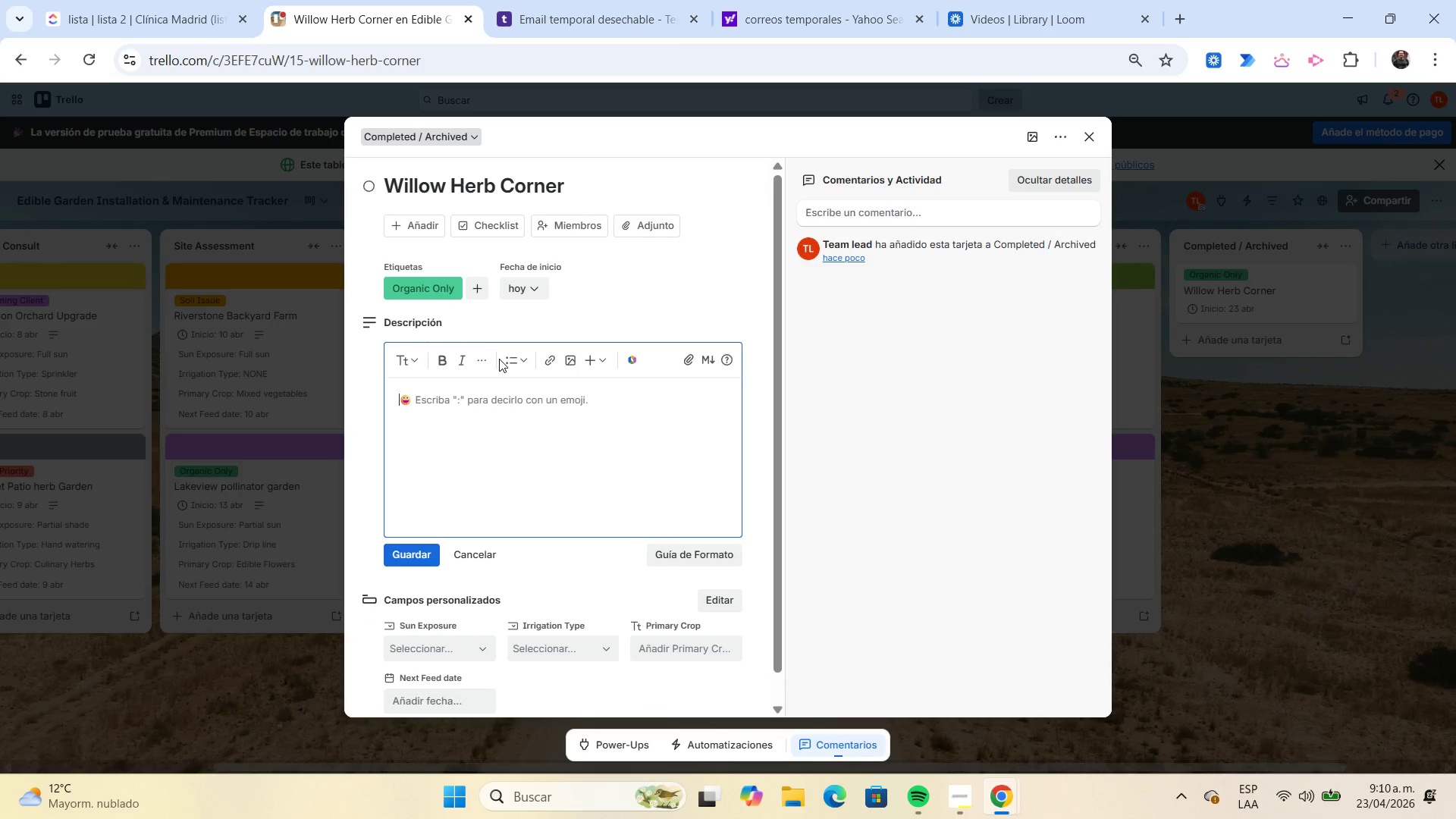 
type(Spring herb installation completed sucess)
key(Backspace)
key(Backspace)
key(Backspace)
type(cessfully with lavender, basil, thyme and rosemary.)
 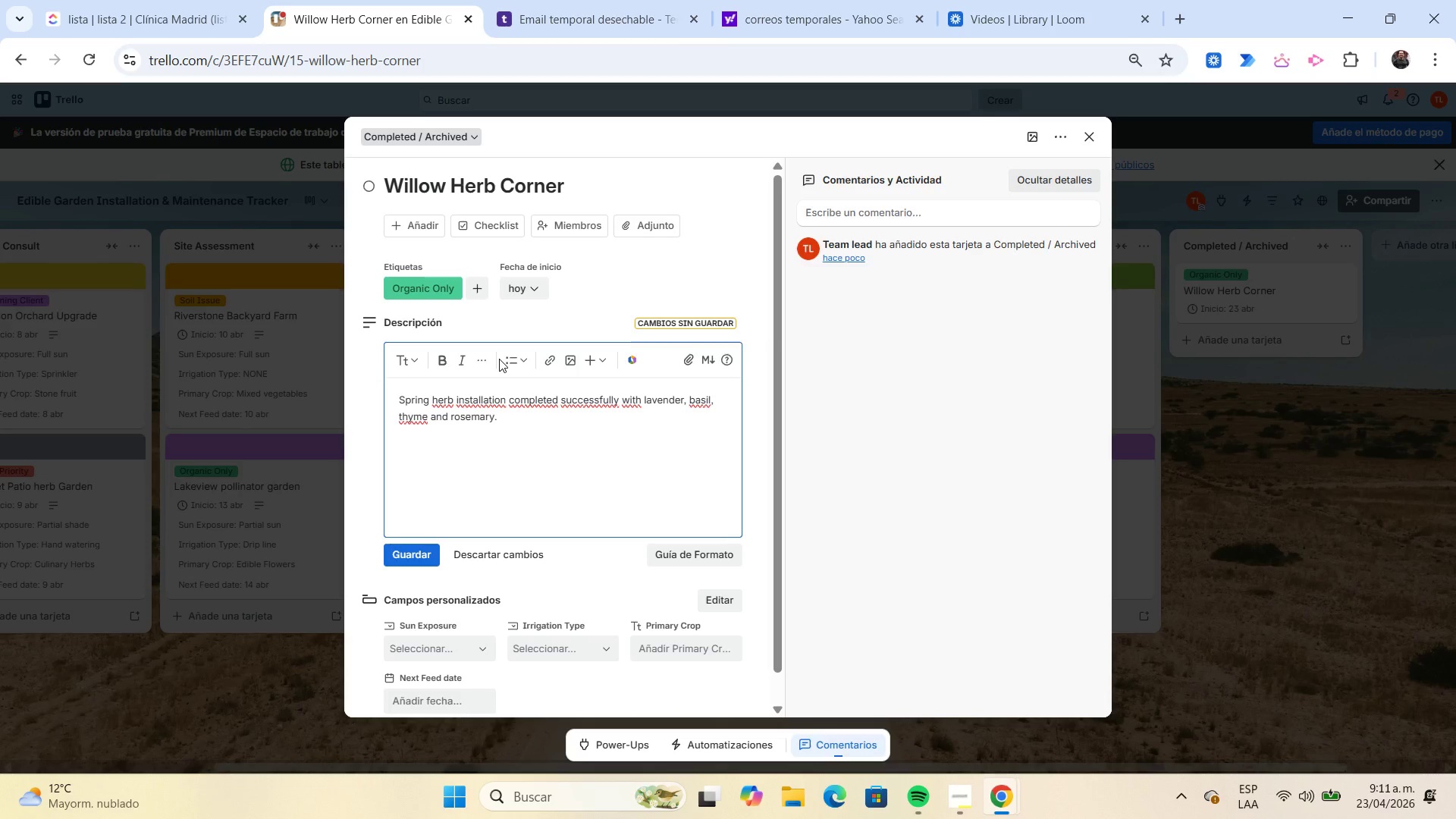 
left_click([403, 548])
 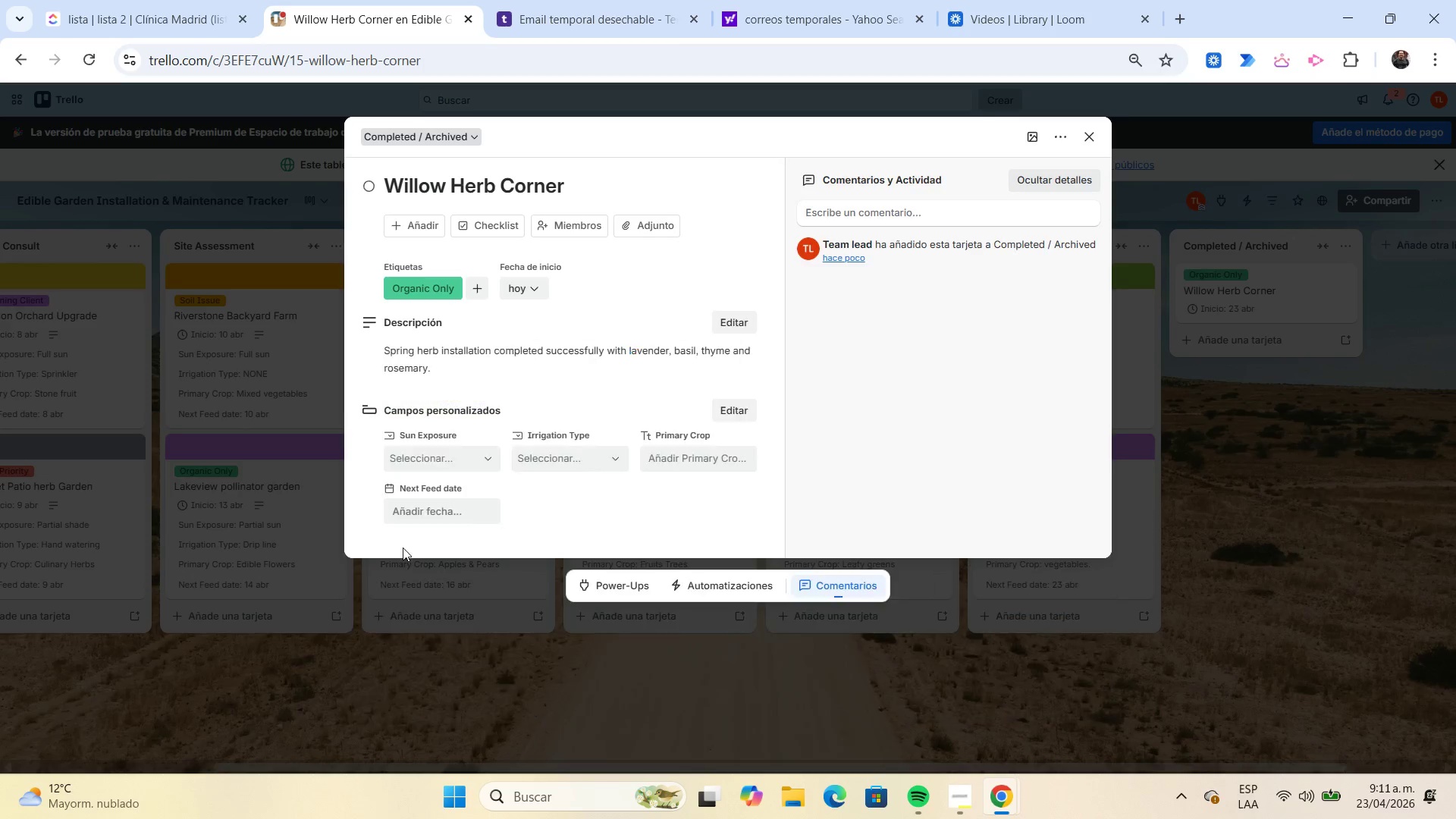 
left_click([456, 459])
 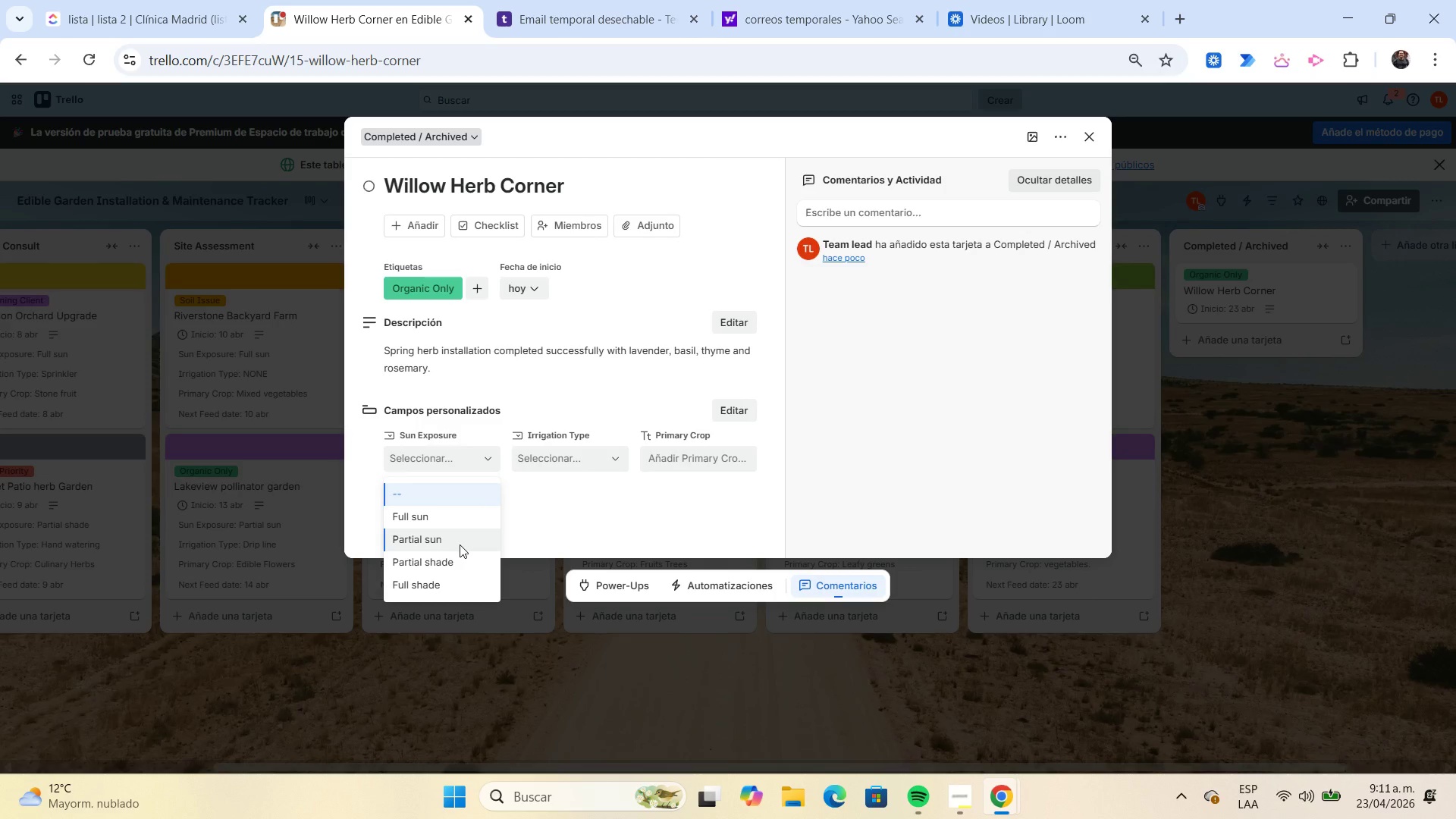 
scroll: coordinate [397, 541], scroll_direction: down, amount: 2.0
 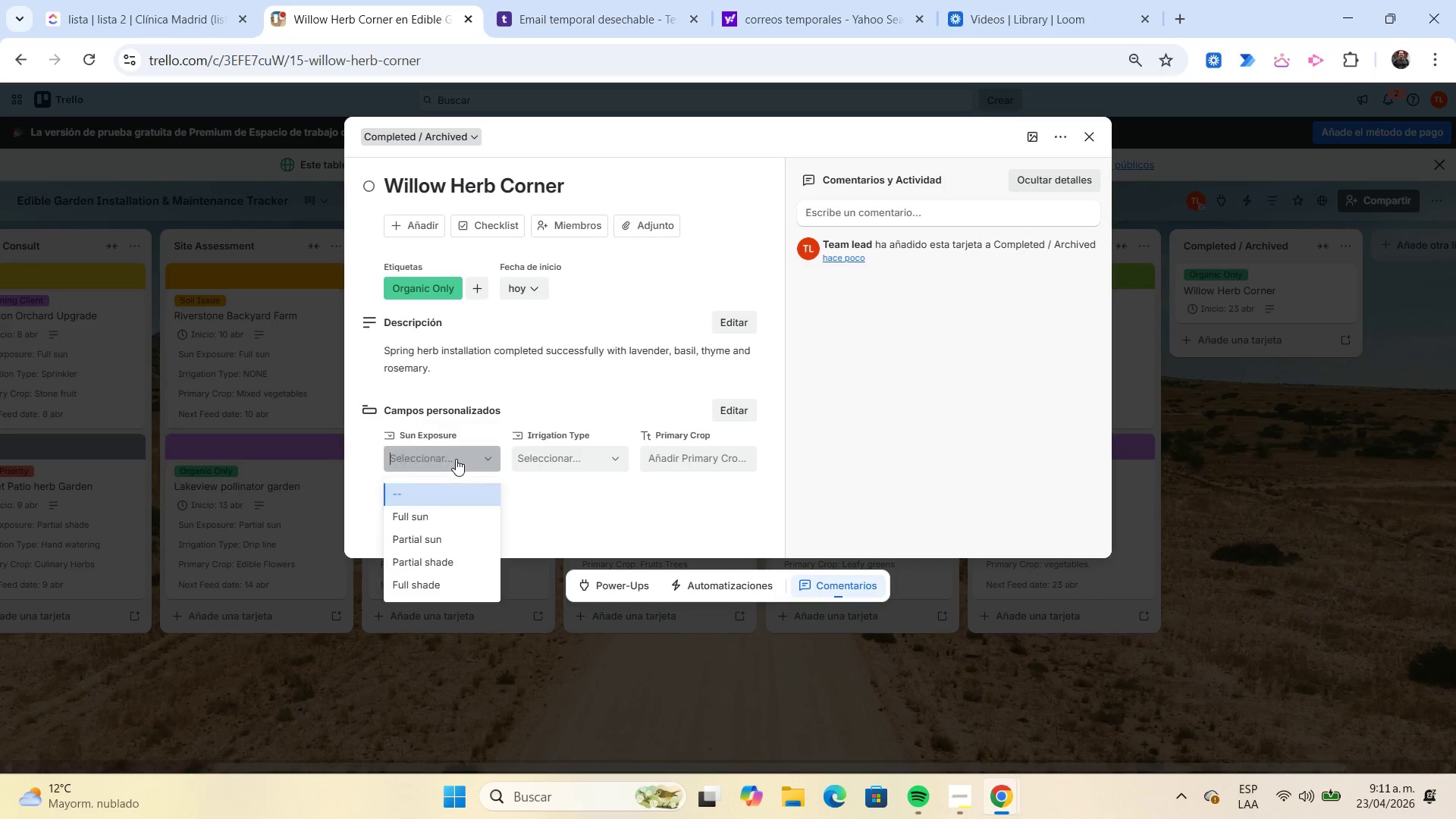 
left_click([460, 544])
 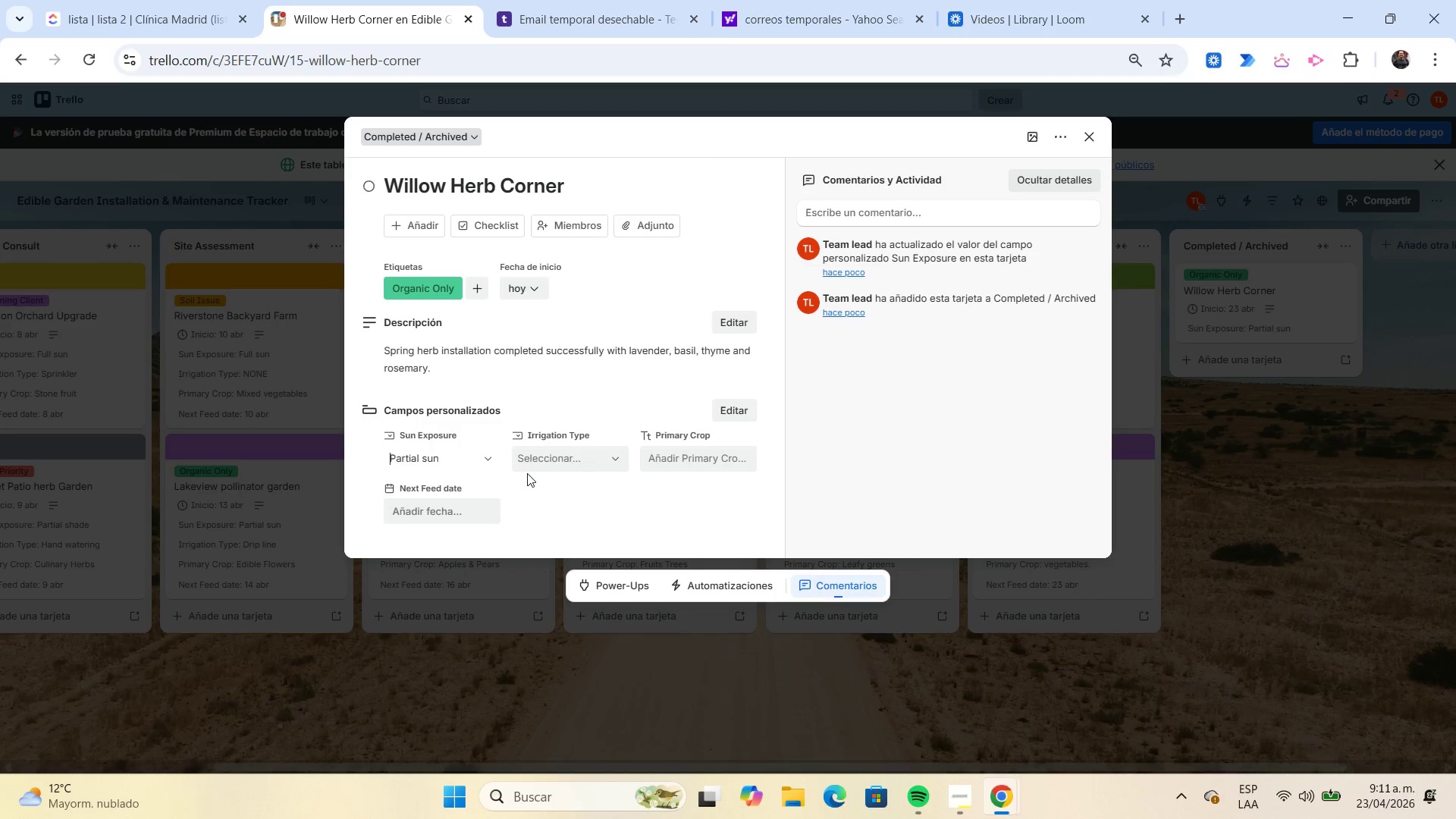 
left_click([535, 458])
 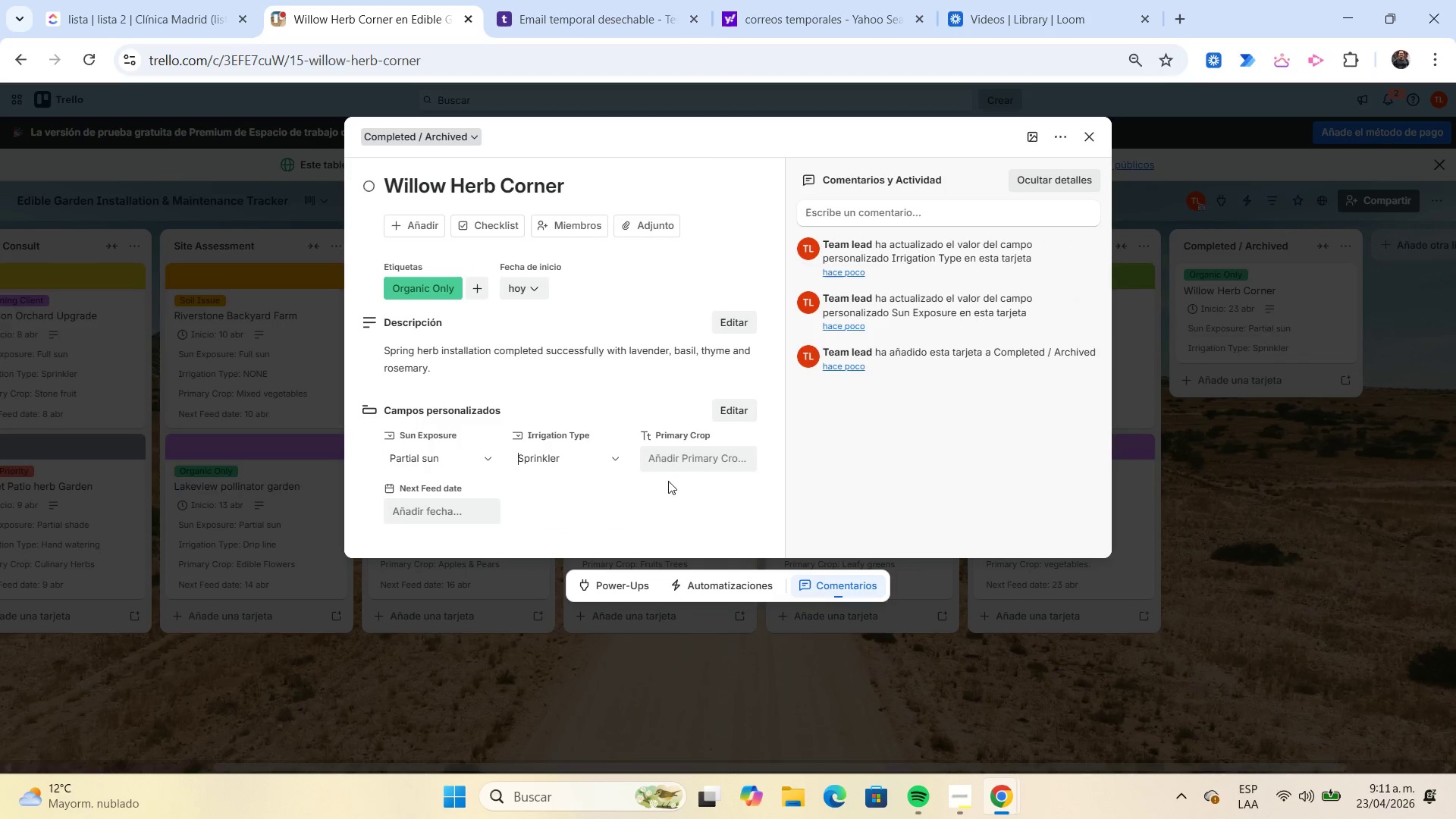 
left_click([676, 463])
 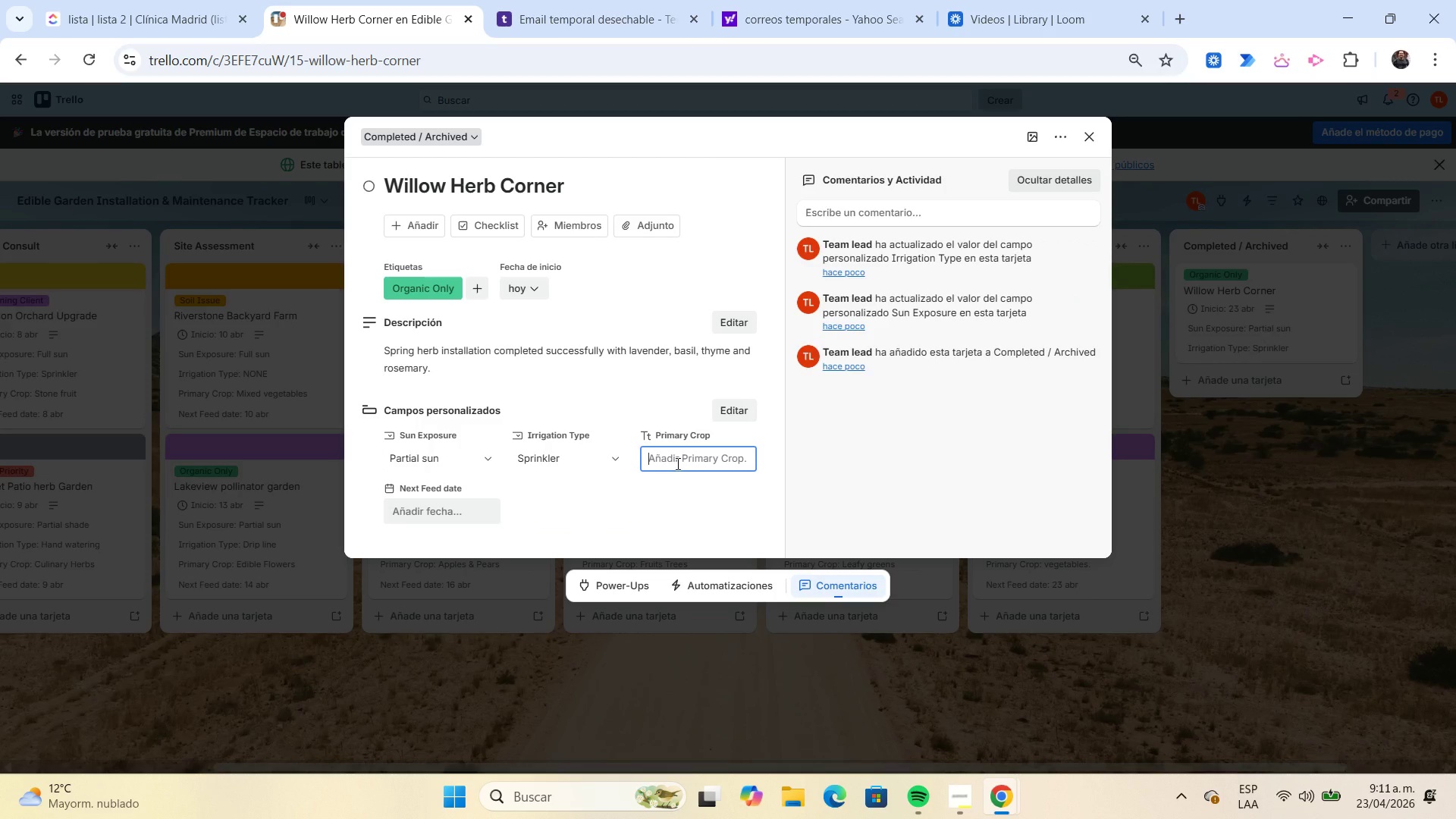 
type(Herbs)
 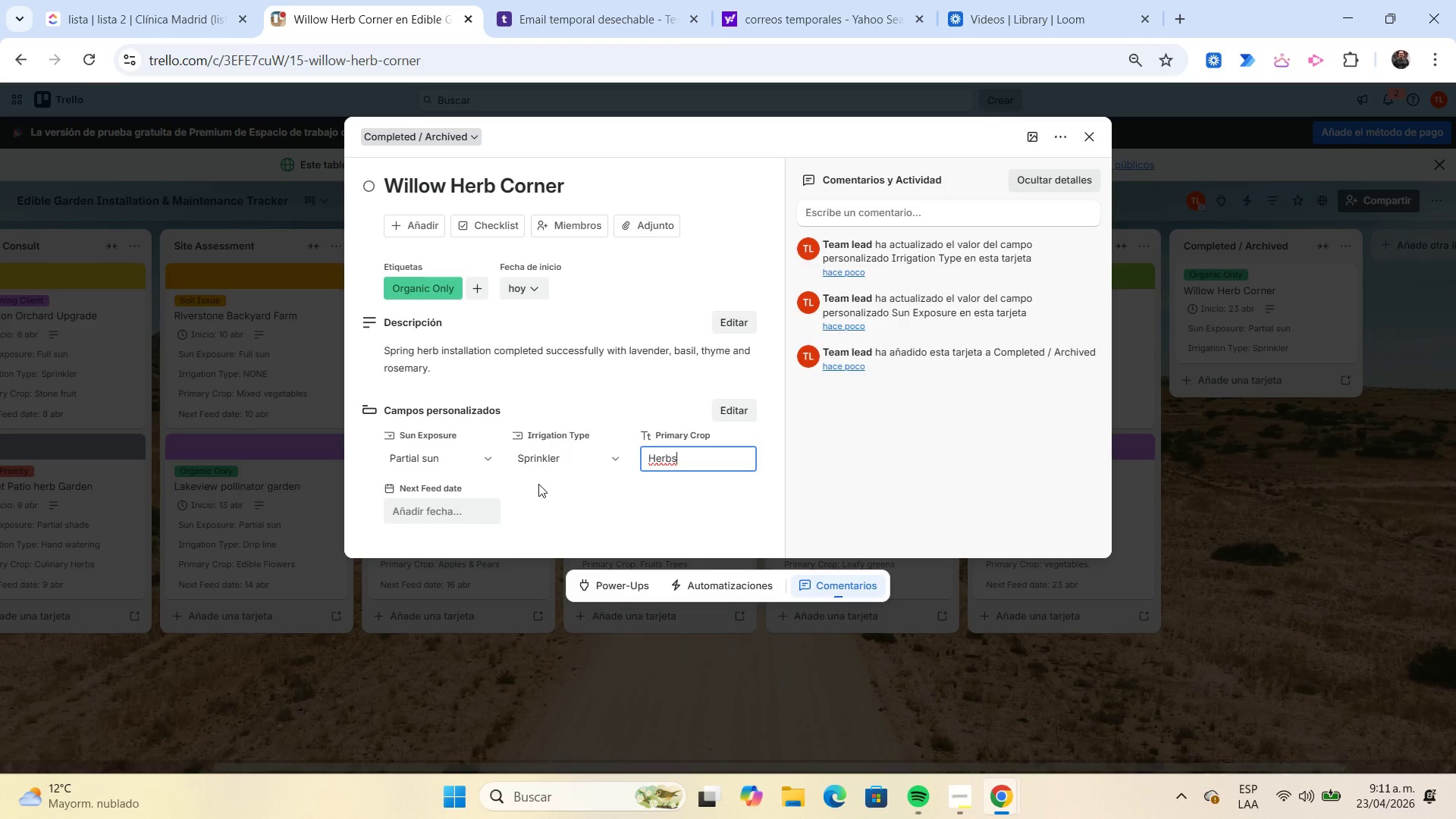 
left_click([465, 501])
 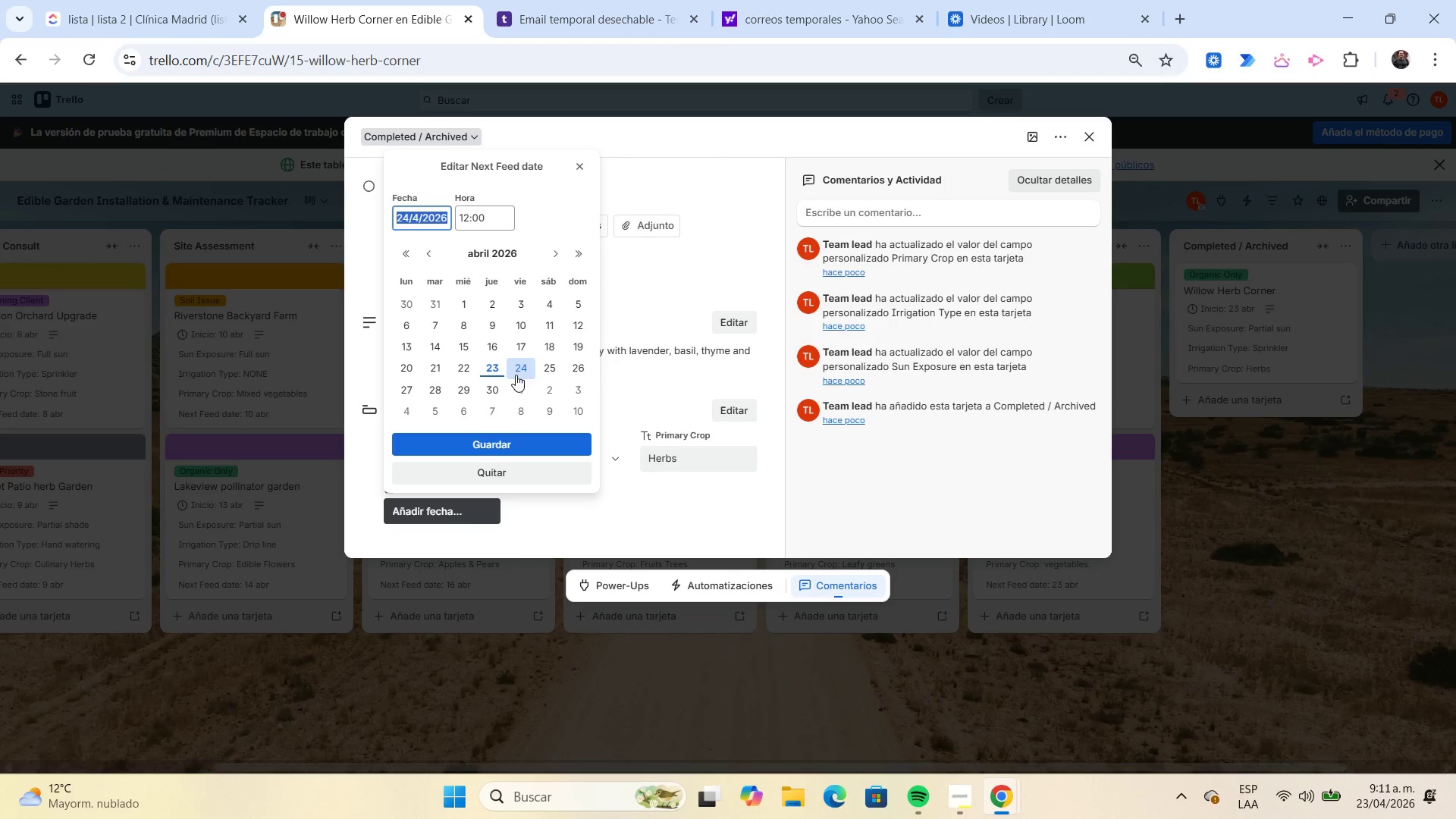 
left_click([516, 373])
 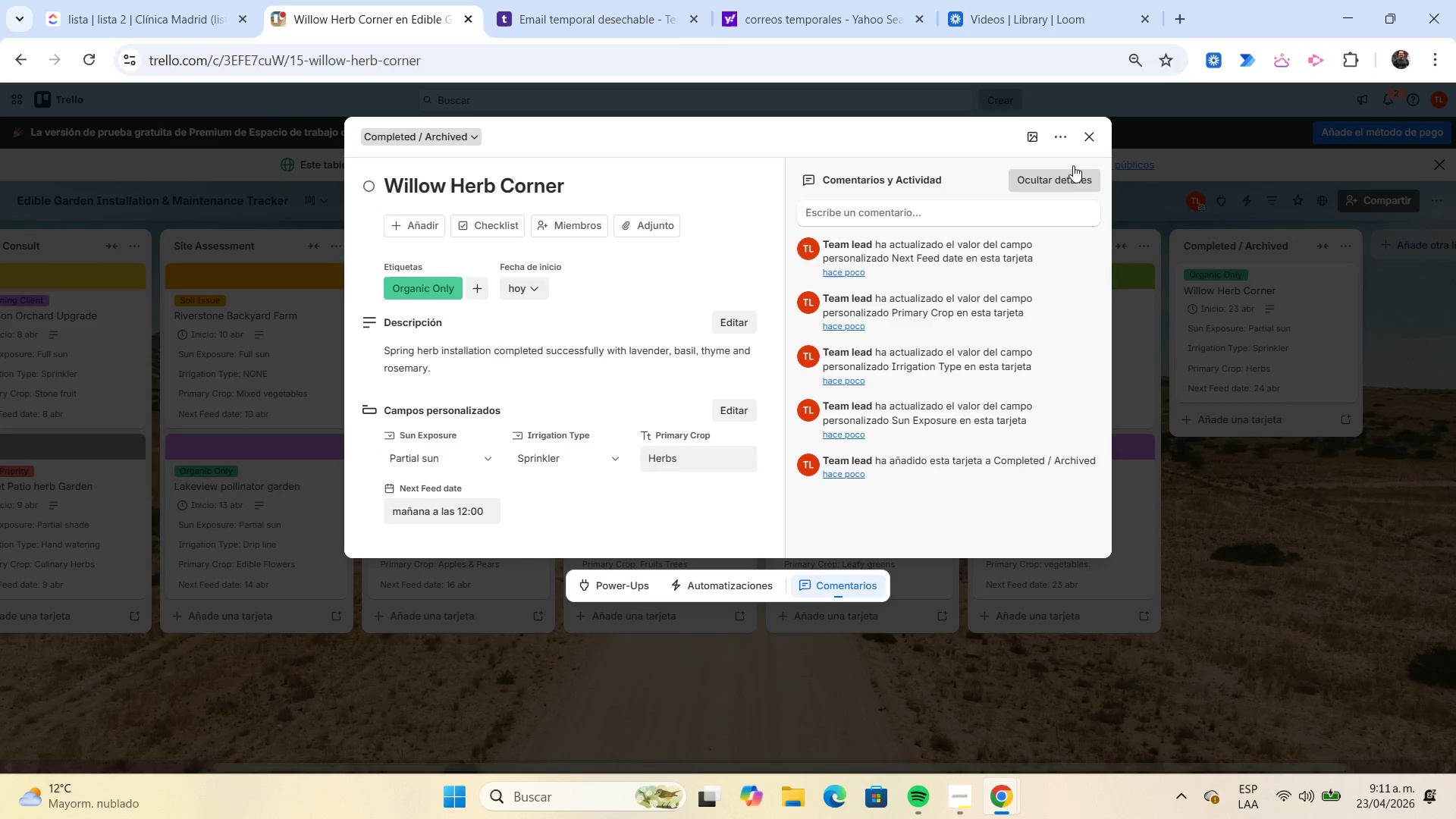 
left_click([1026, 145])
 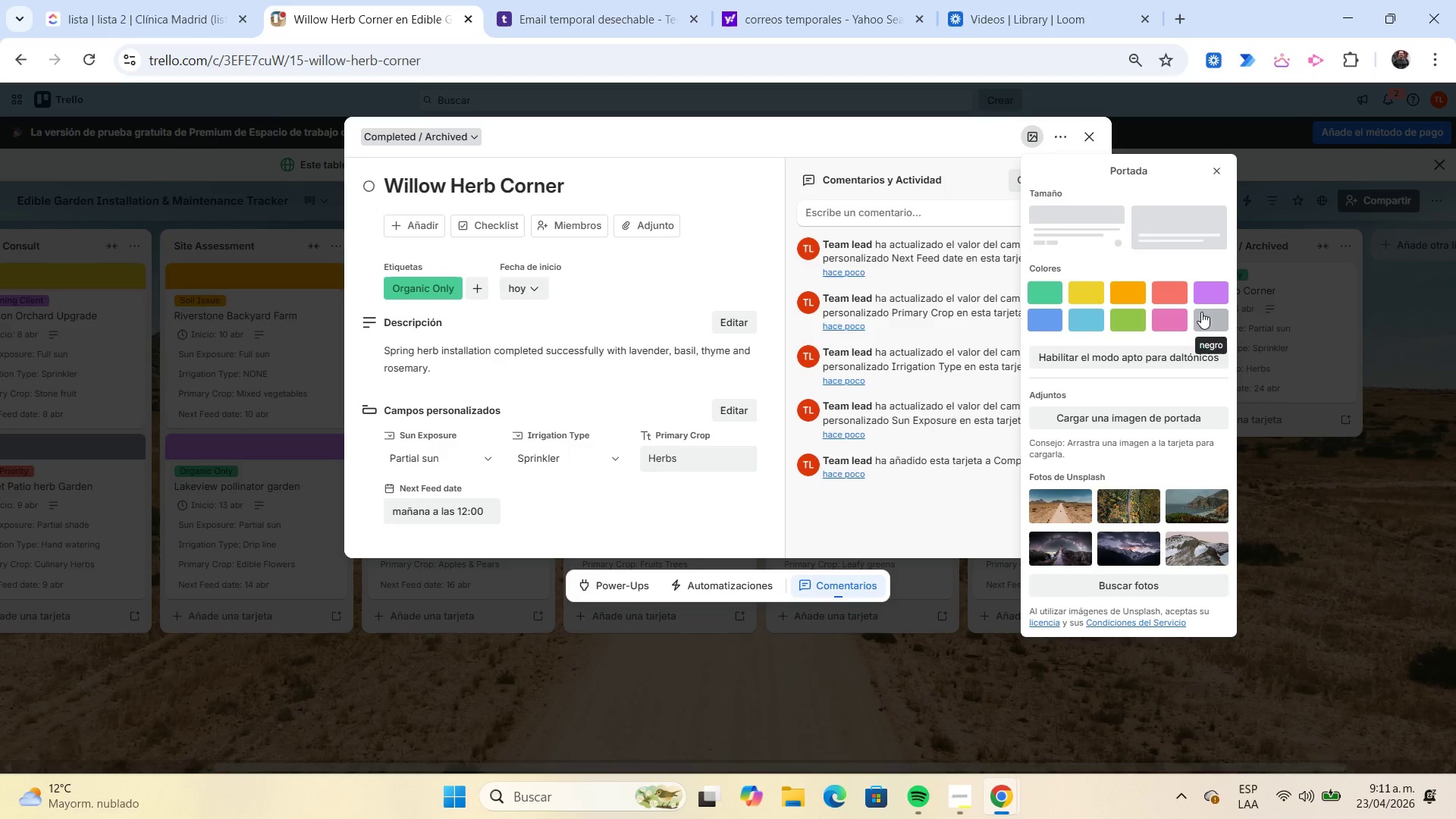 
left_click([1202, 312])
 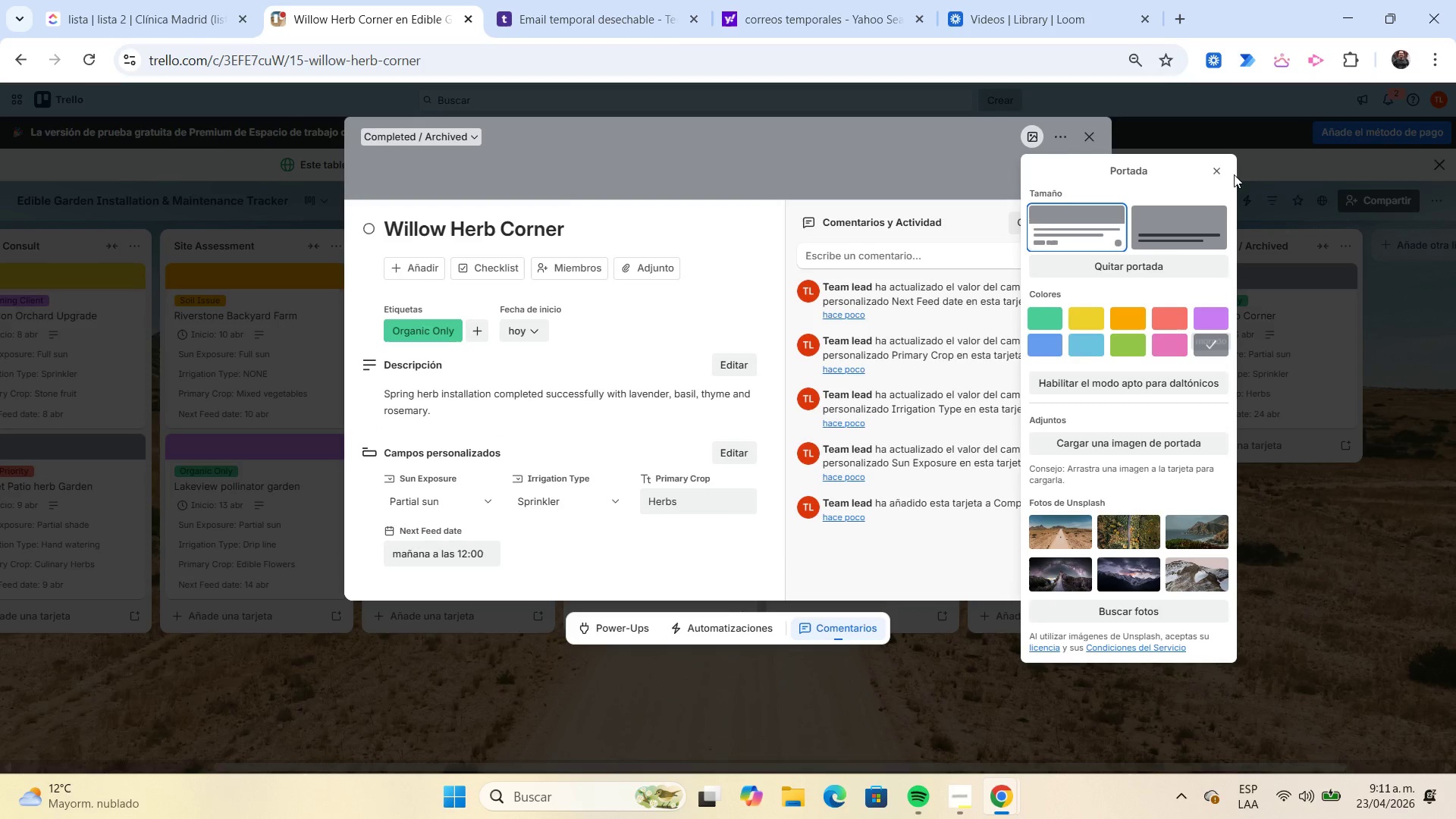 
left_click([1223, 169])
 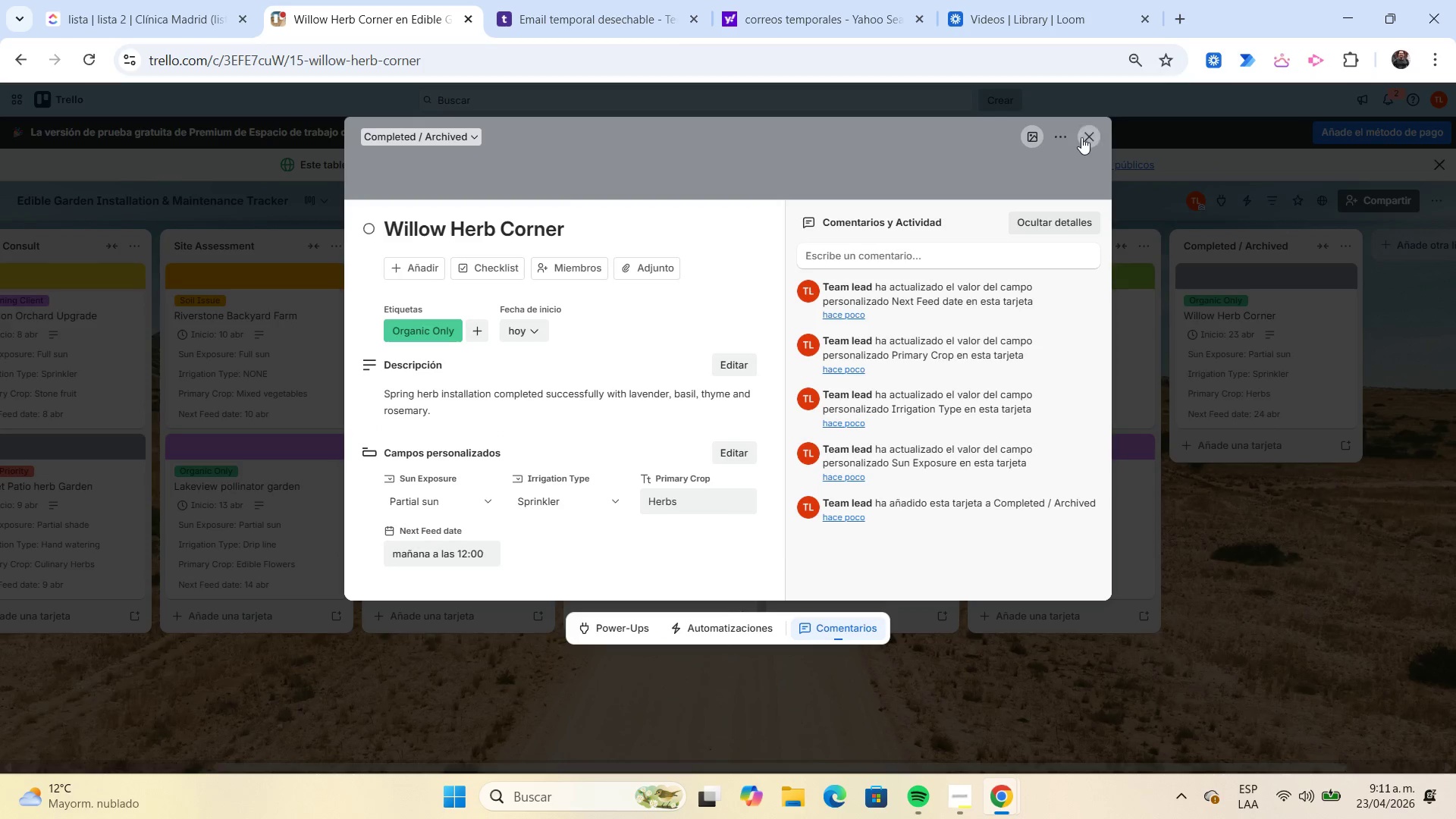 
left_click([1081, 136])
 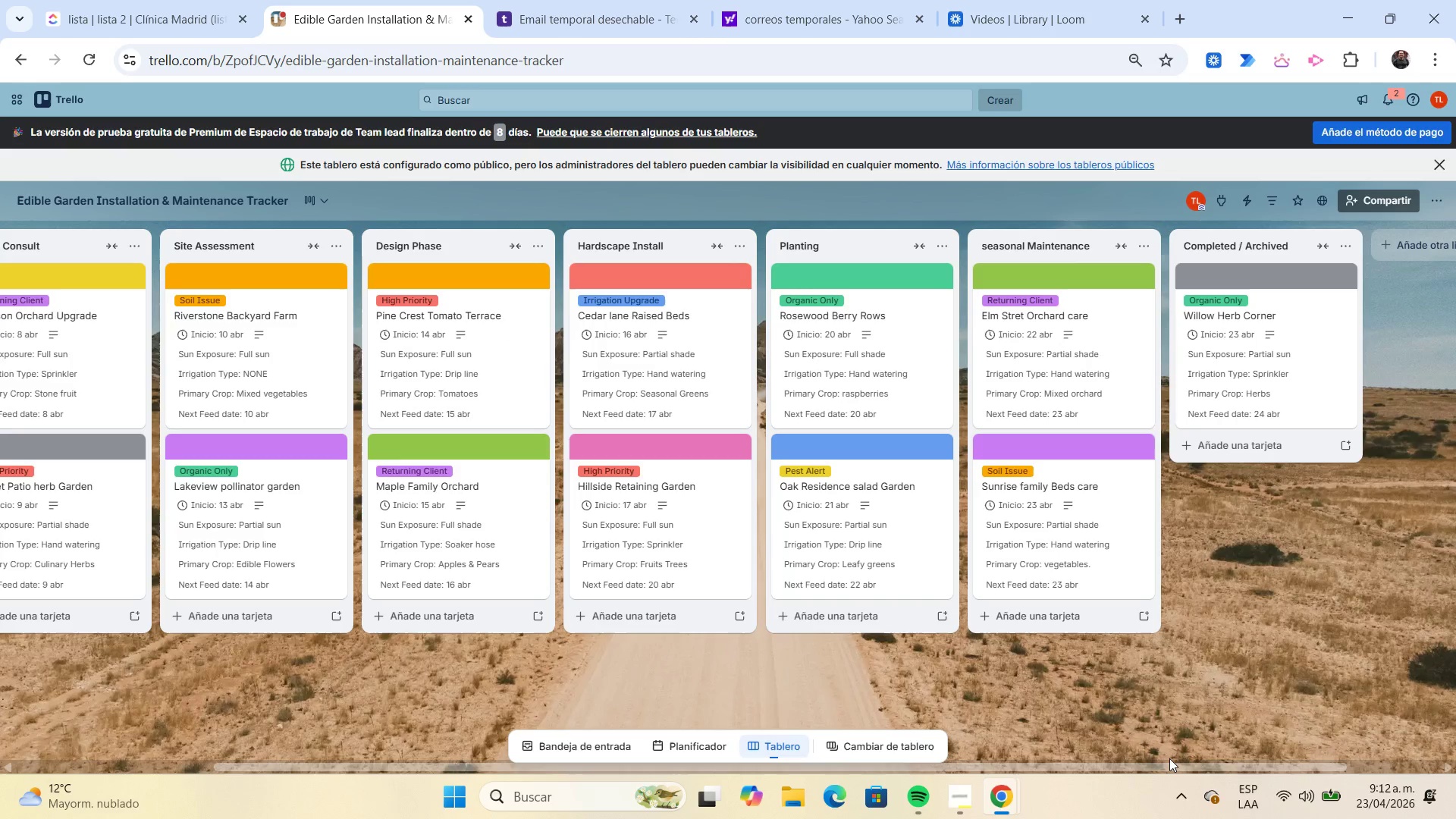 
left_click_drag(start_coordinate=[1171, 761], to_coordinate=[856, 763])
 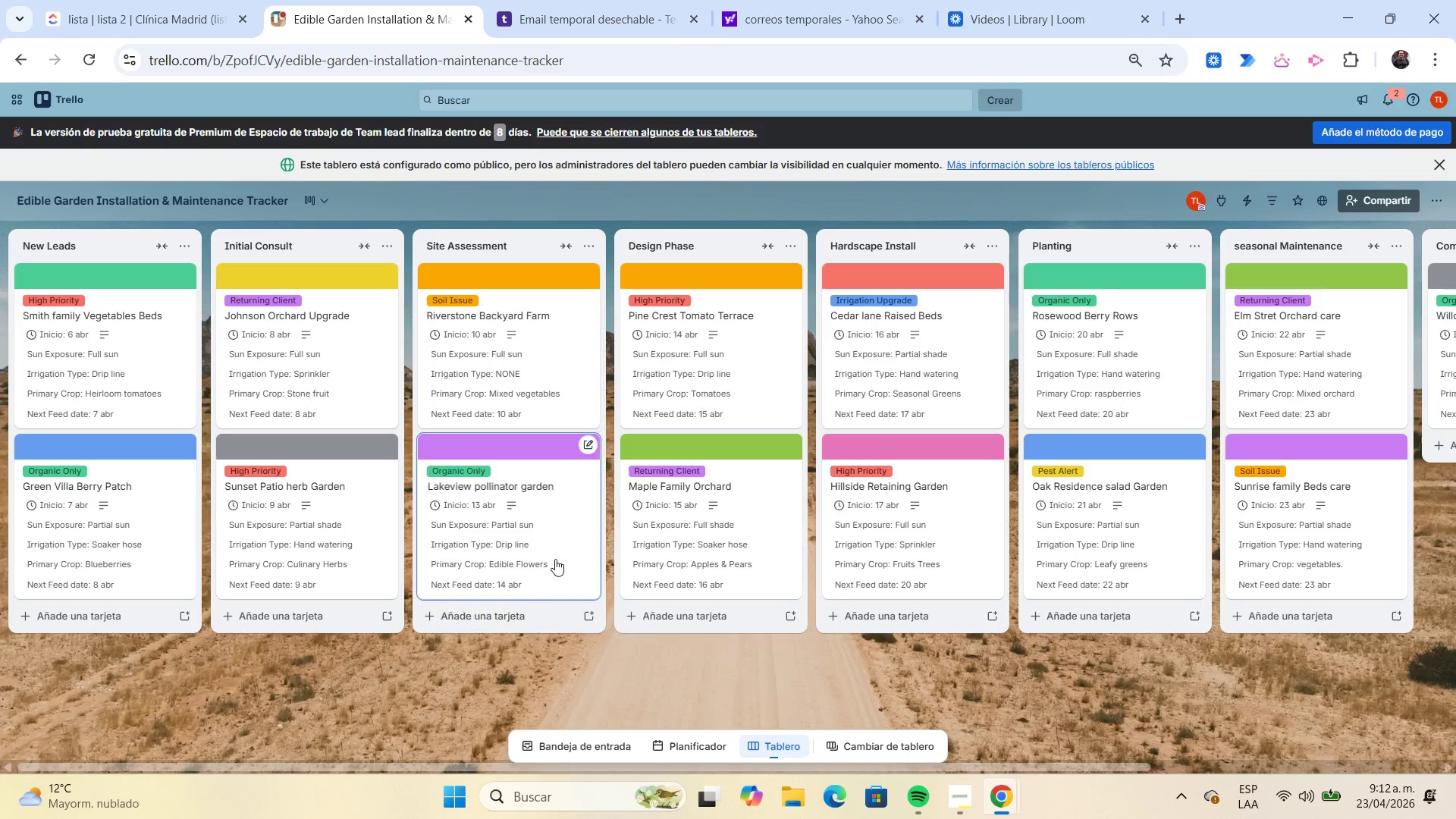 
wait(45.36)
 